 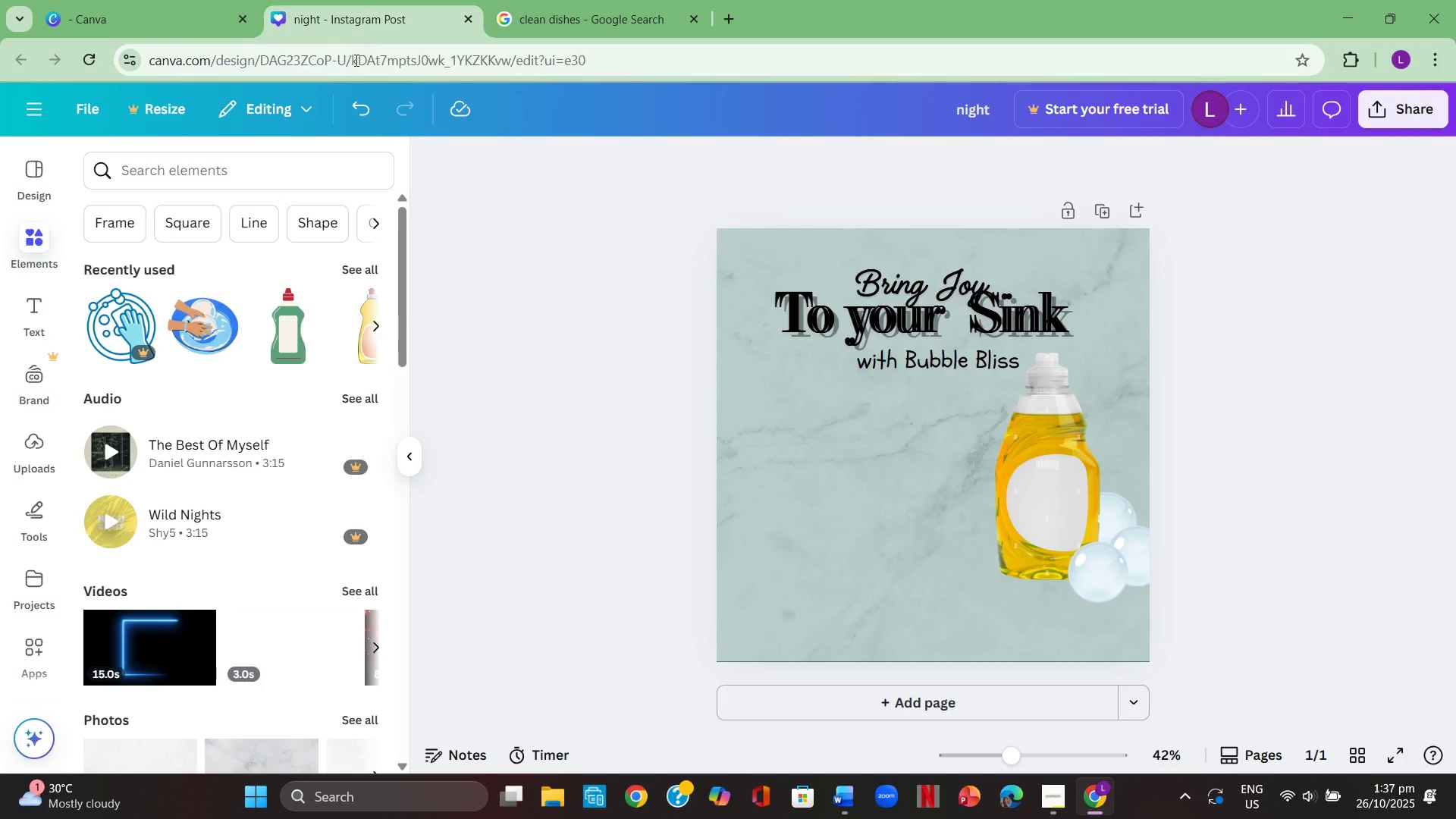 
left_click([563, 293])
 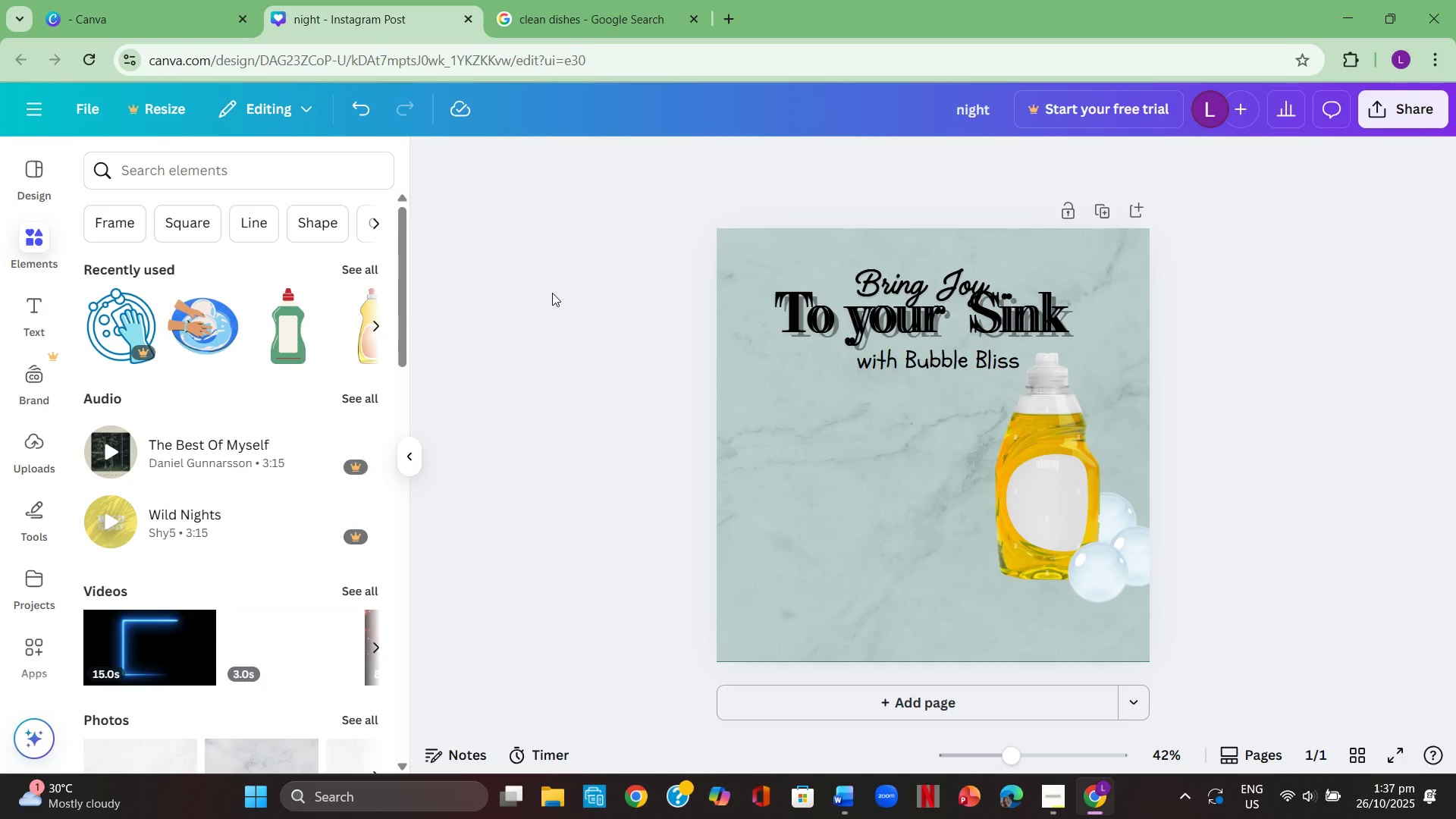 
key(Control+V)
 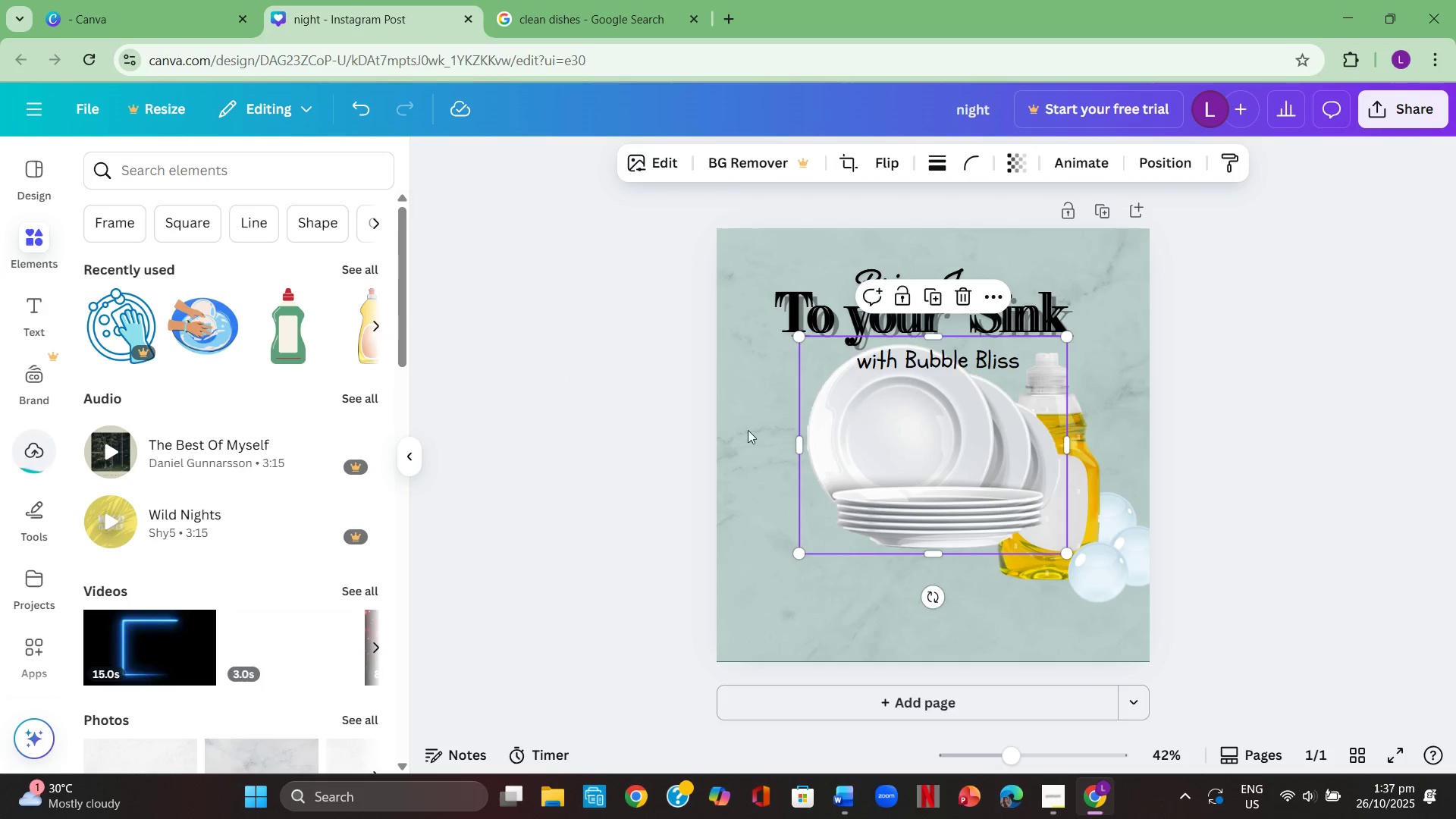 
left_click_drag(start_coordinate=[854, 424], to_coordinate=[799, 472])
 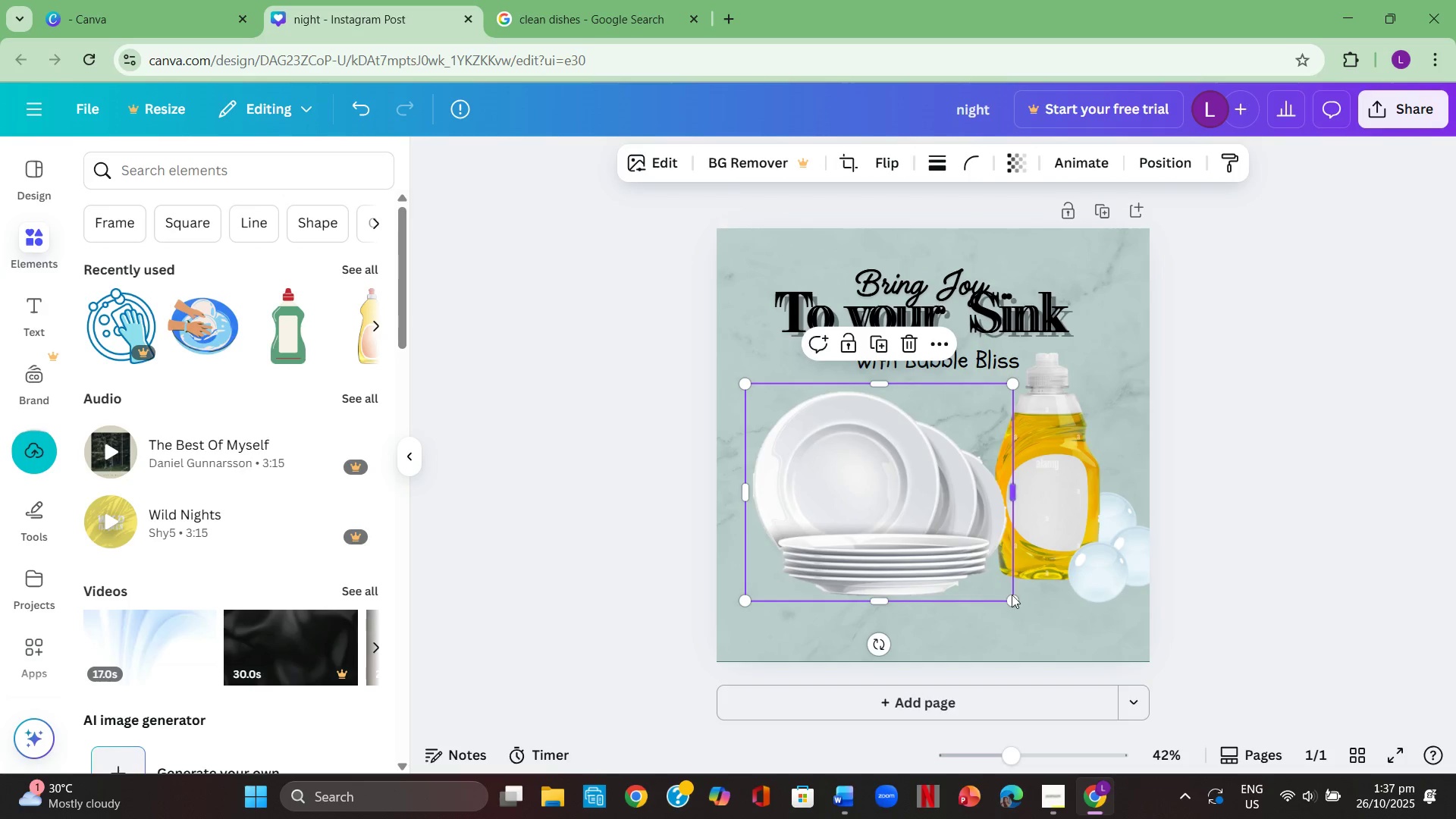 
left_click_drag(start_coordinate=[1012, 595], to_coordinate=[974, 566])
 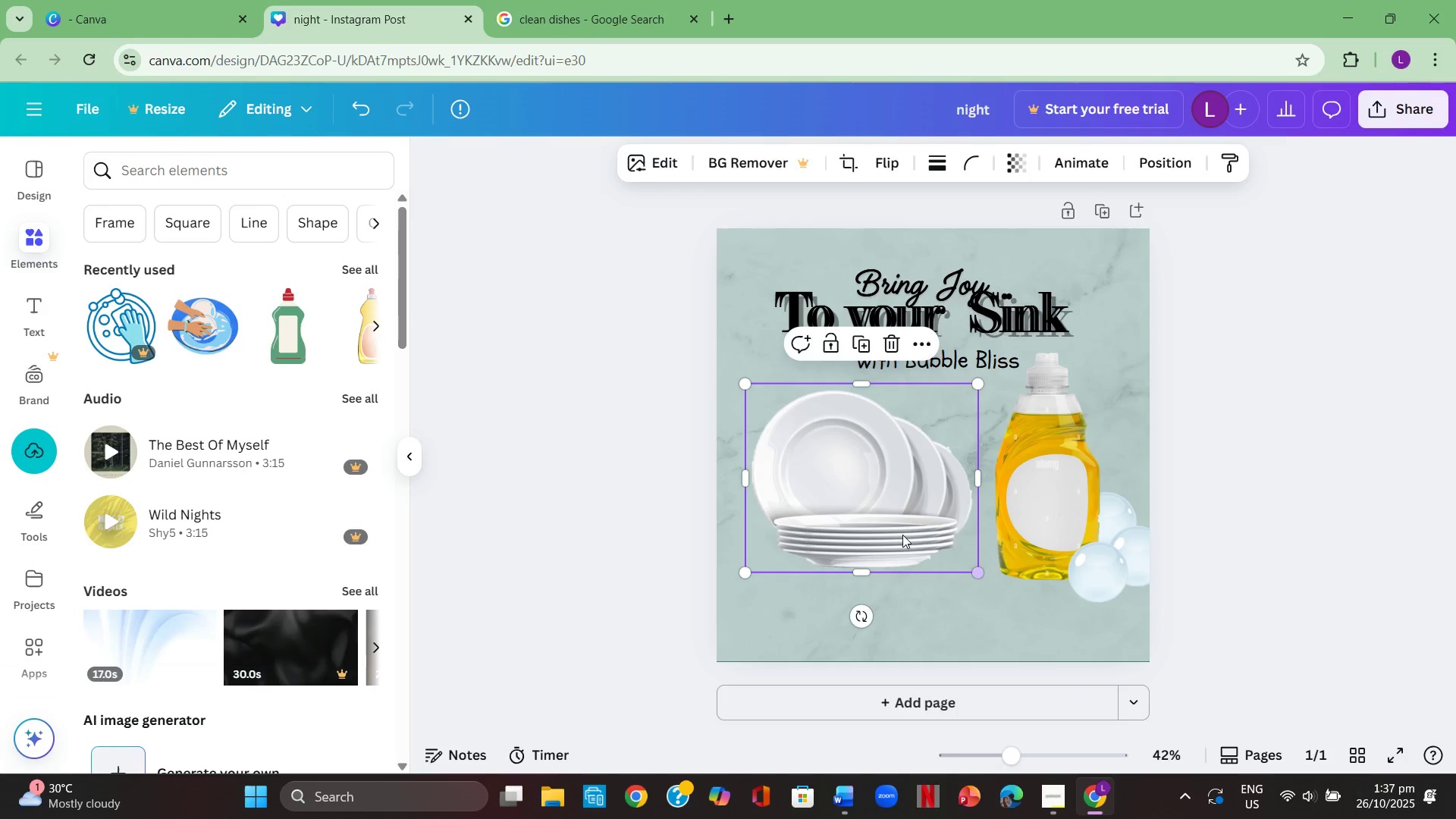 
left_click_drag(start_coordinate=[902, 534], to_coordinate=[863, 544])
 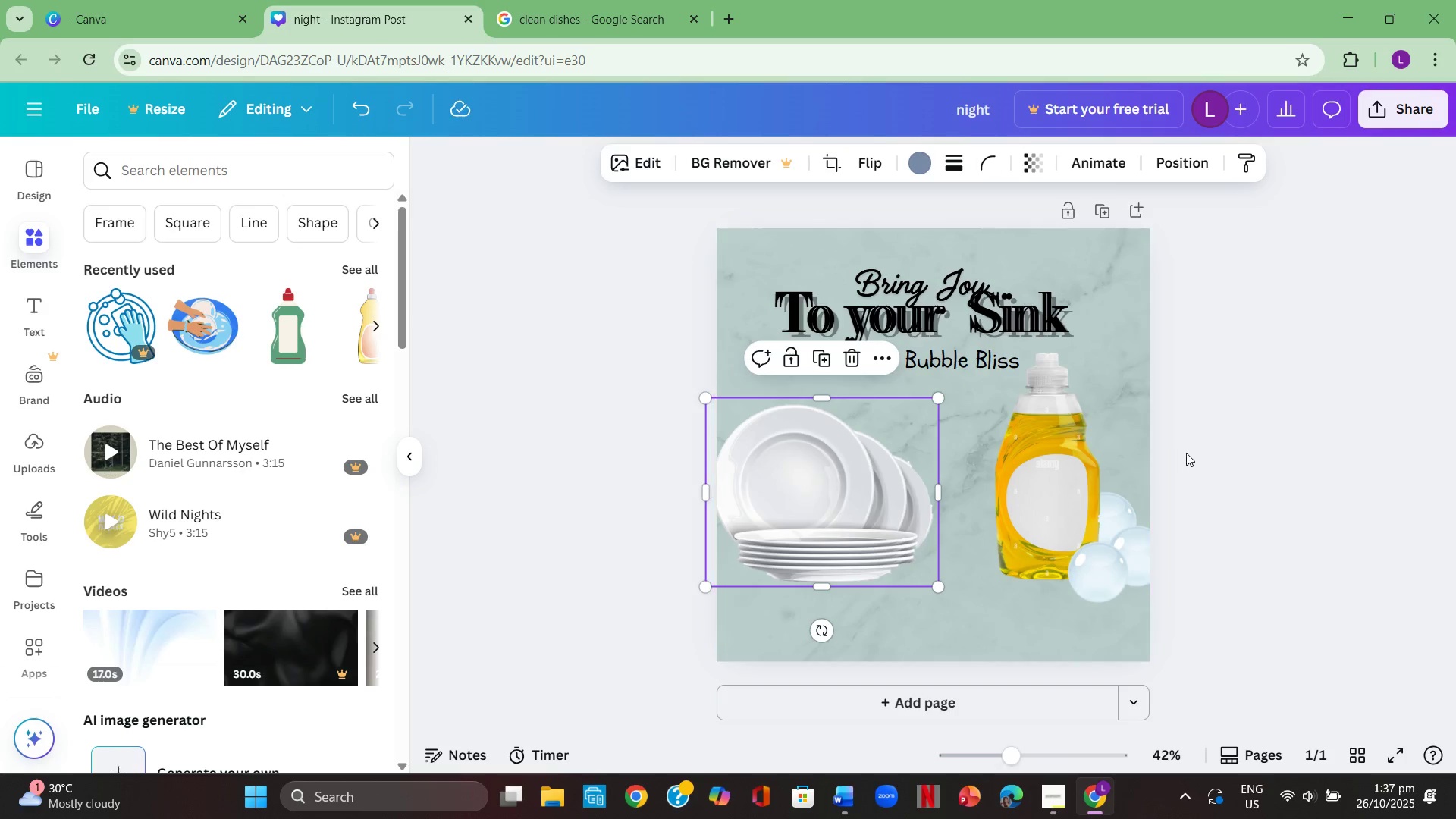 
left_click([1186, 453])
 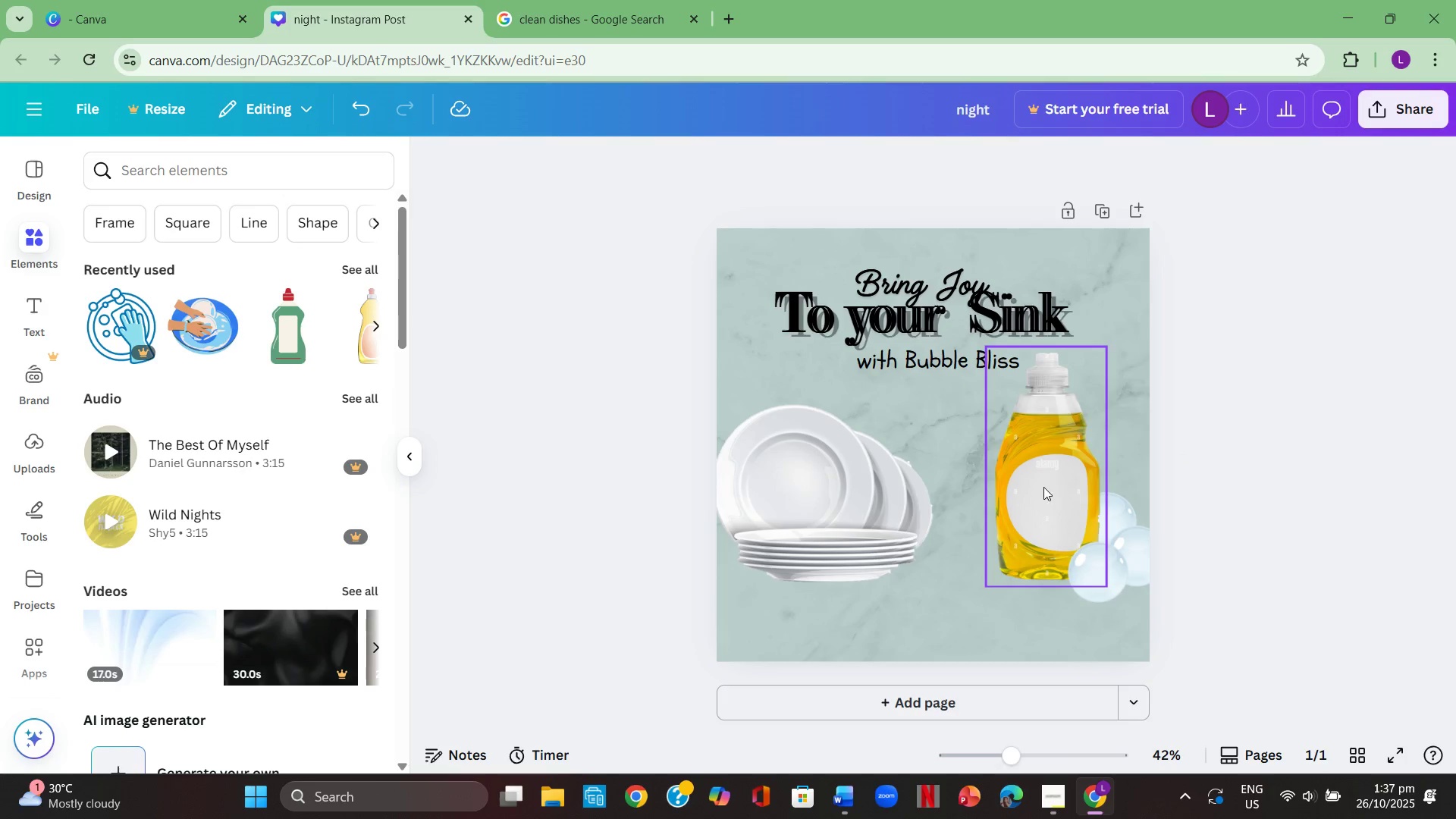 
left_click_drag(start_coordinate=[1042, 487], to_coordinate=[965, 494])
 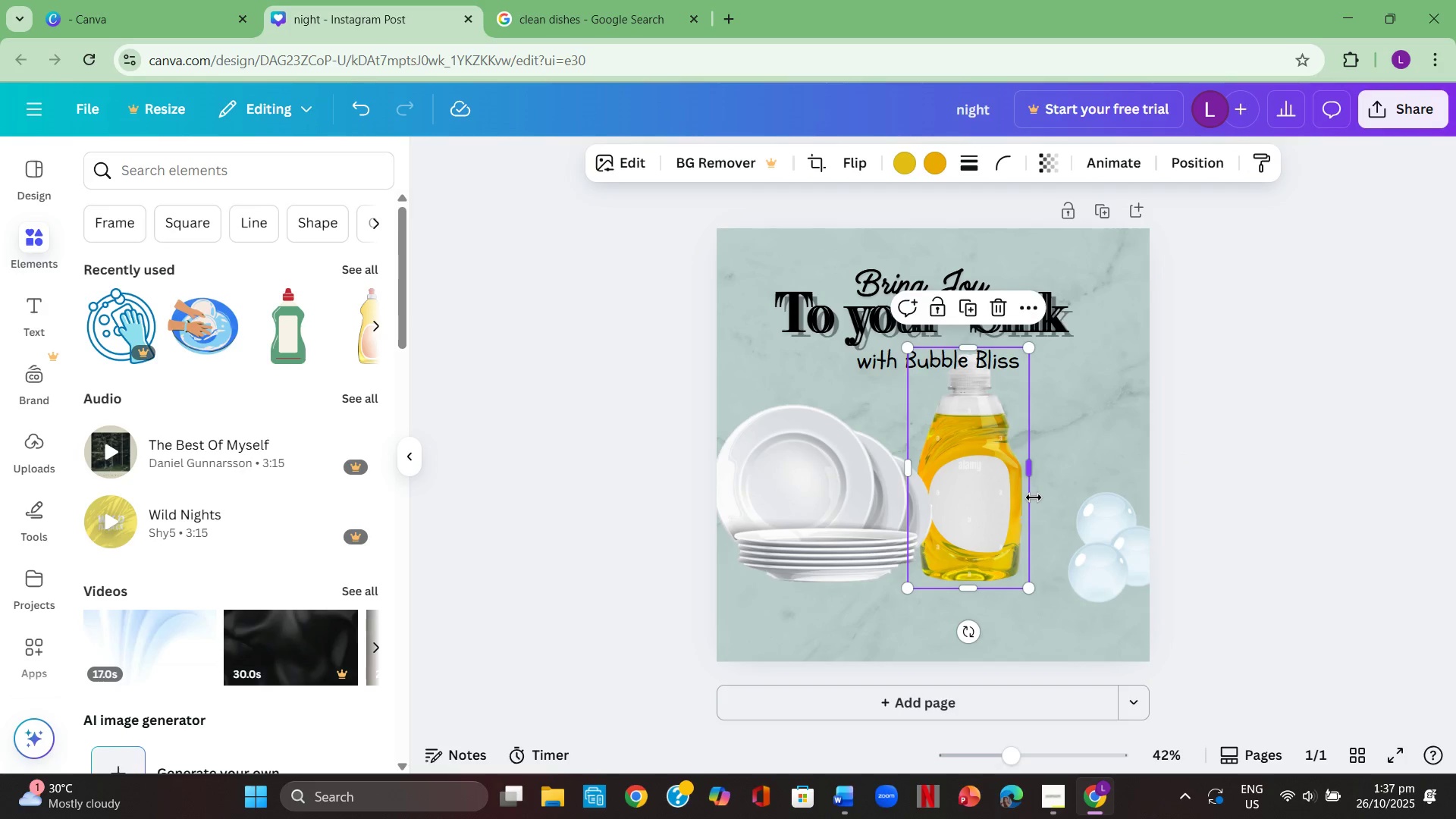 
left_click_drag(start_coordinate=[974, 492], to_coordinate=[990, 493])
 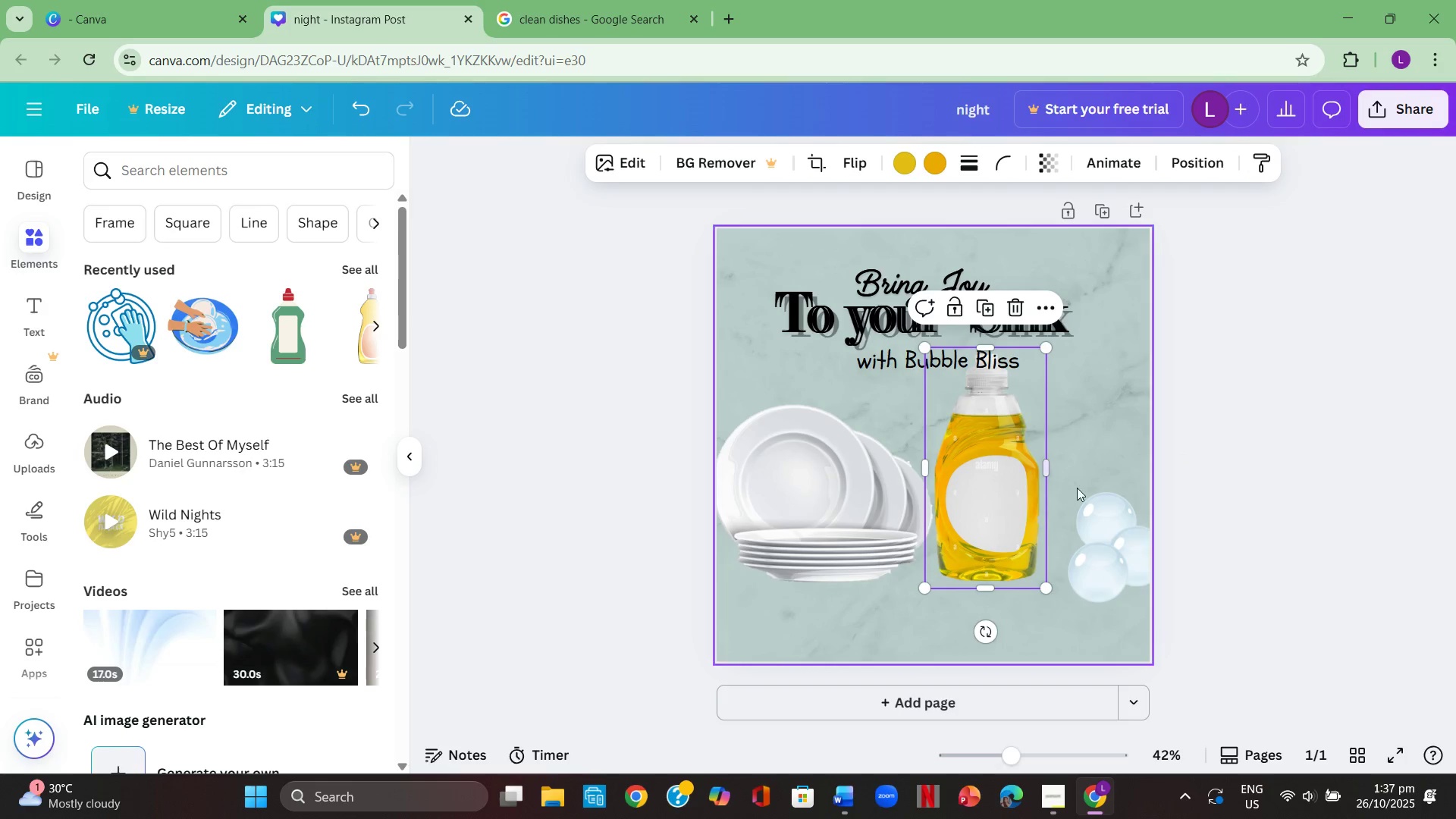 
left_click([1077, 488])
 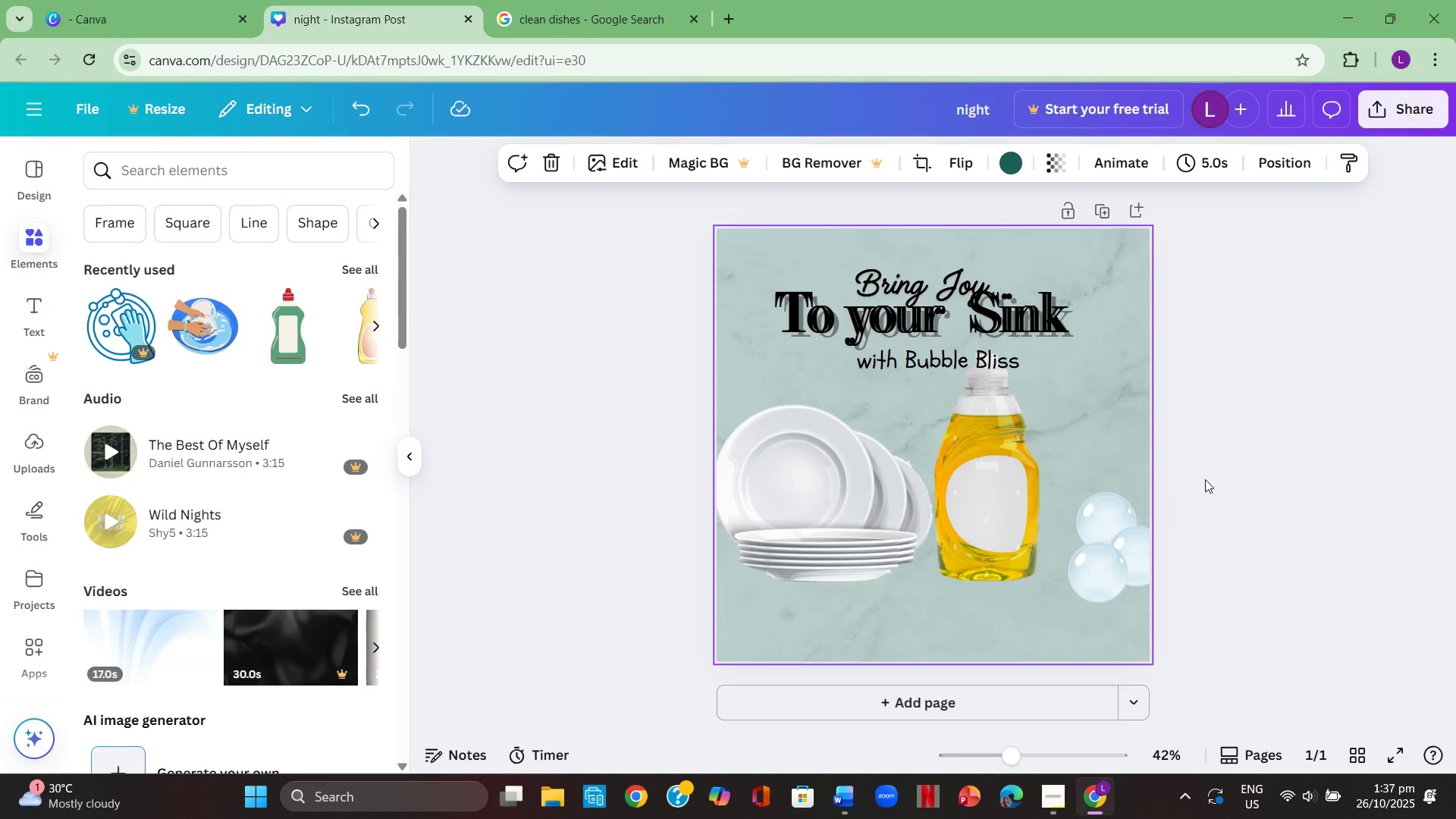 
double_click([1206, 479])
 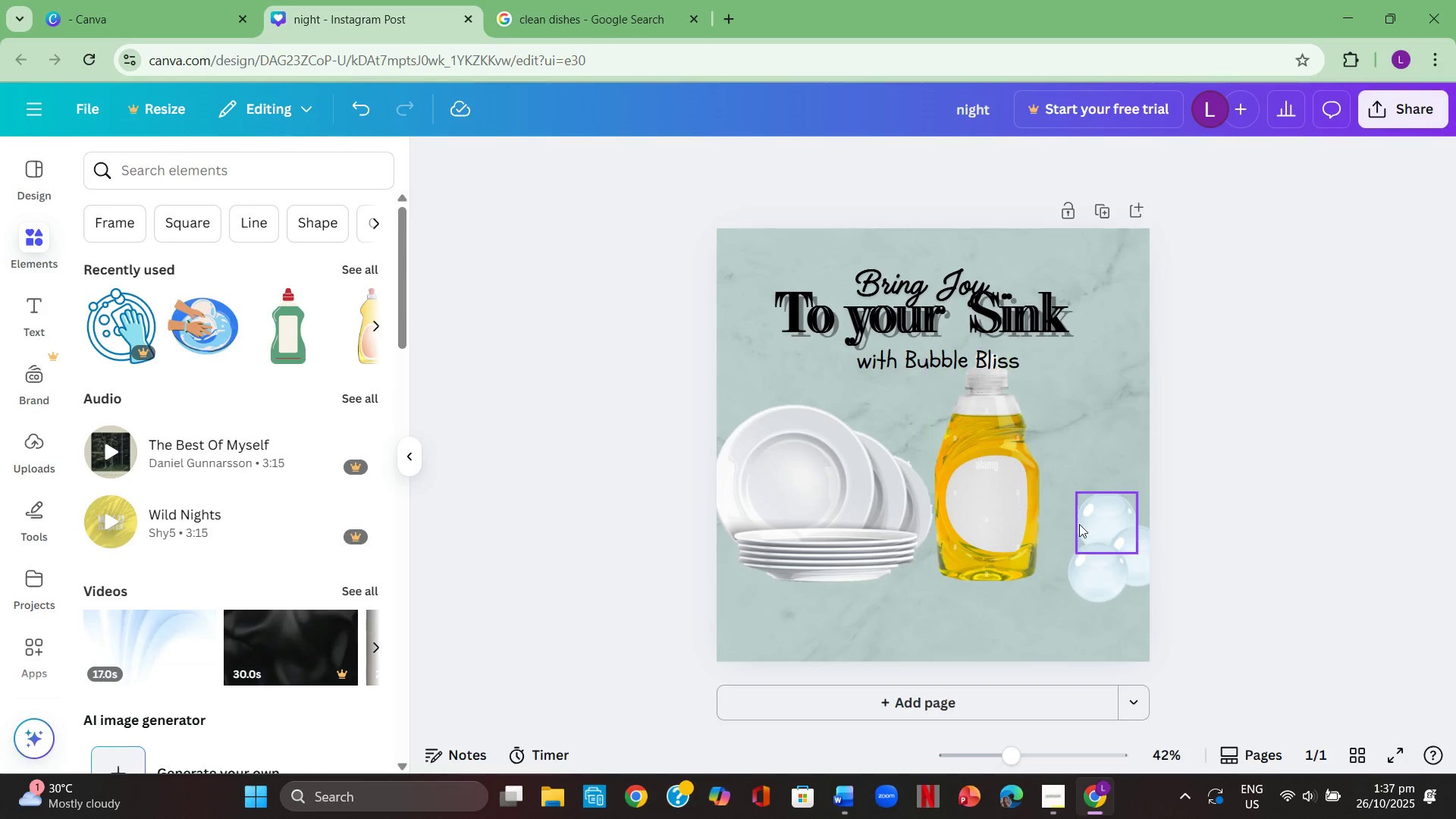 
left_click_drag(start_coordinate=[1090, 547], to_coordinate=[1044, 540])
 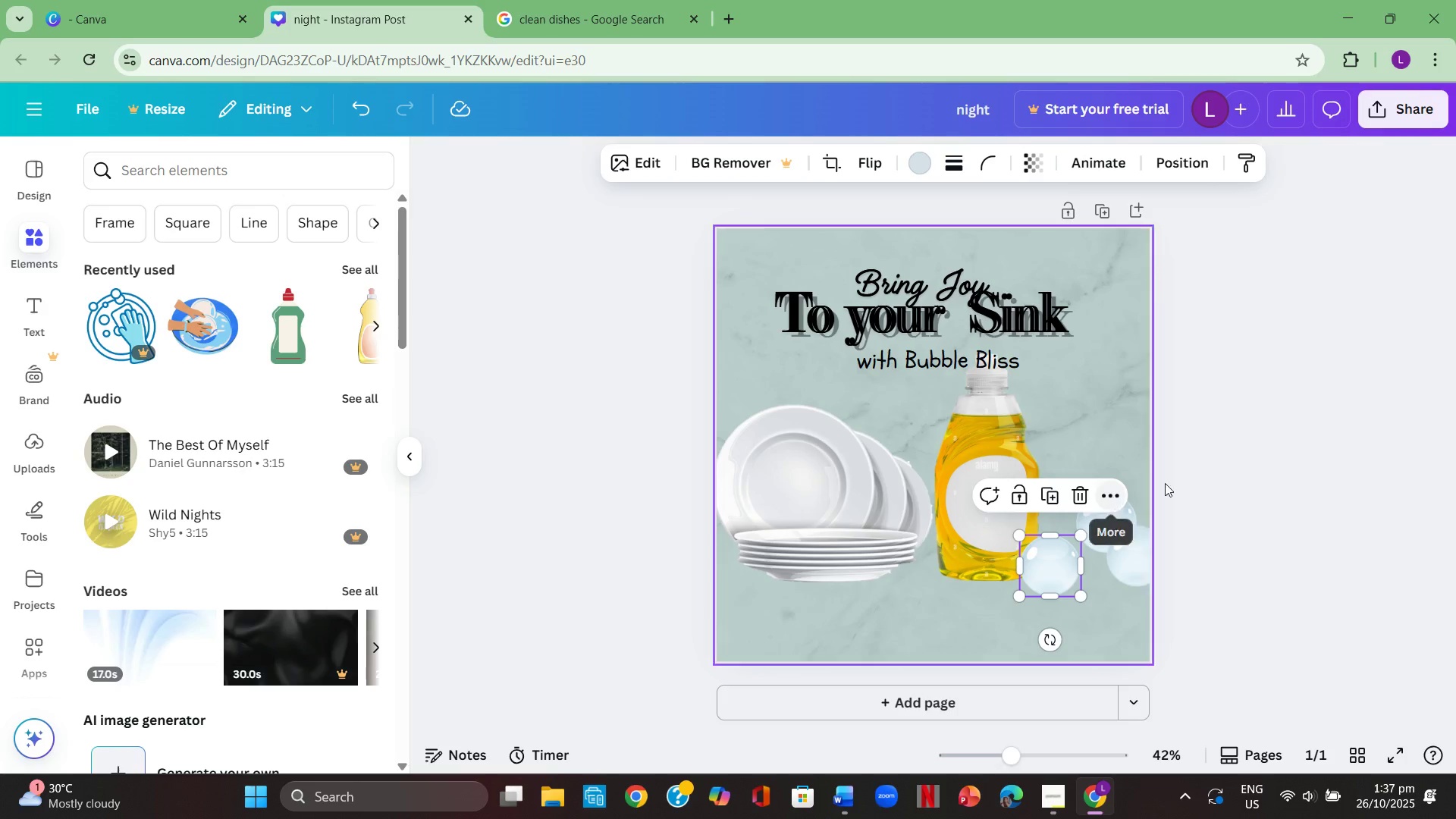 
left_click([1193, 481])
 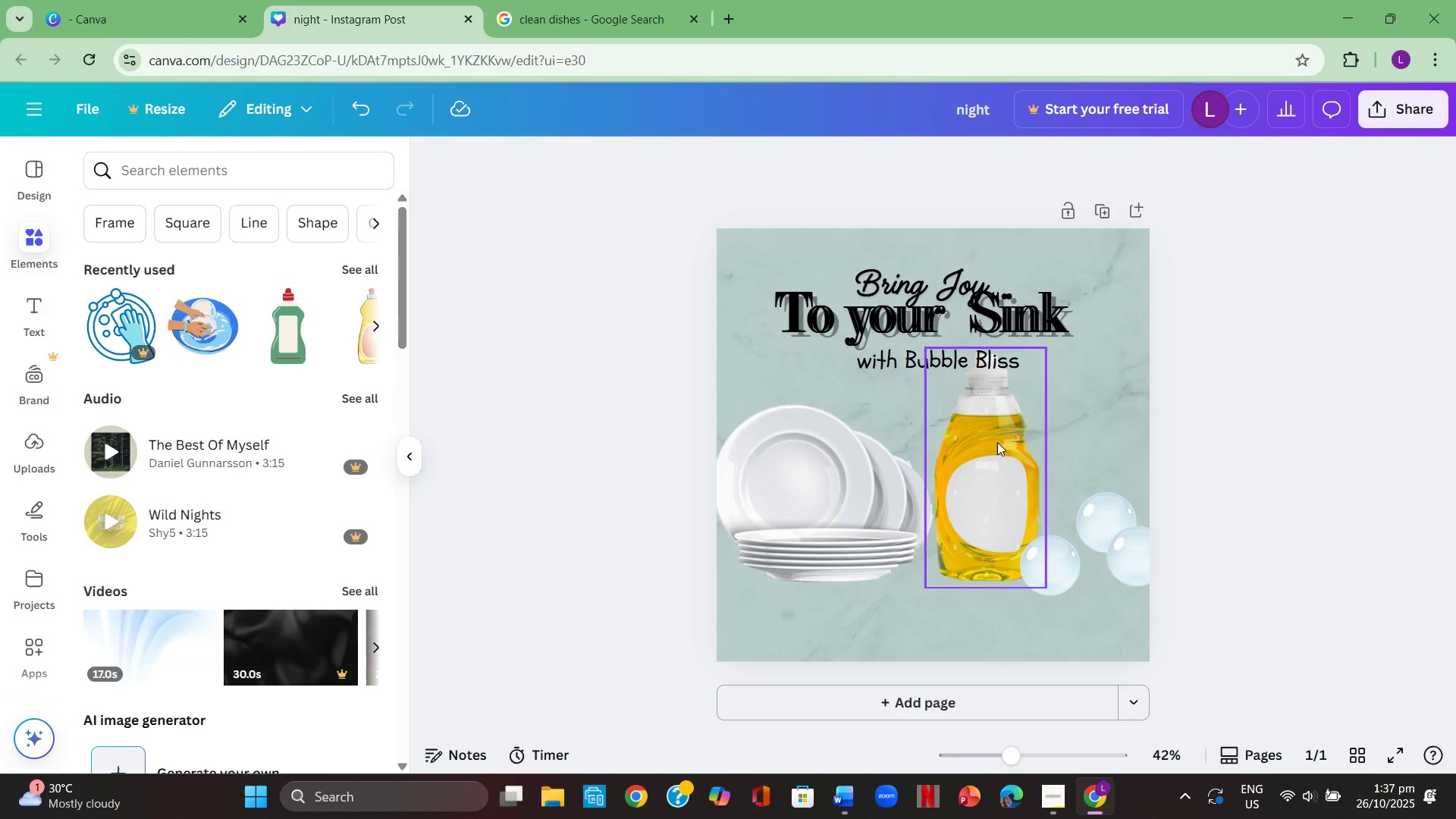 
left_click_drag(start_coordinate=[984, 444], to_coordinate=[987, 460])
 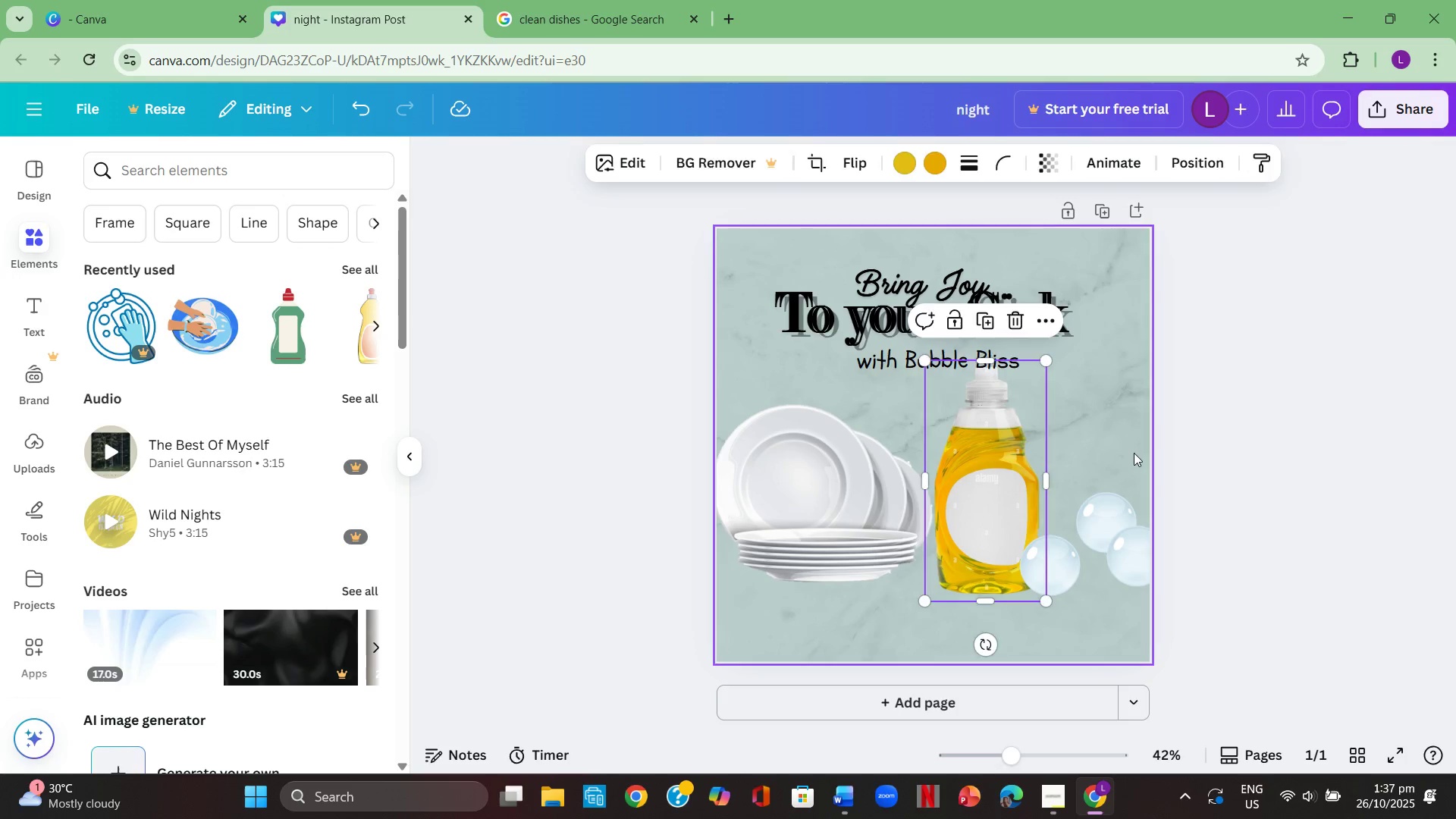 
left_click([1134, 453])
 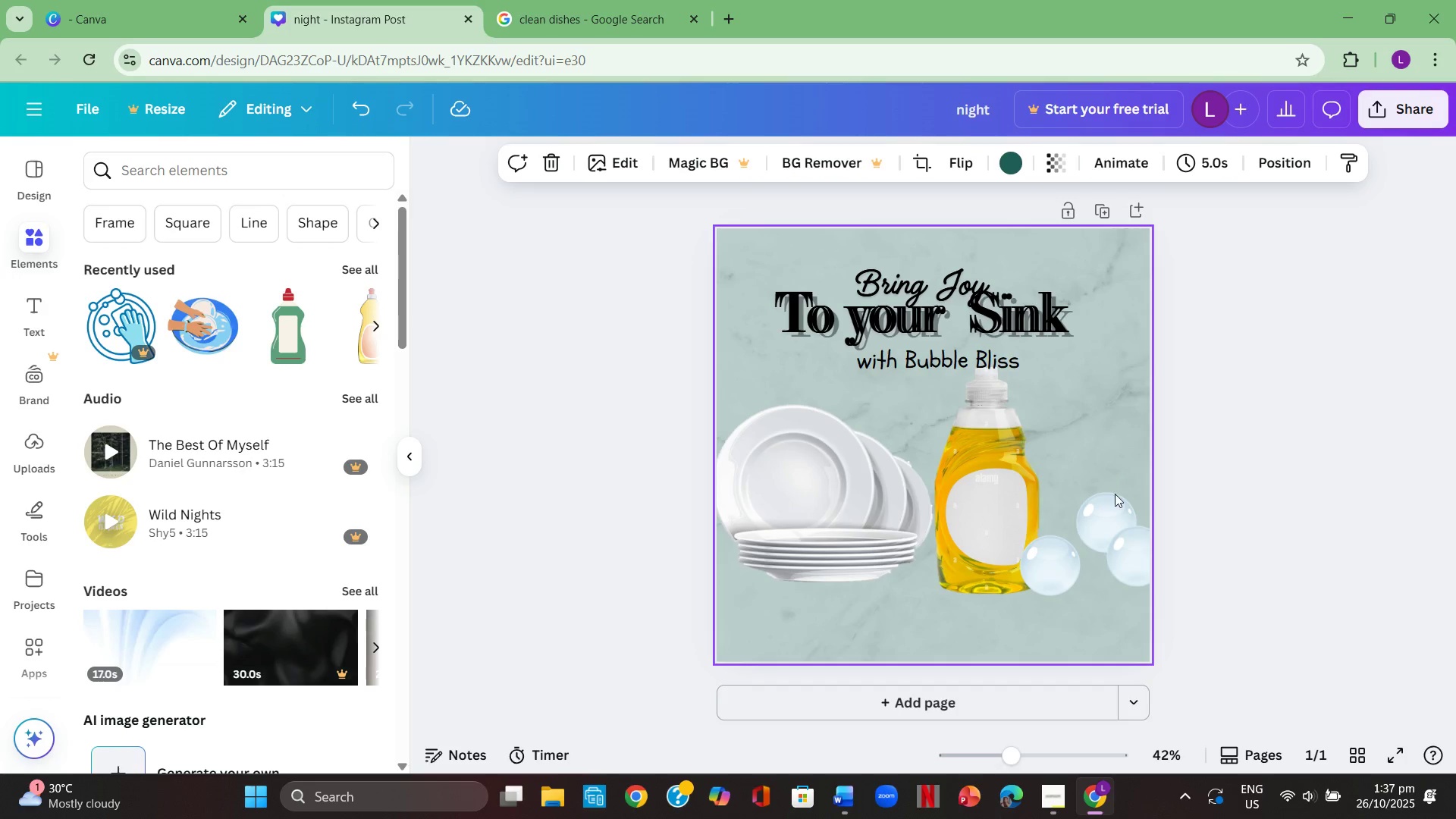 
left_click_drag(start_coordinate=[1112, 507], to_coordinate=[1065, 515])
 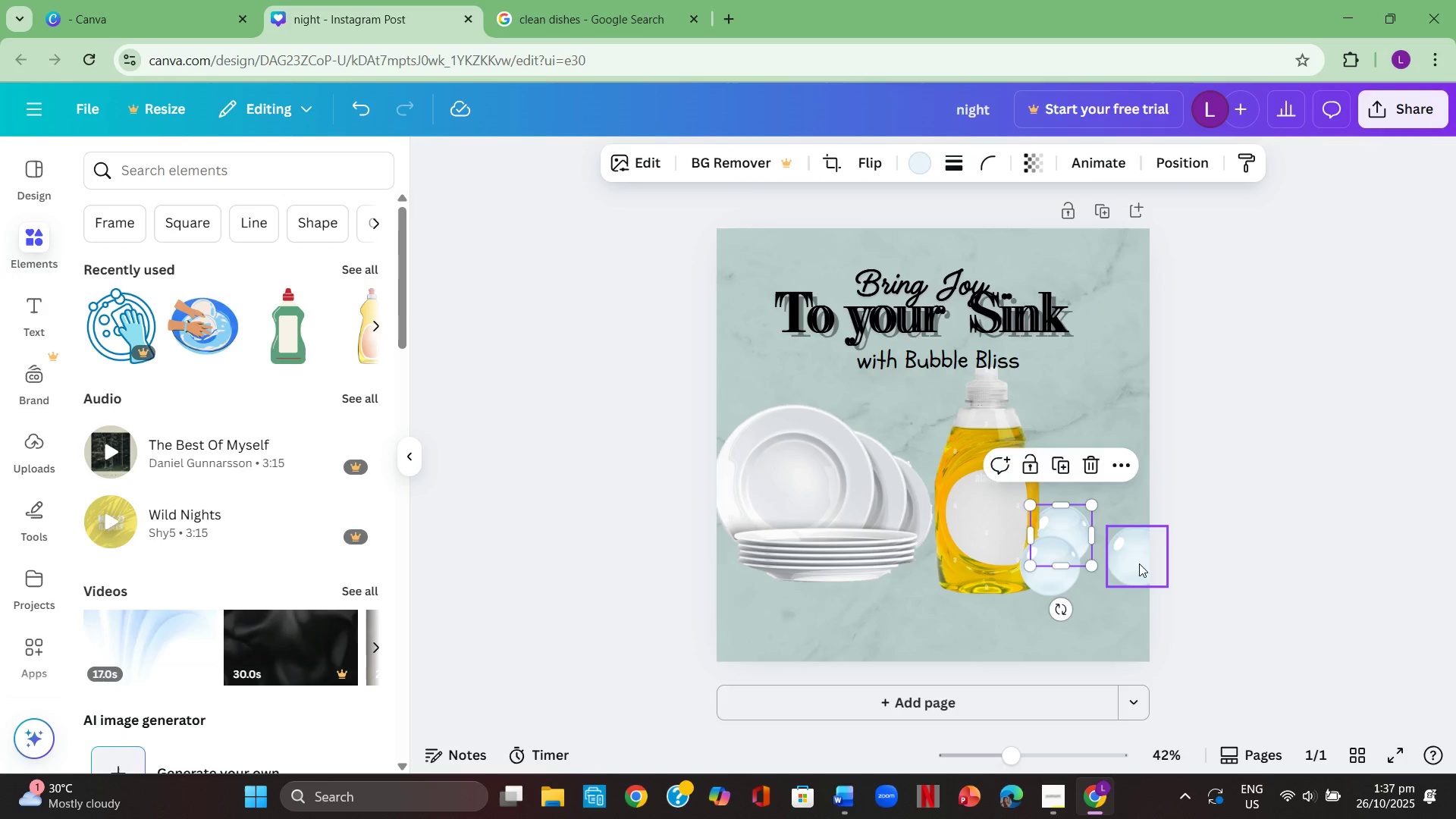 
left_click_drag(start_coordinate=[1139, 563], to_coordinate=[1097, 575])
 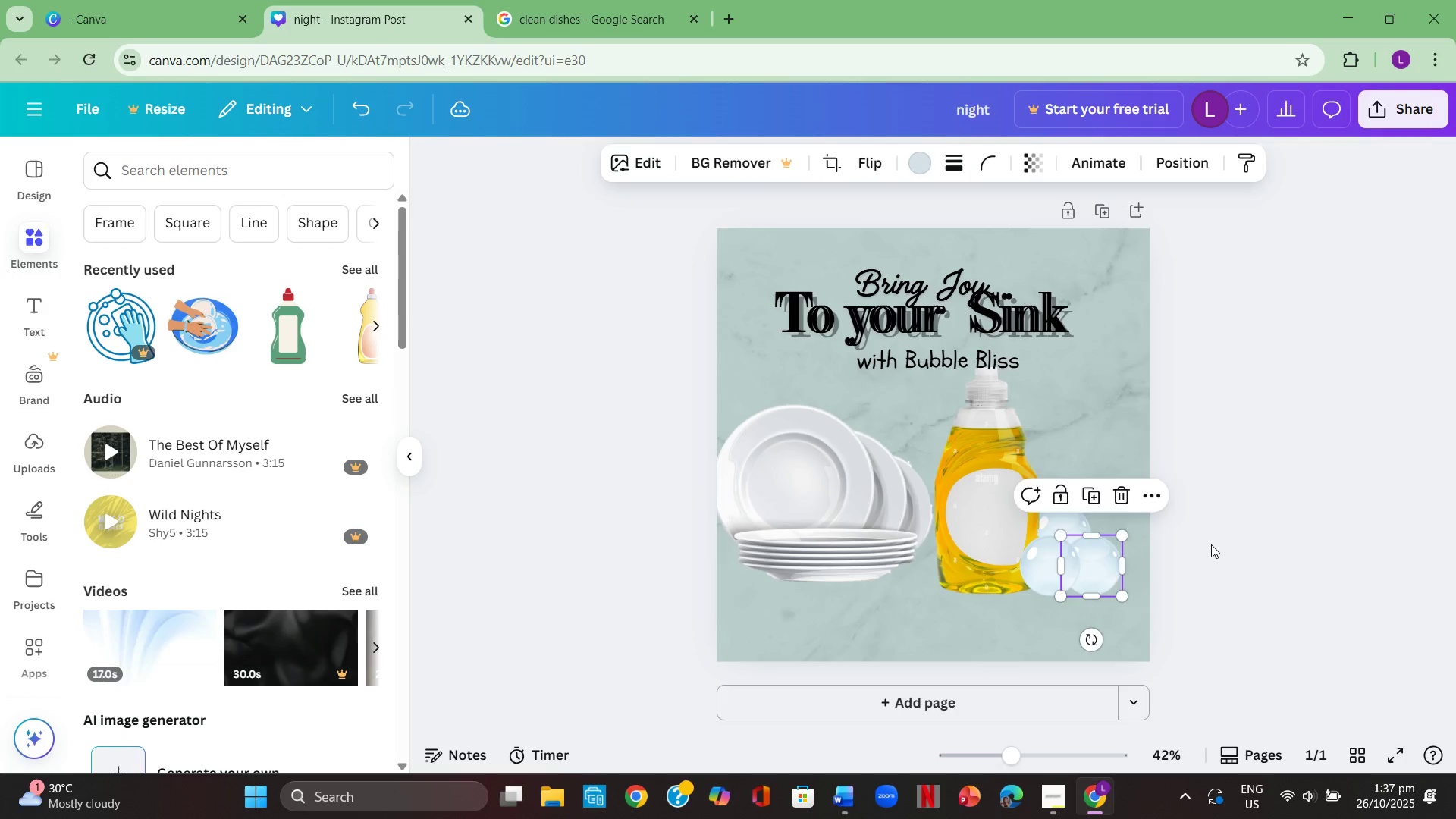 
left_click([1211, 544])
 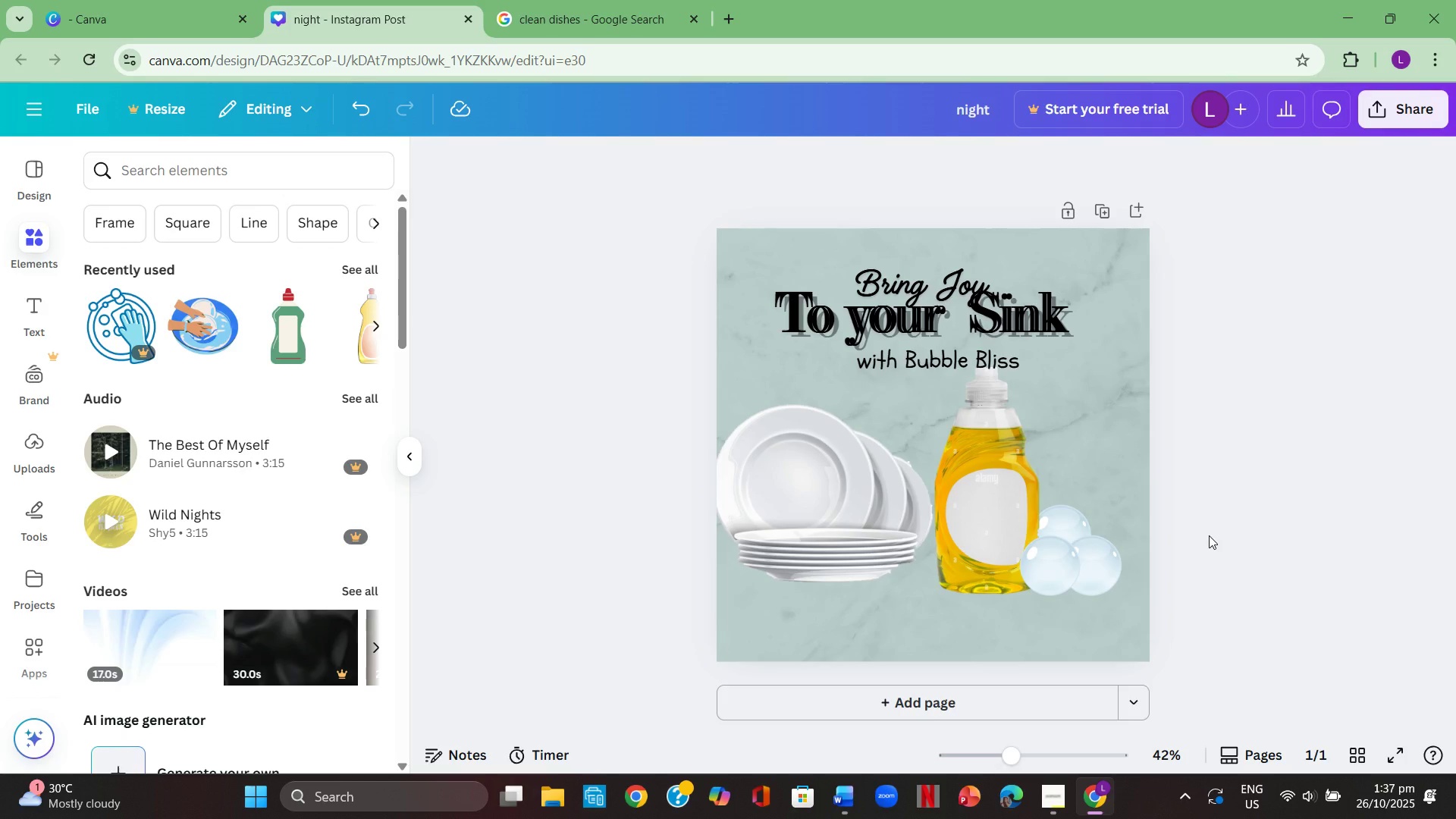 
left_click_drag(start_coordinate=[805, 530], to_coordinate=[843, 533])
 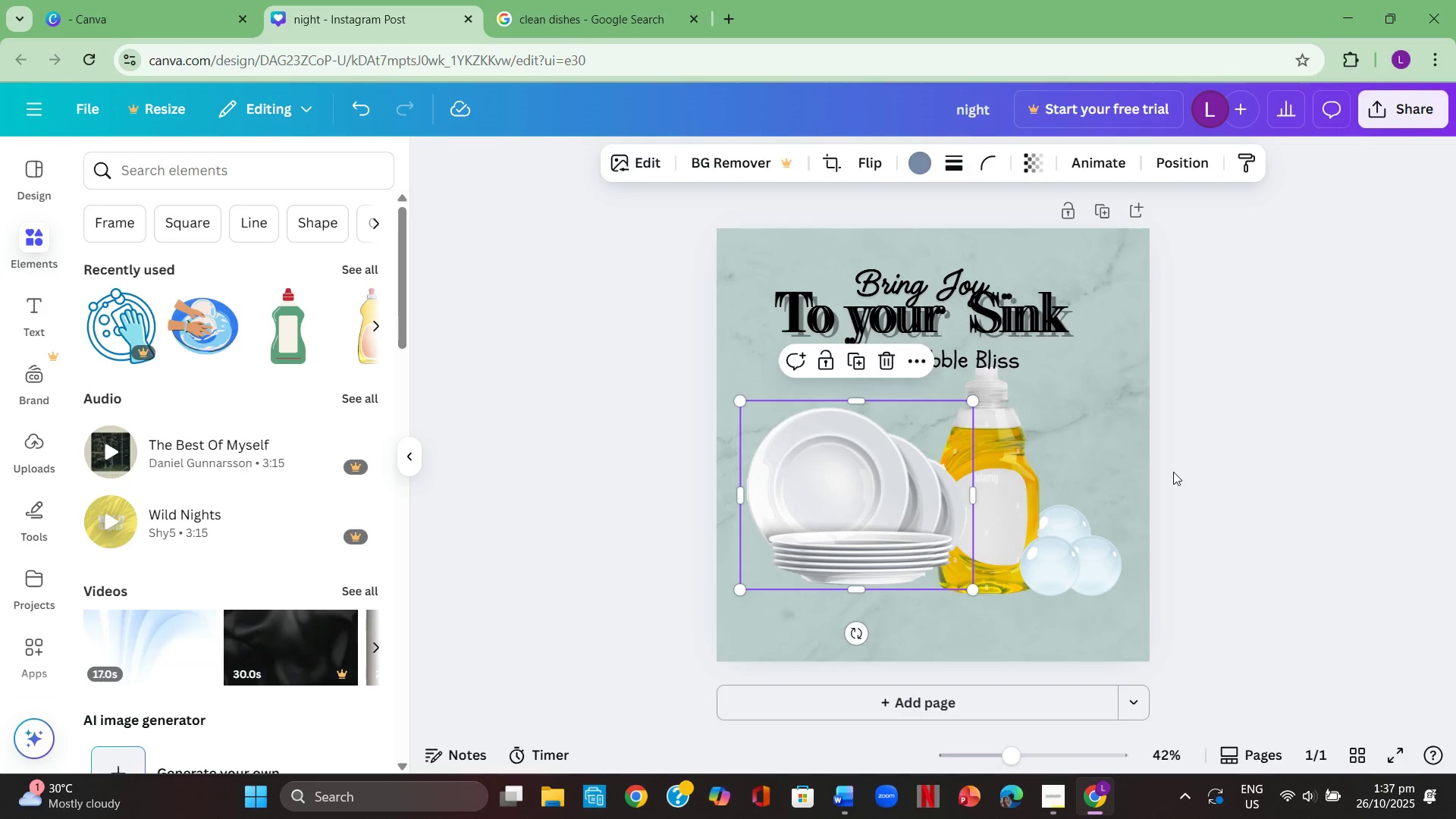 
left_click([1173, 472])
 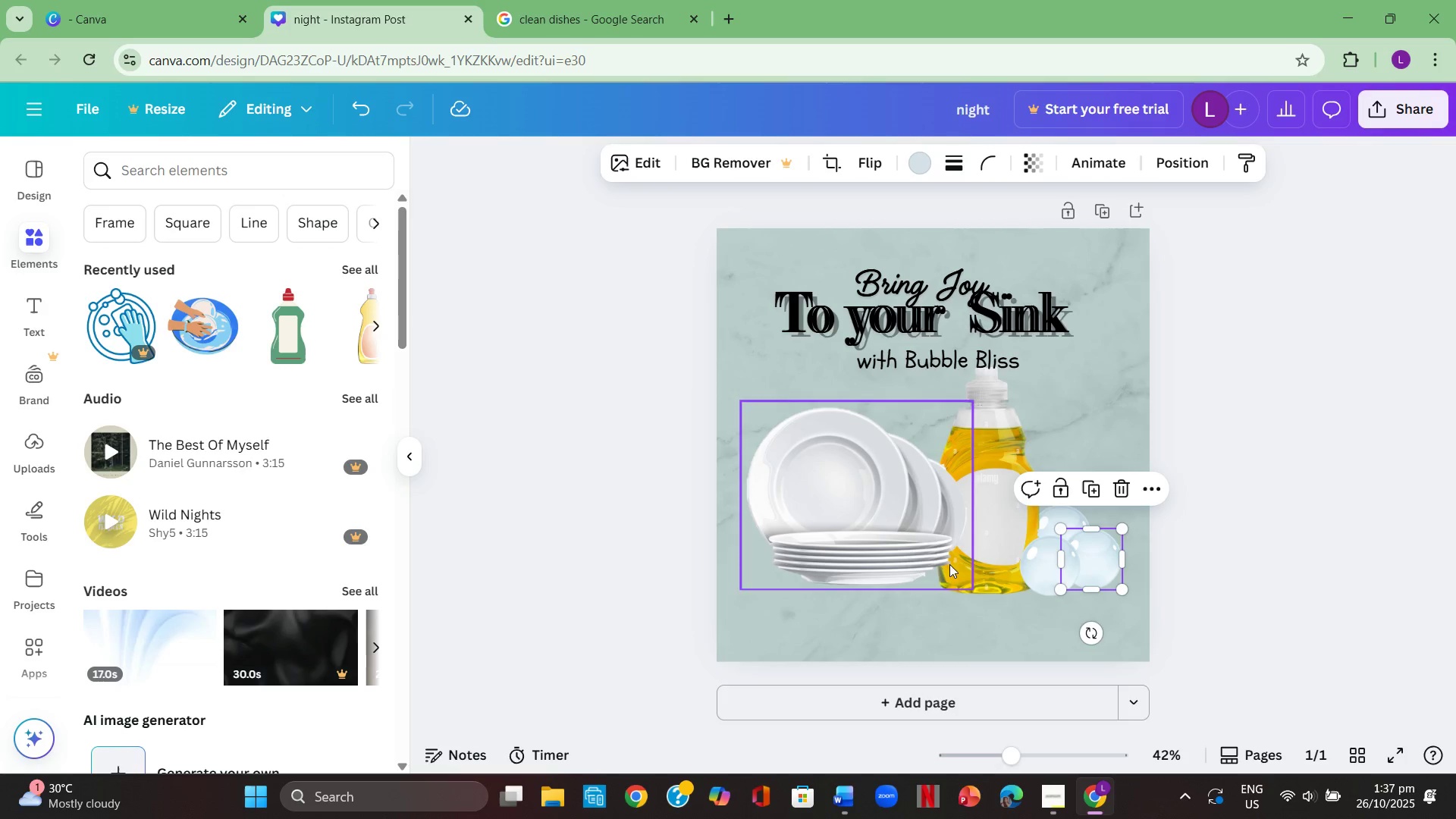 
left_click_drag(start_coordinate=[1102, 559], to_coordinate=[1081, 556])
 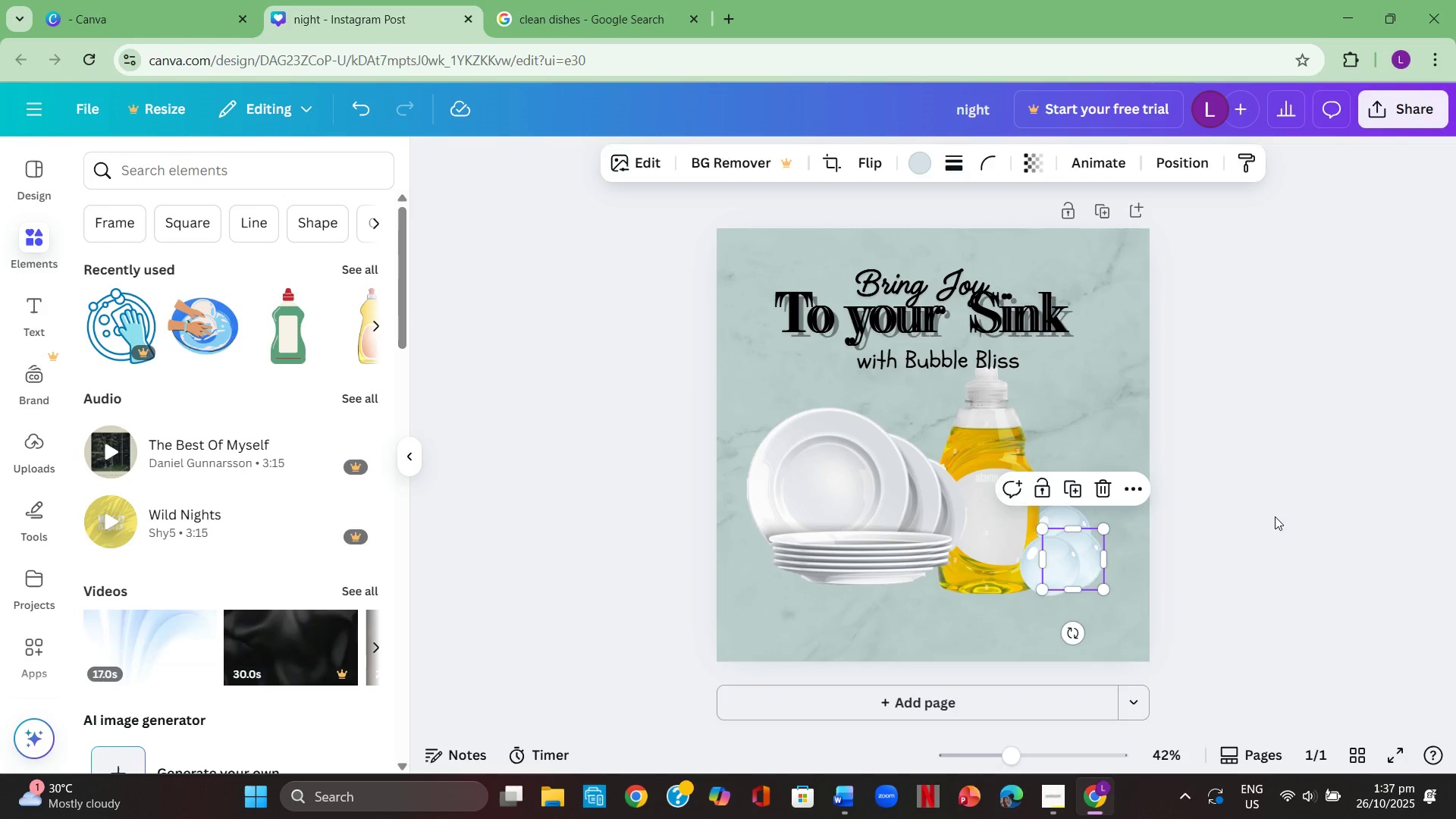 
left_click([1275, 516])
 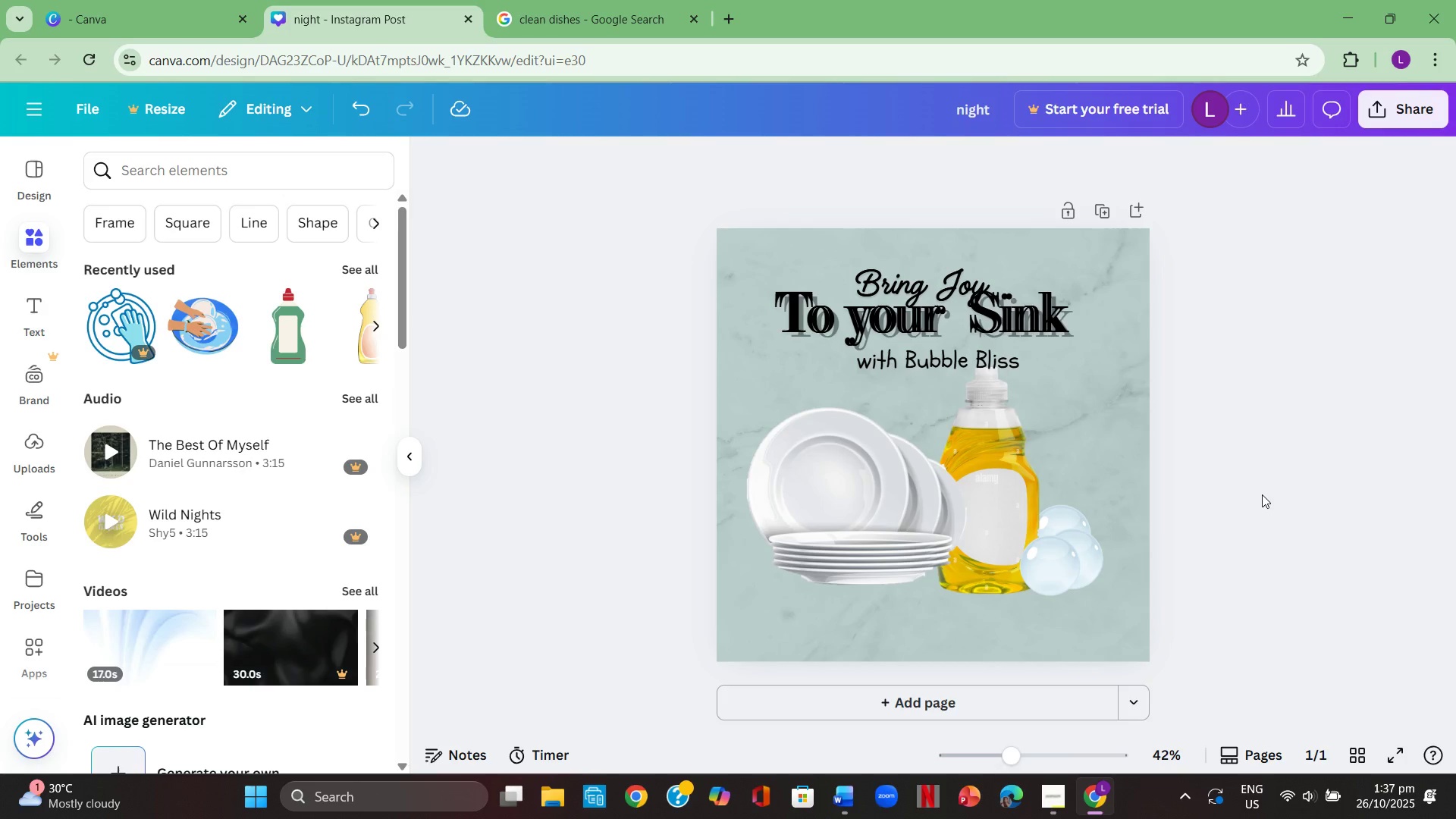 
wait(9.85)
 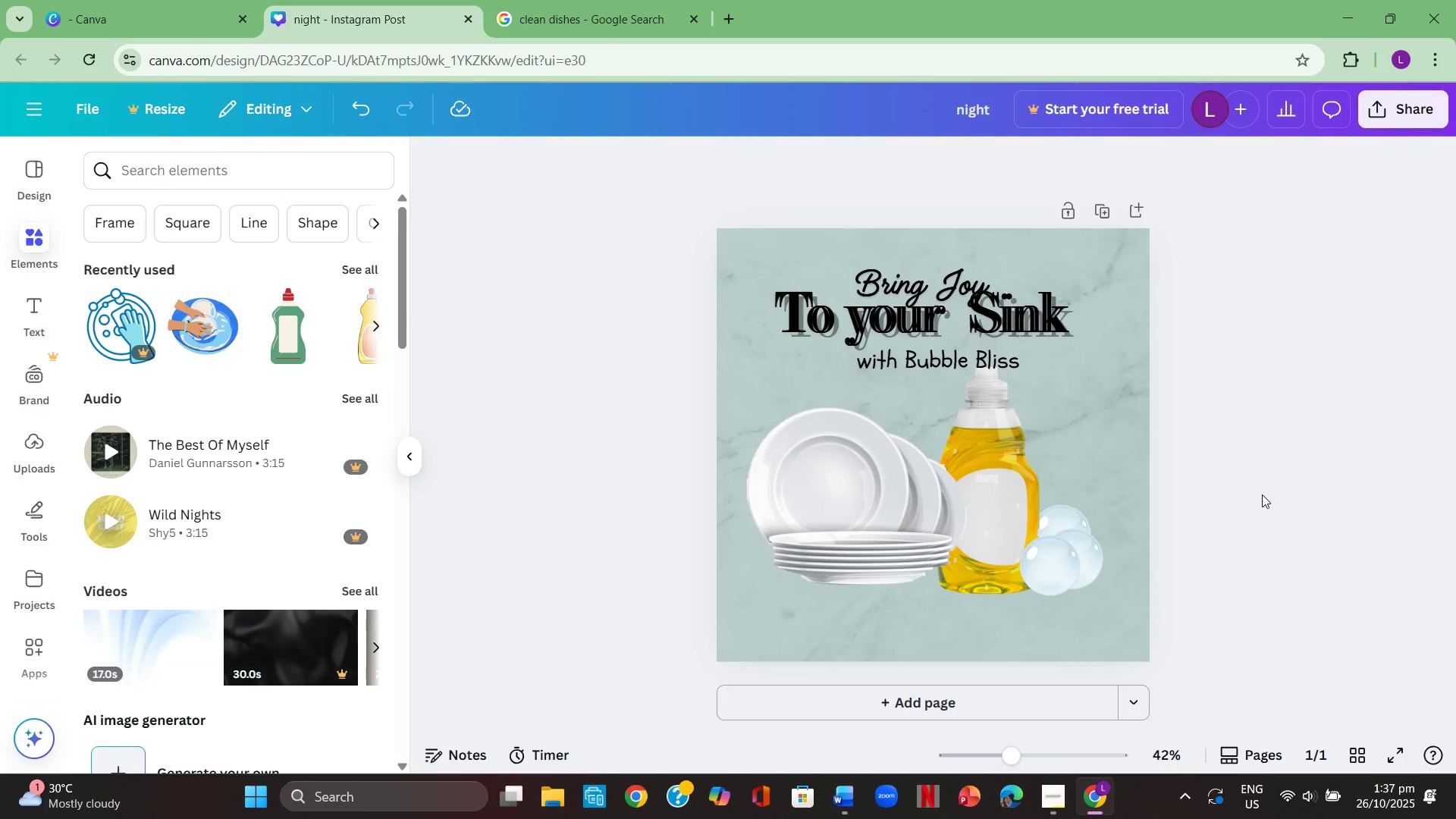 
left_click([143, 170])
 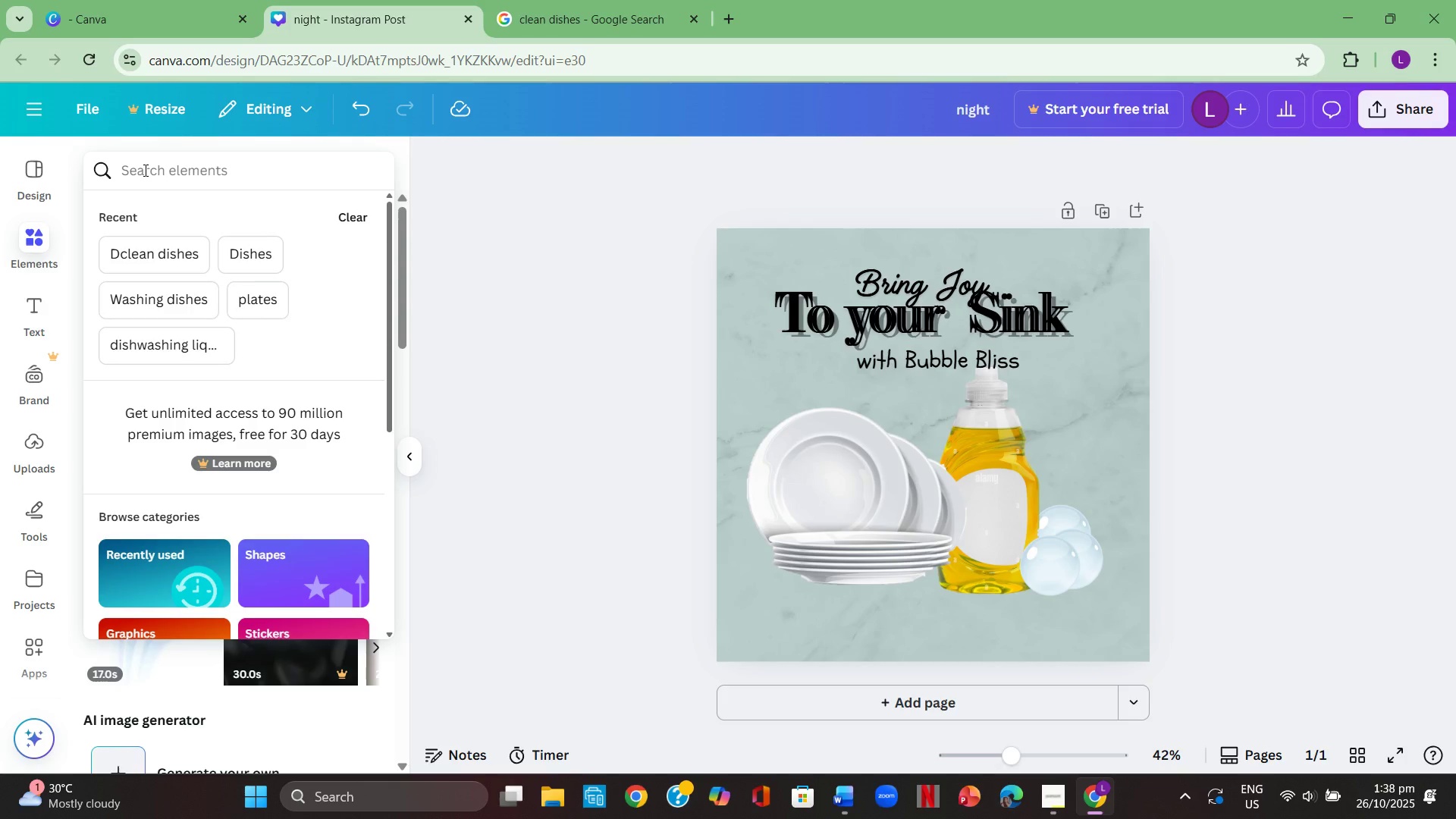 
scroll: coordinate [229, 410], scroll_direction: down, amount: 4.0
 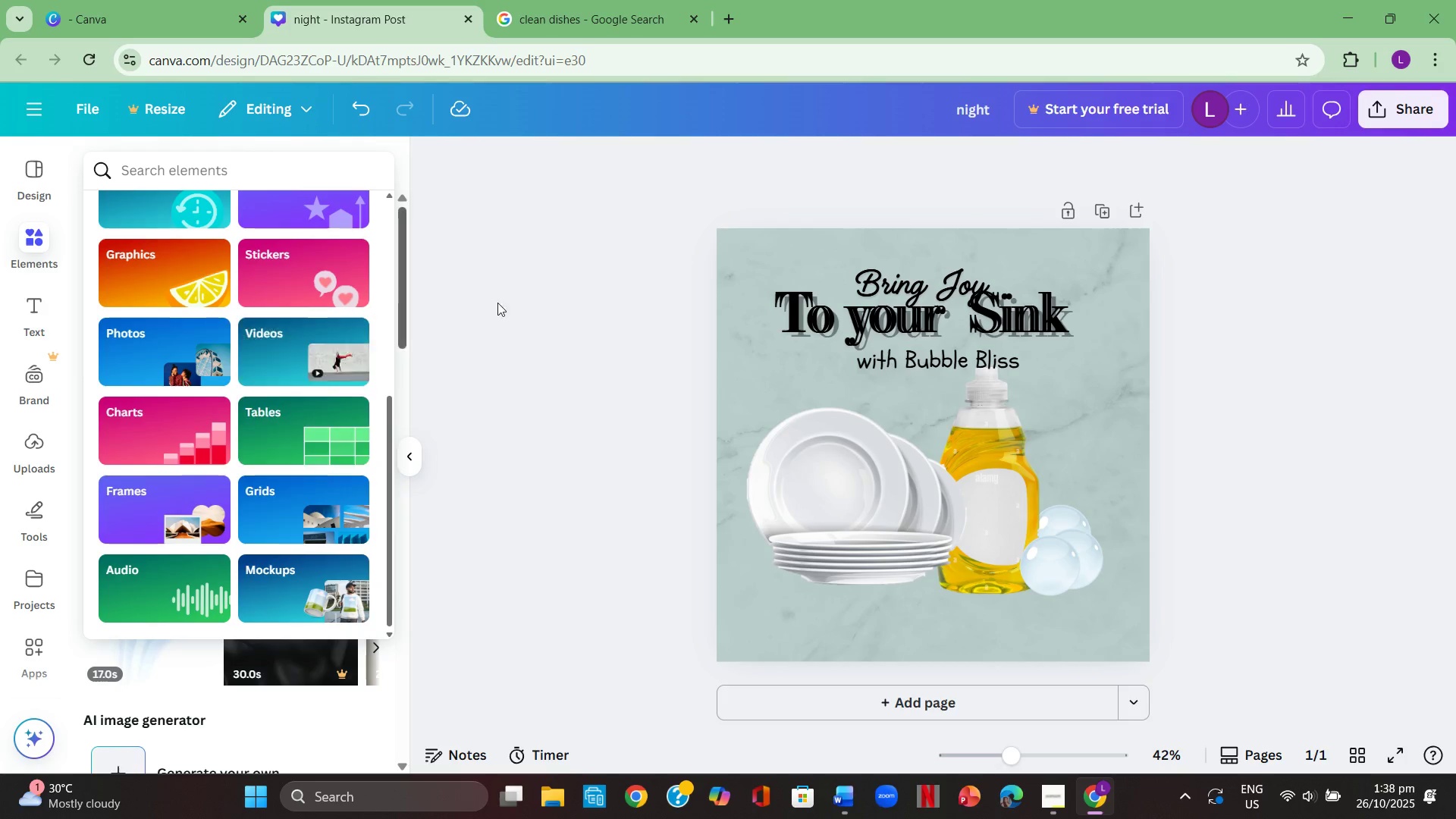 
left_click([607, 321])
 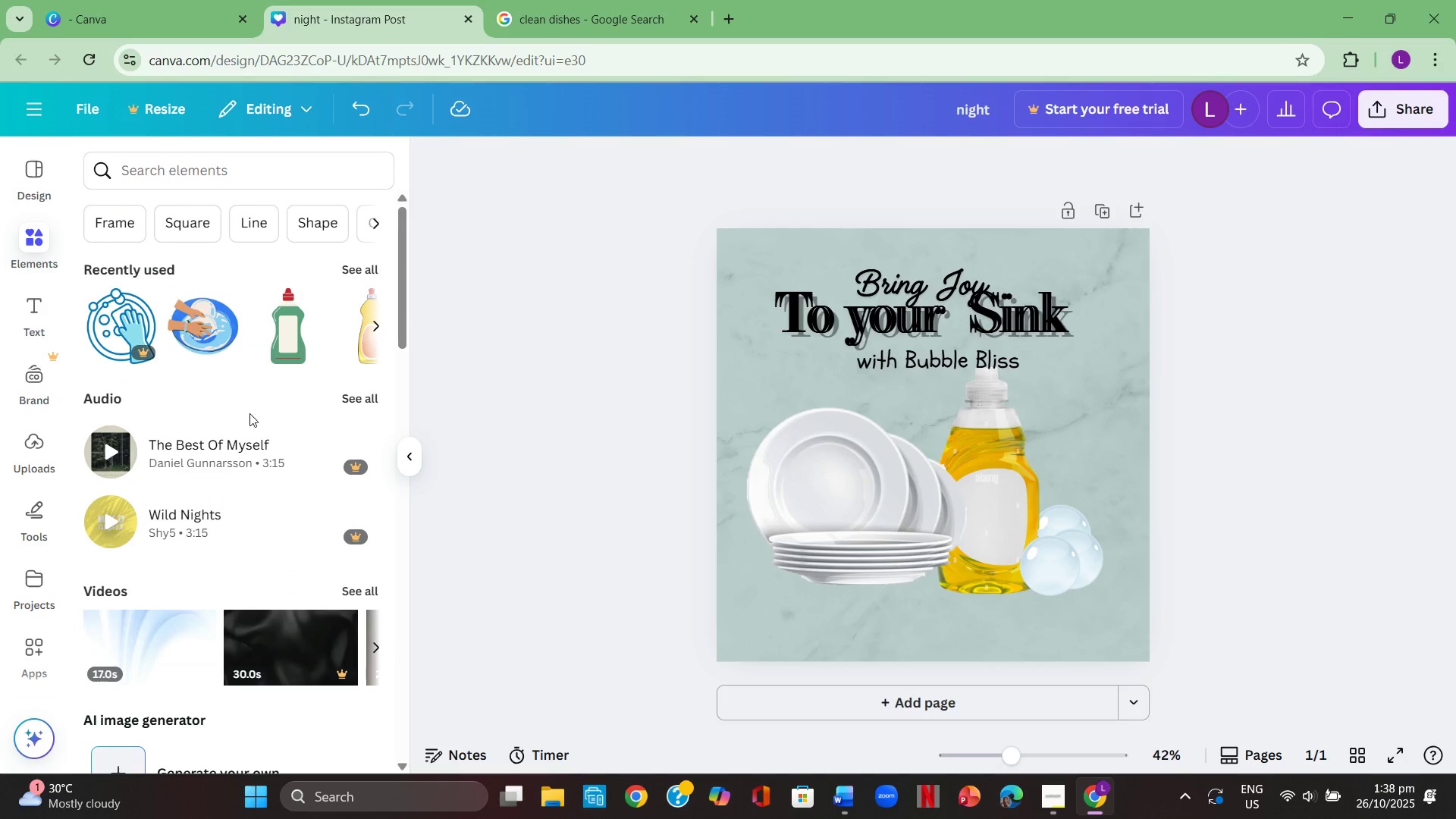 
scroll: coordinate [258, 427], scroll_direction: down, amount: 9.0
 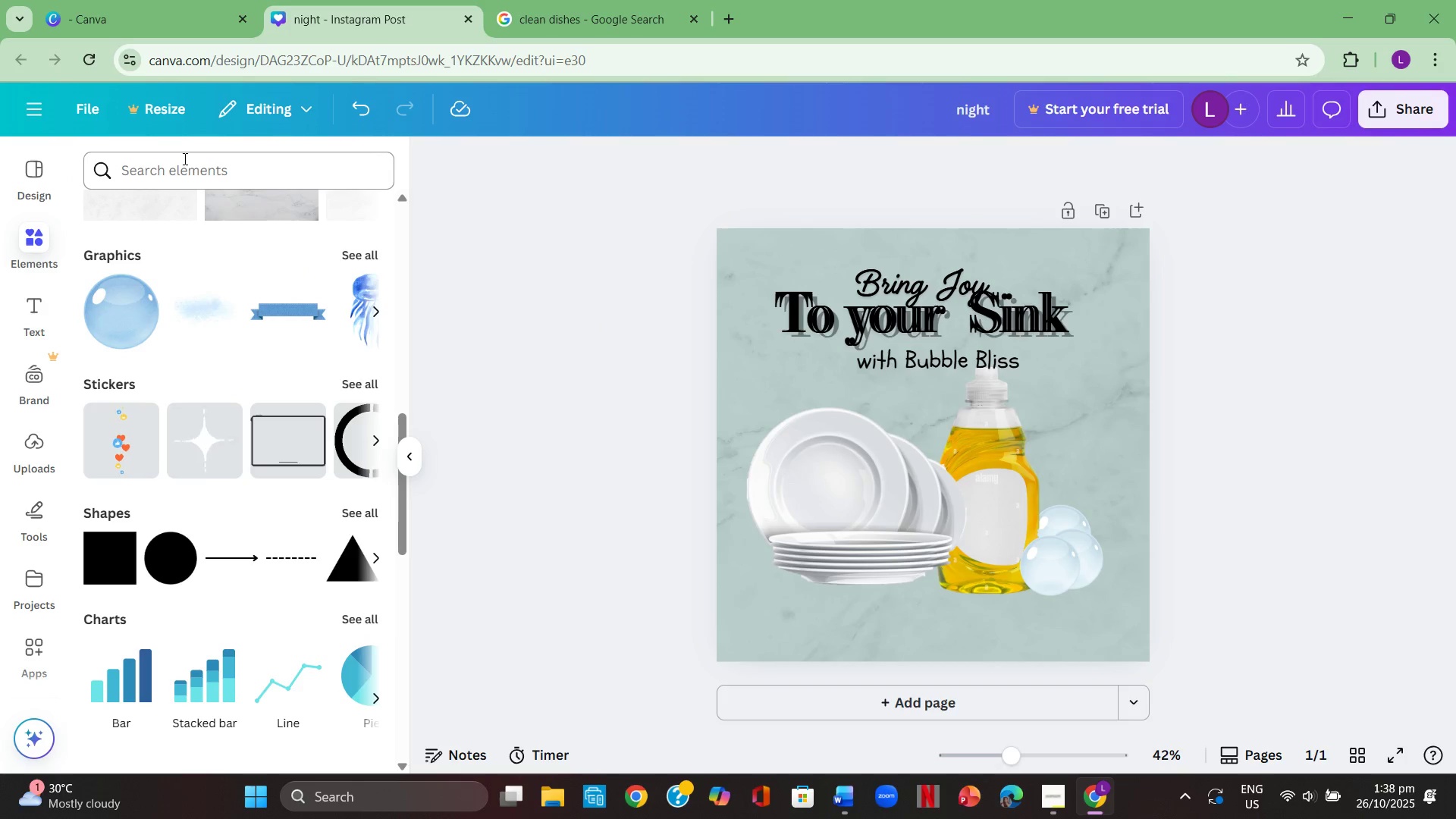 
left_click([185, 167])
 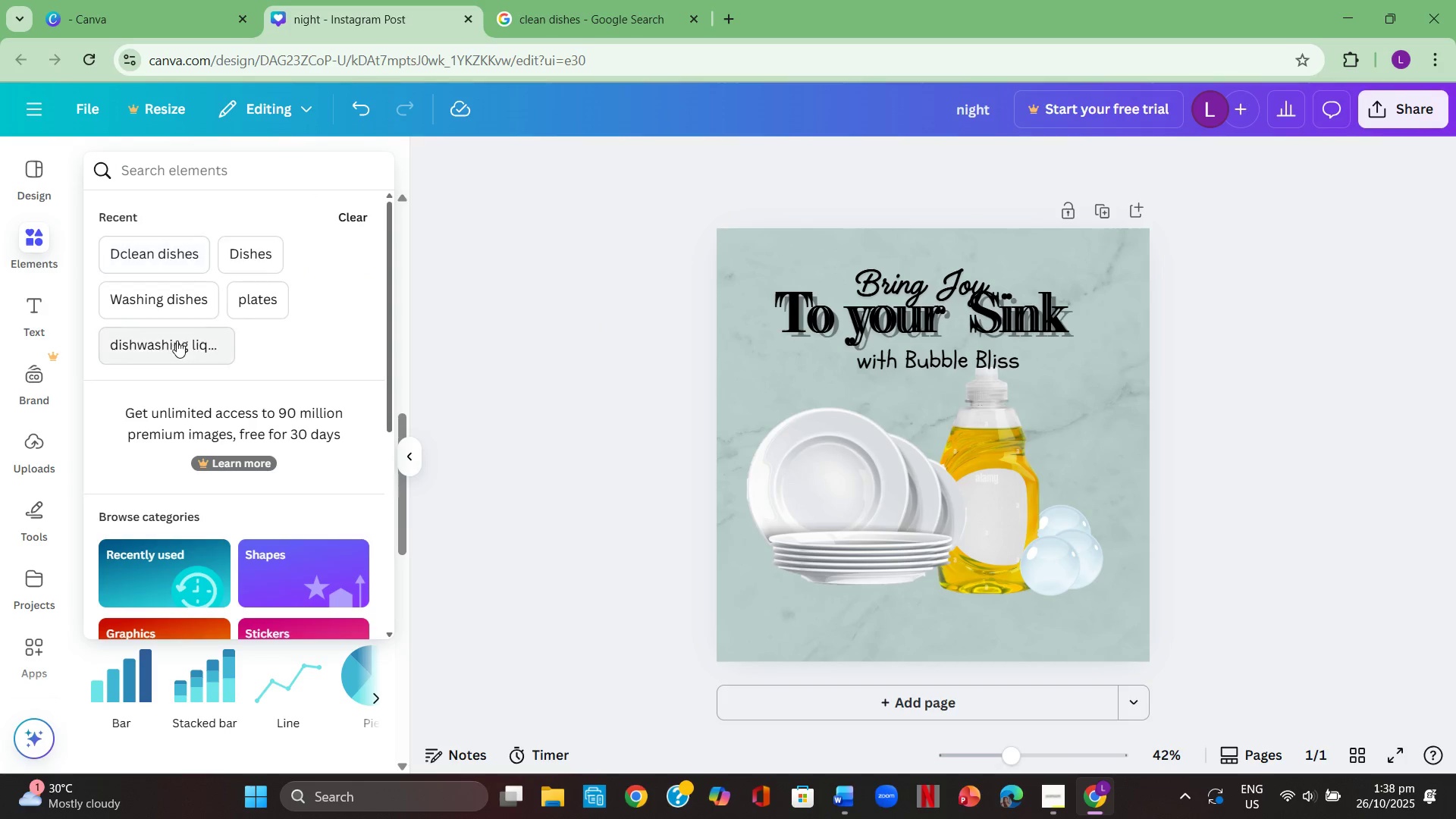 
left_click([178, 340])
 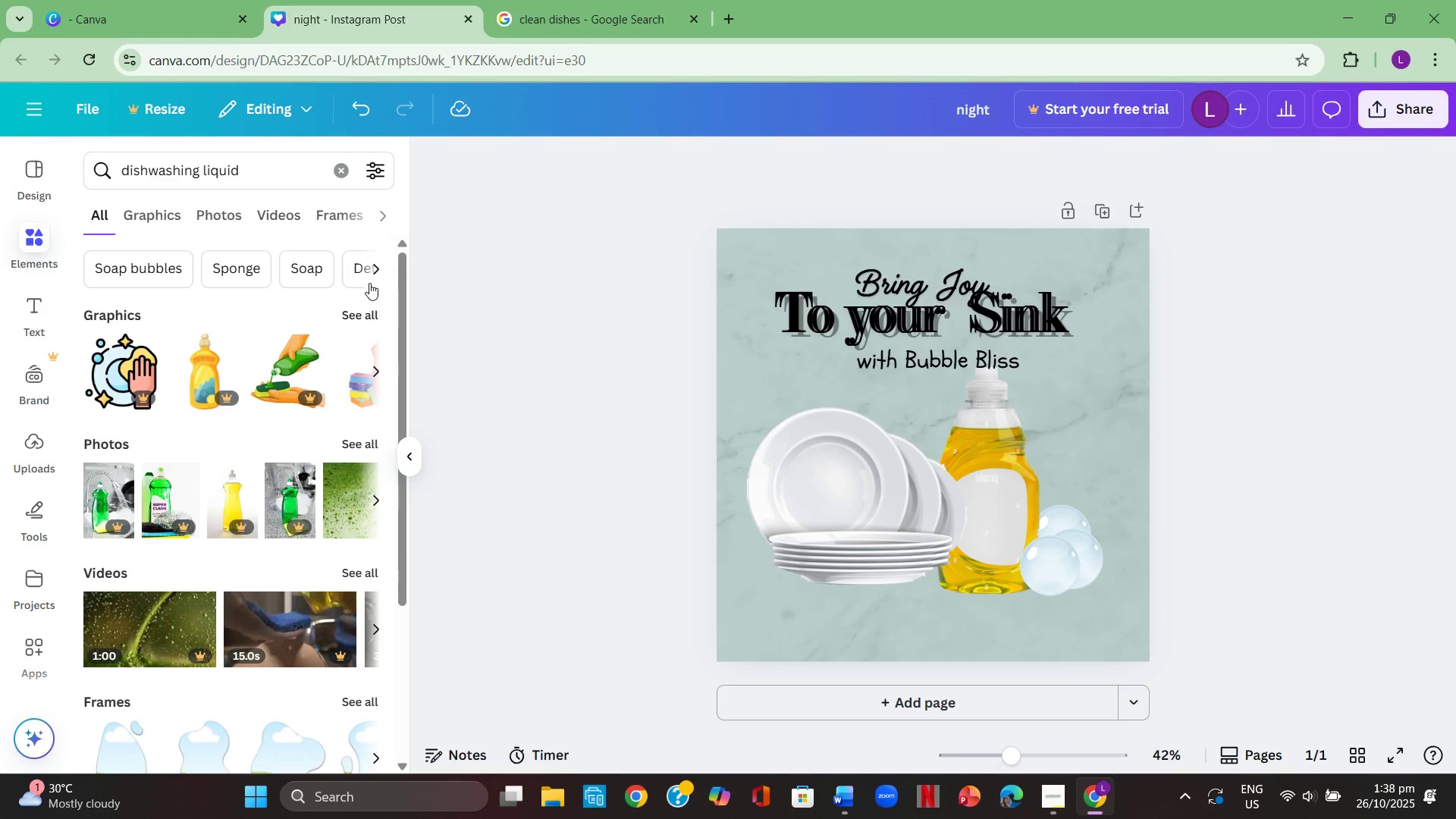 
left_click([369, 269])
 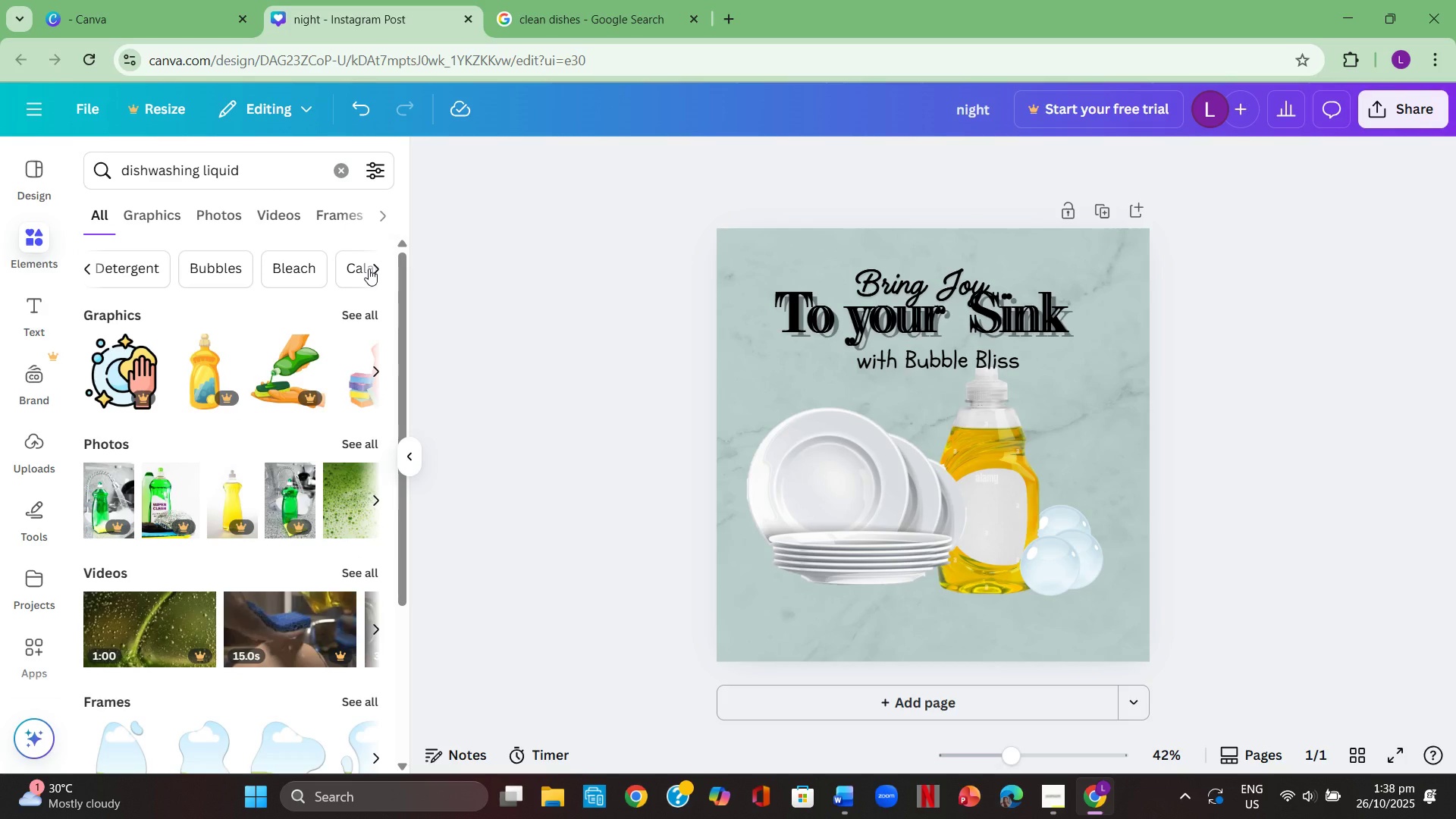 
left_click([369, 268])
 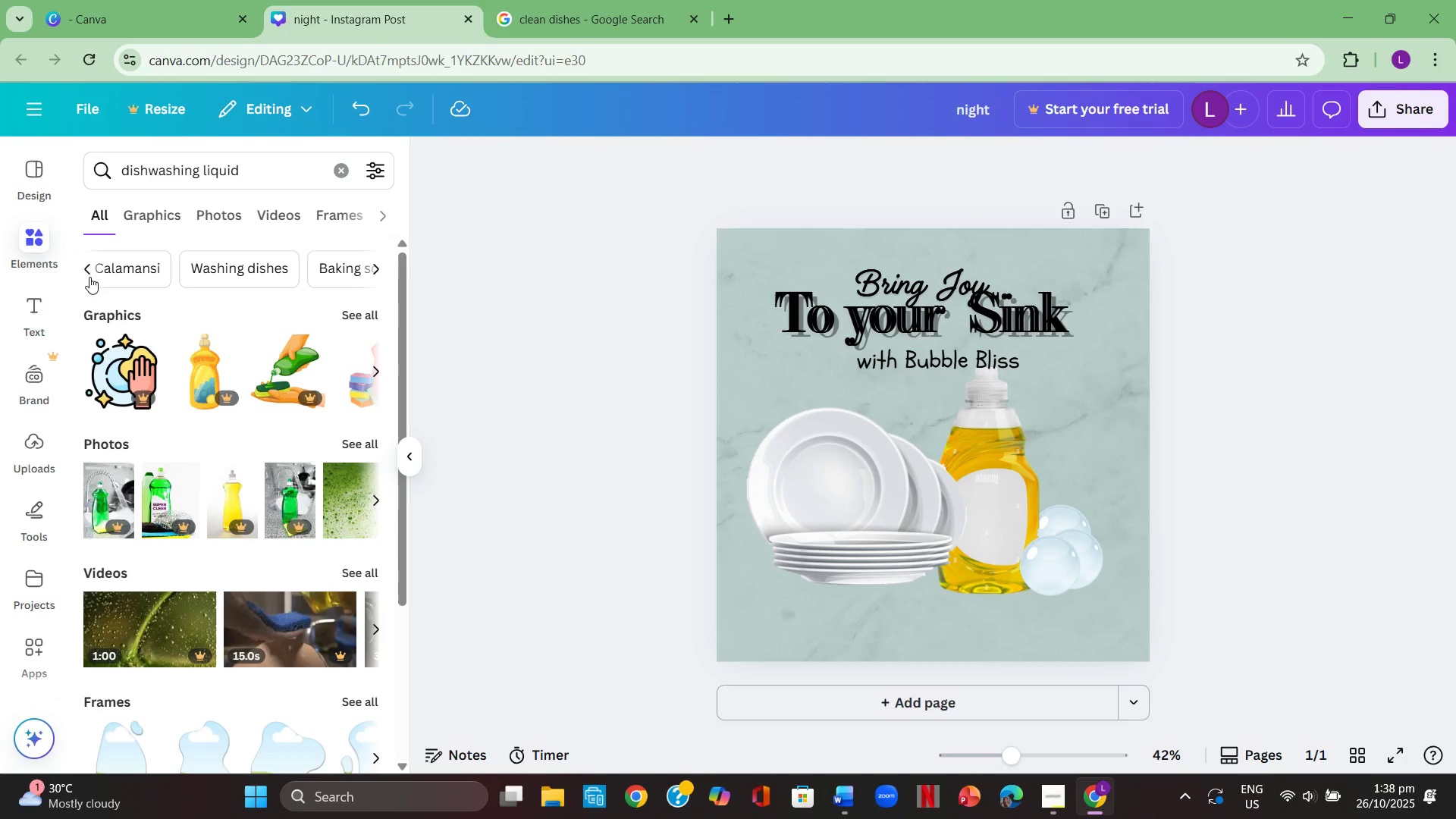 
left_click([89, 277])
 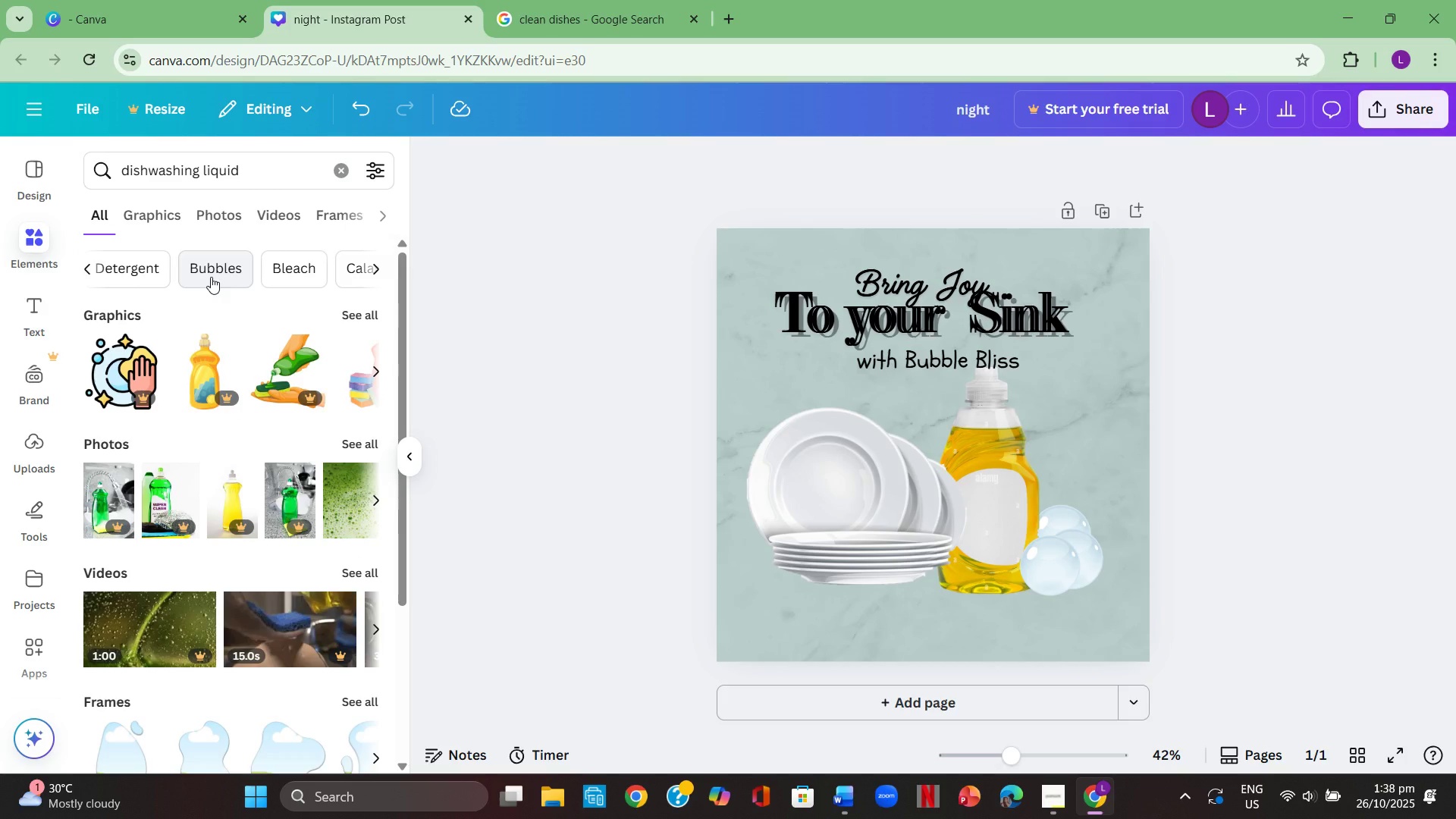 
left_click([211, 277])
 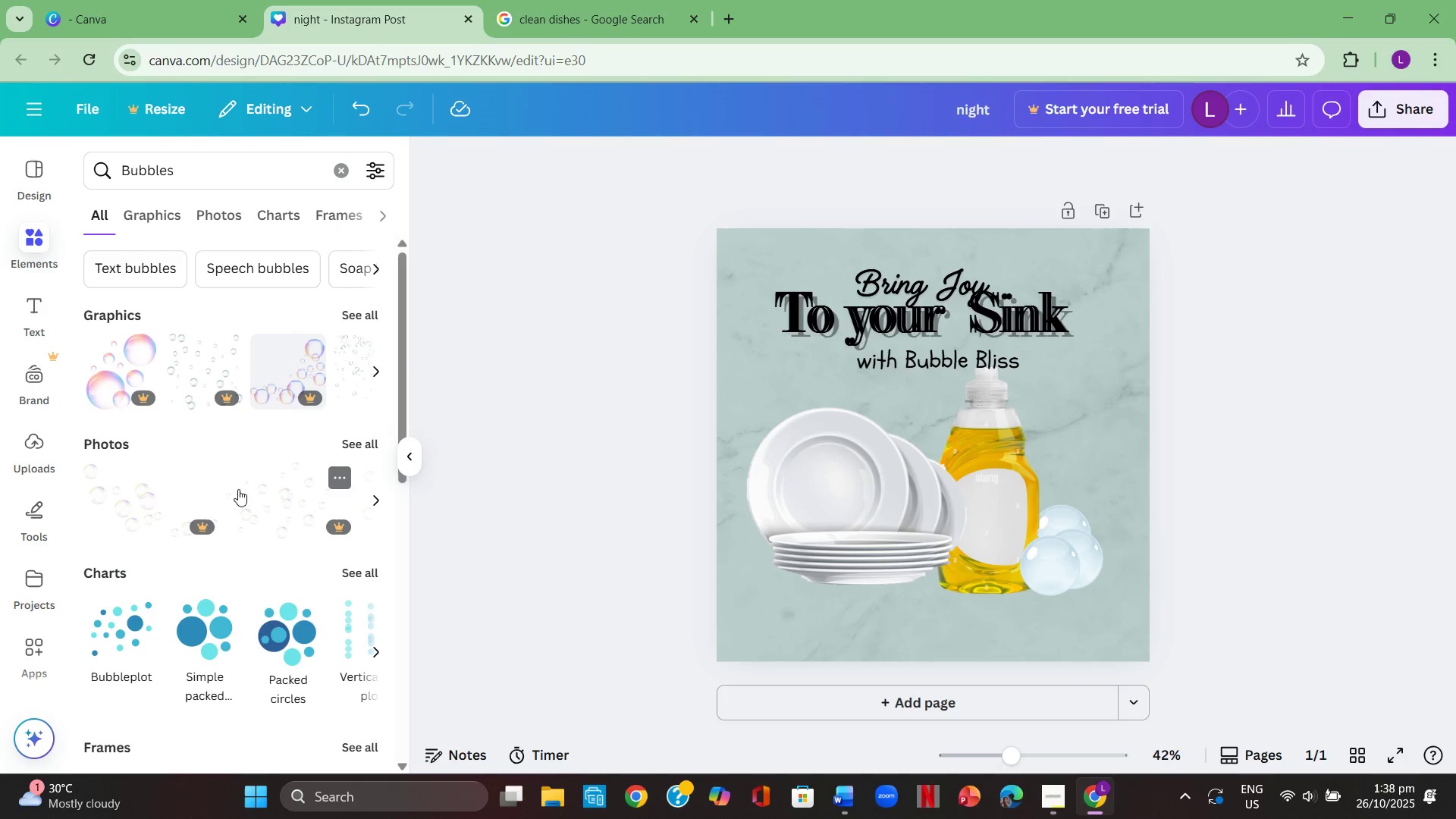 
scroll: coordinate [242, 509], scroll_direction: down, amount: 2.0
 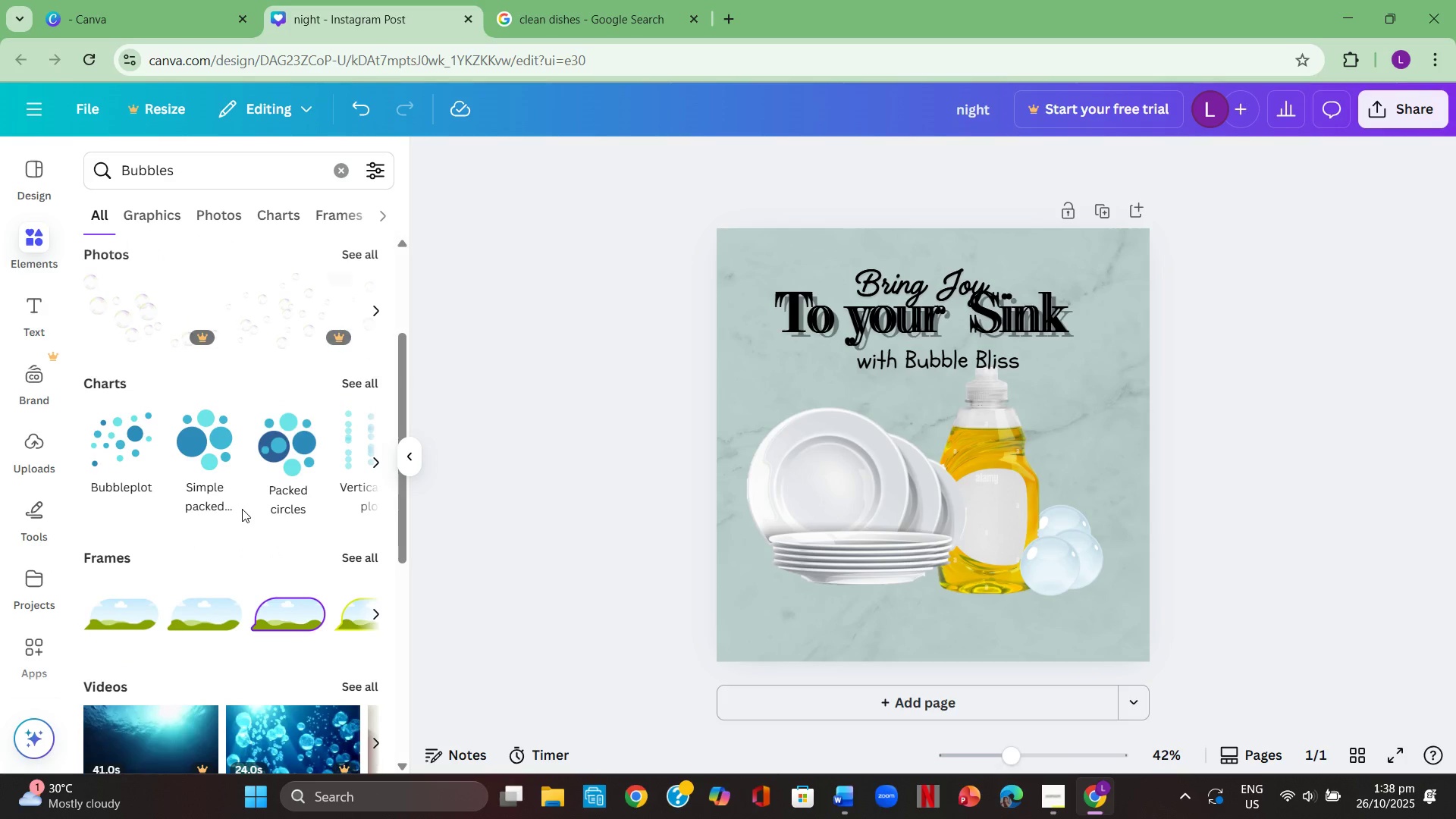 
scroll: coordinate [271, 429], scroll_direction: up, amount: 3.0
 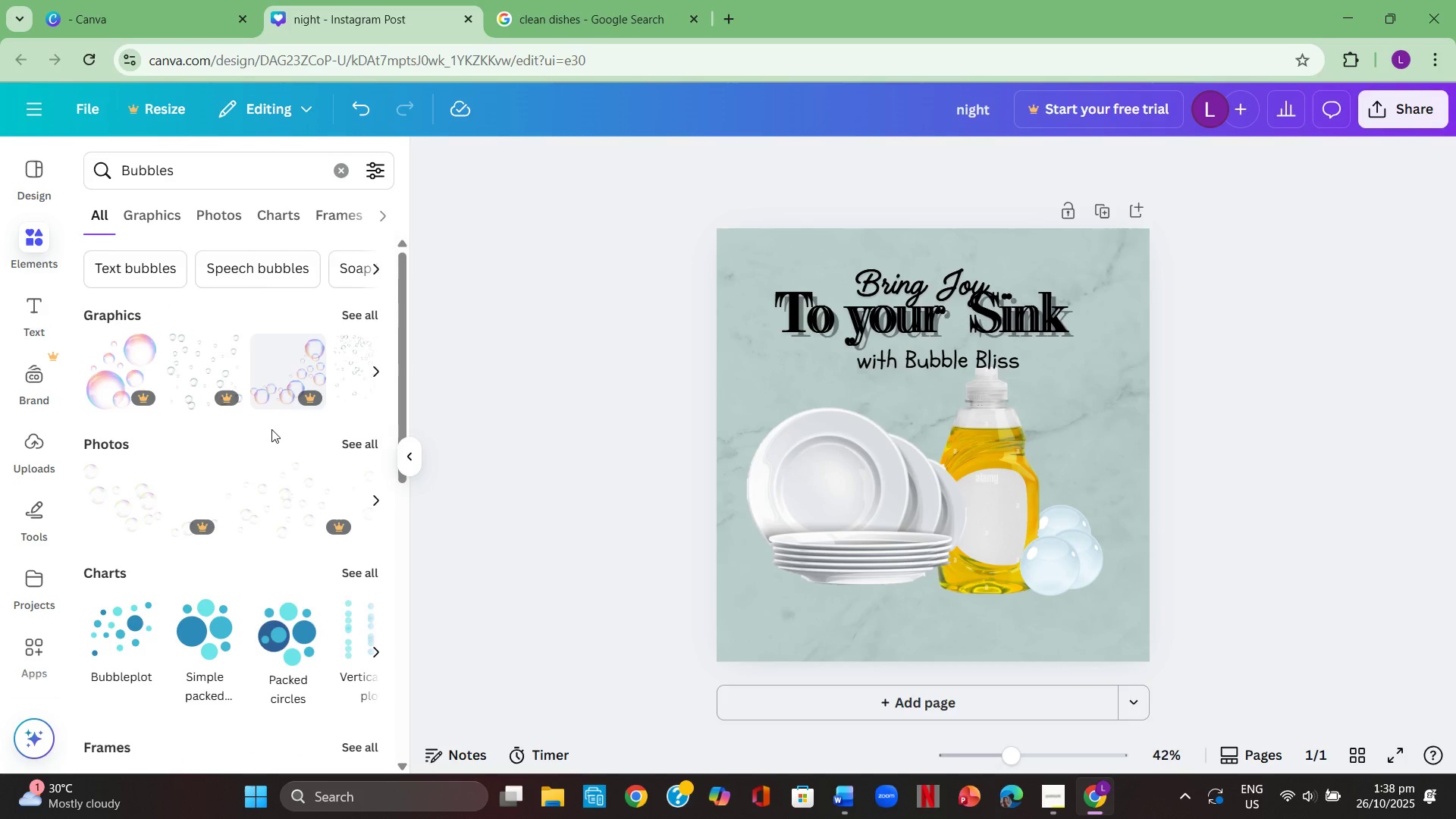 
scroll: coordinate [271, 429], scroll_direction: down, amount: 2.0
 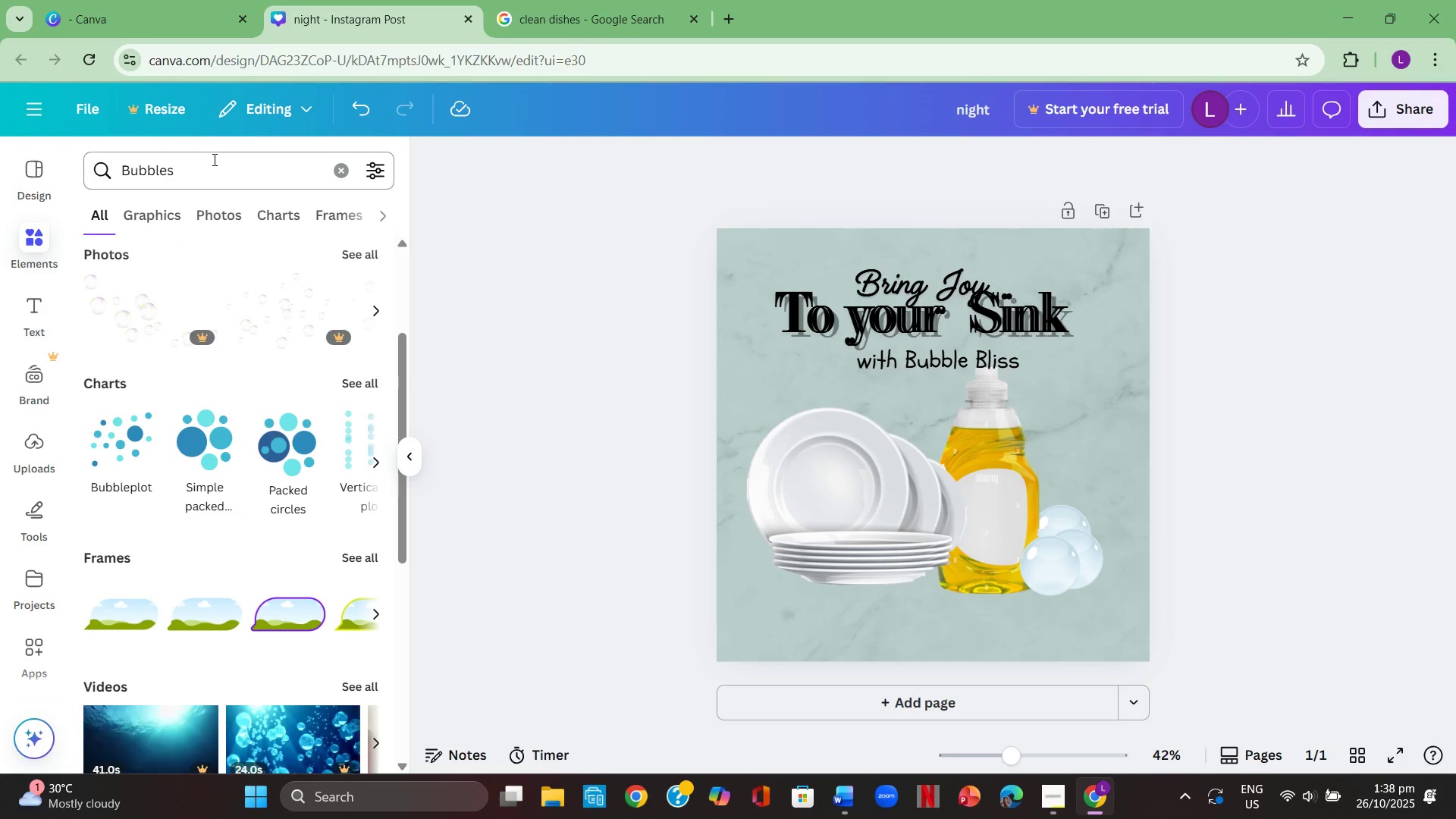 
left_click([213, 162])
 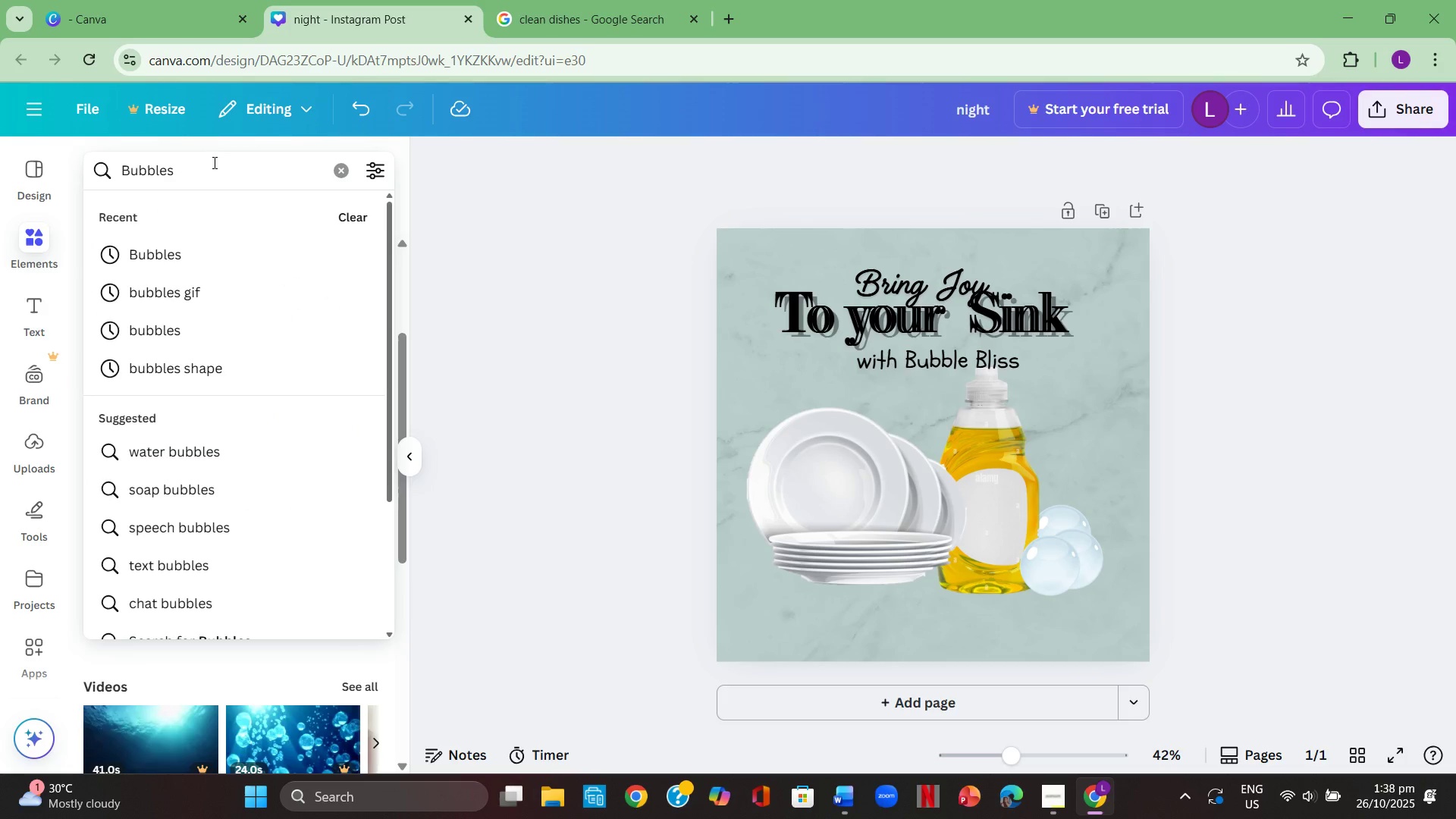 
type( gif )
 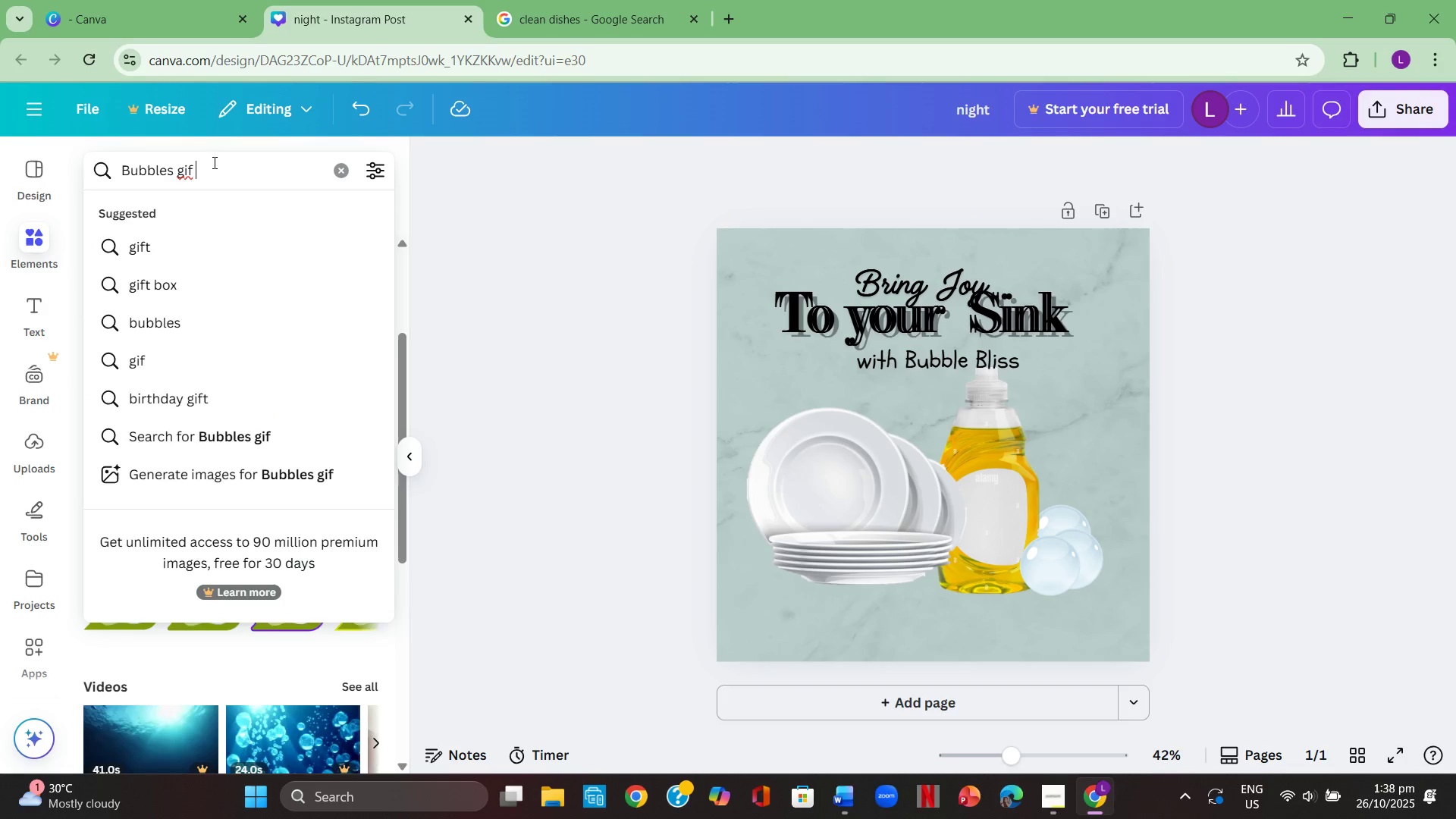 
key(Enter)
 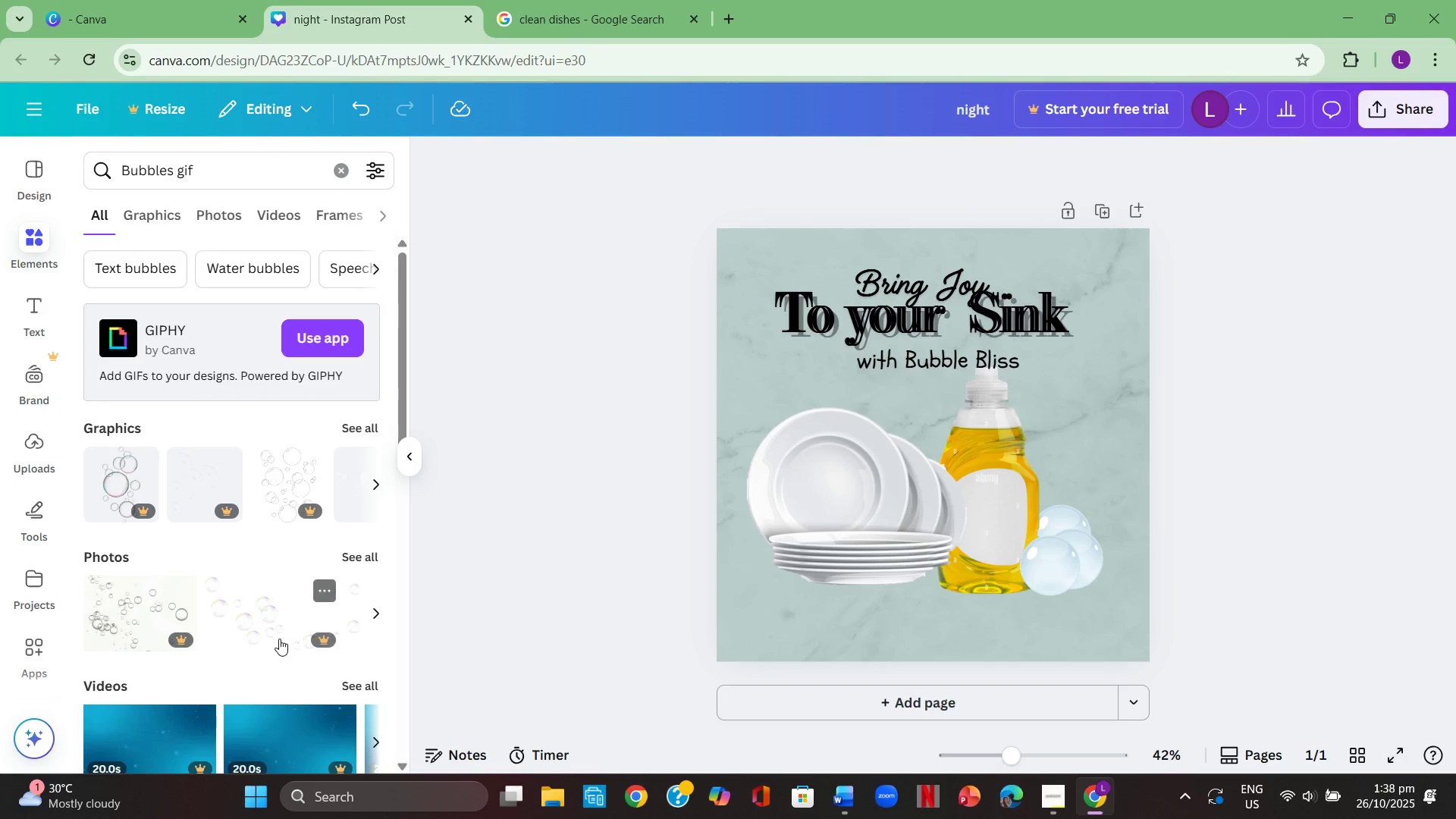 
left_click([368, 434])
 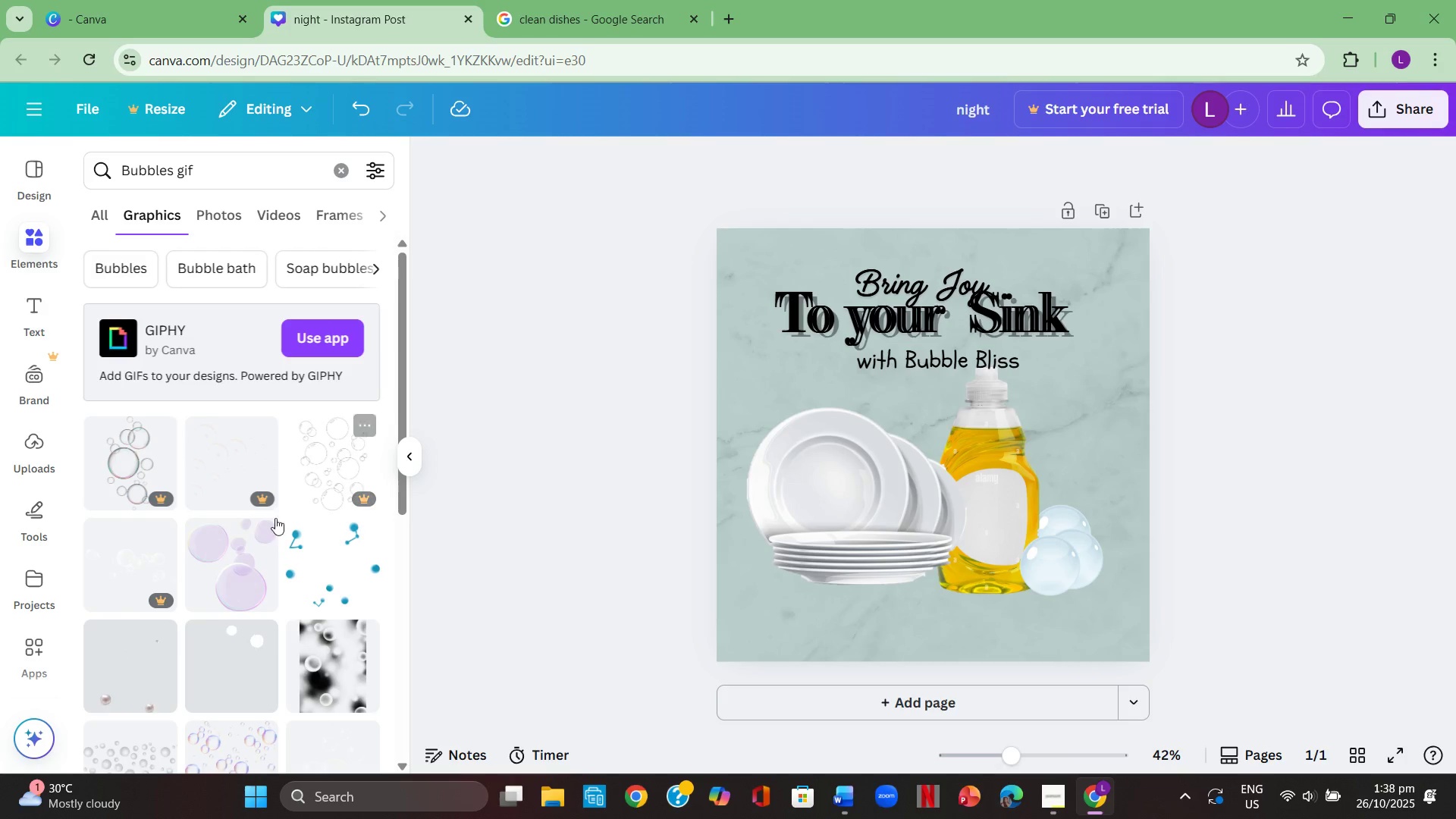 
scroll: coordinate [252, 529], scroll_direction: down, amount: 2.0
 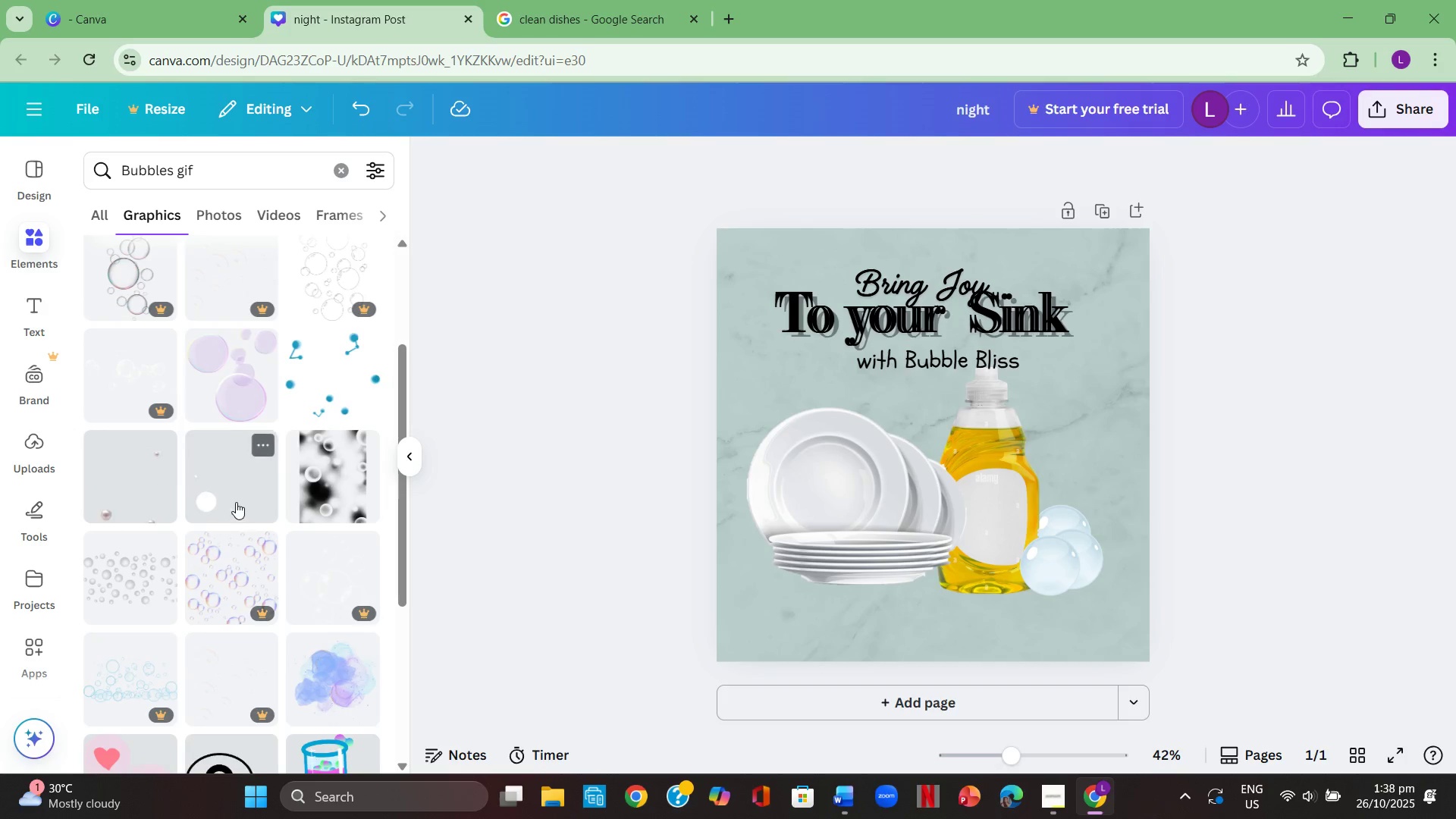 
left_click([236, 502])
 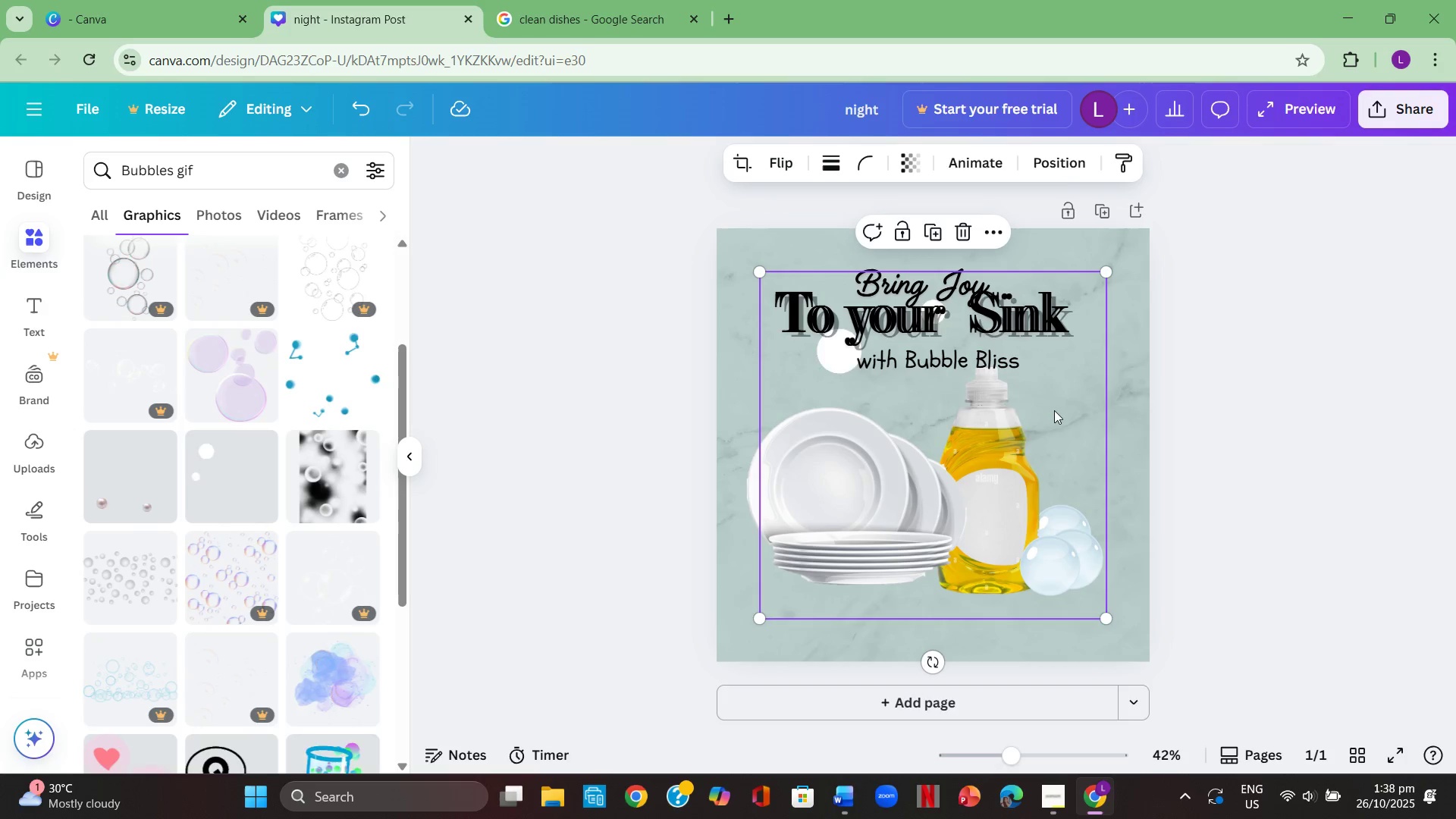 
key(Backspace)
 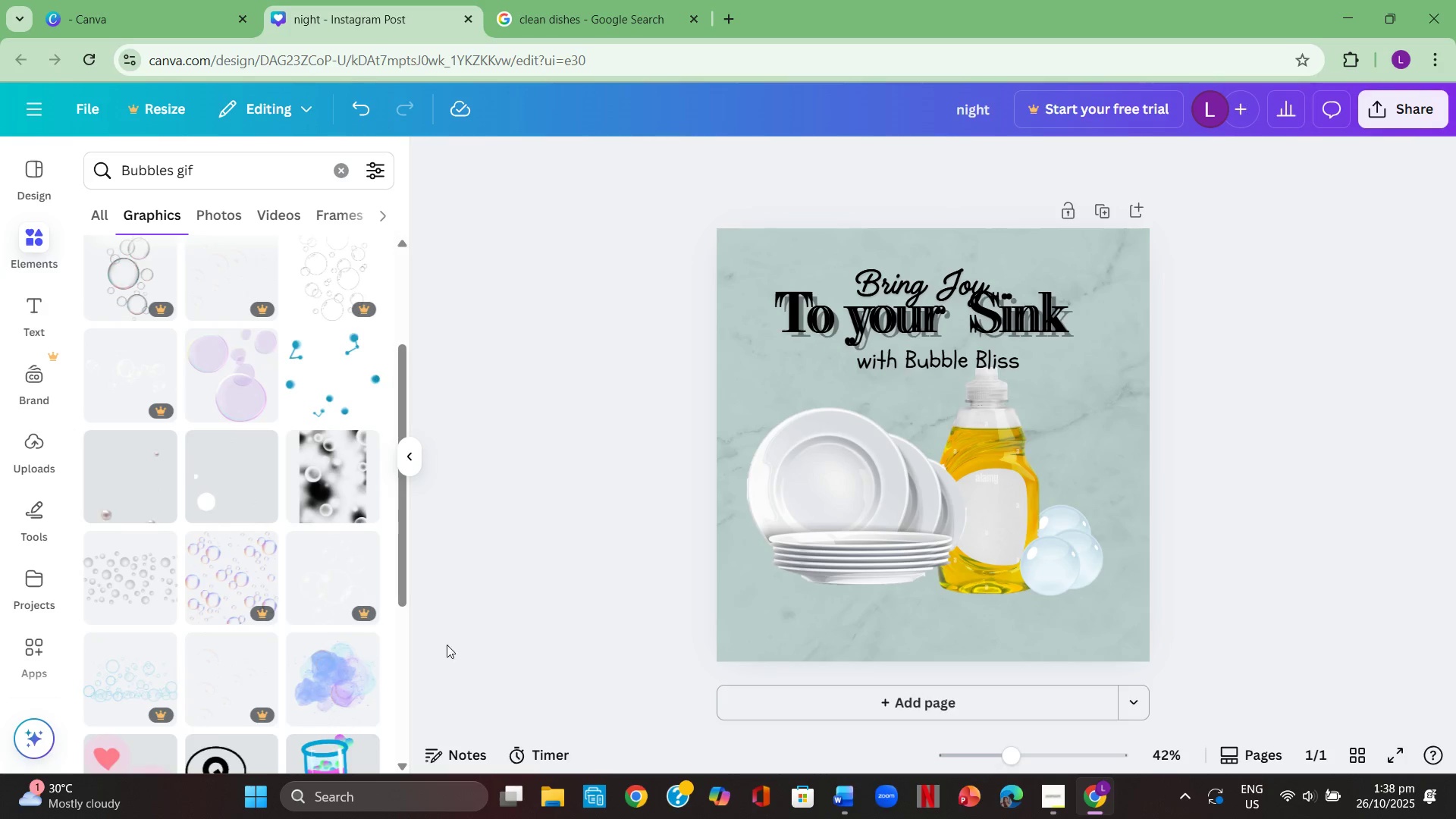 
scroll: coordinate [235, 589], scroll_direction: down, amount: 11.0
 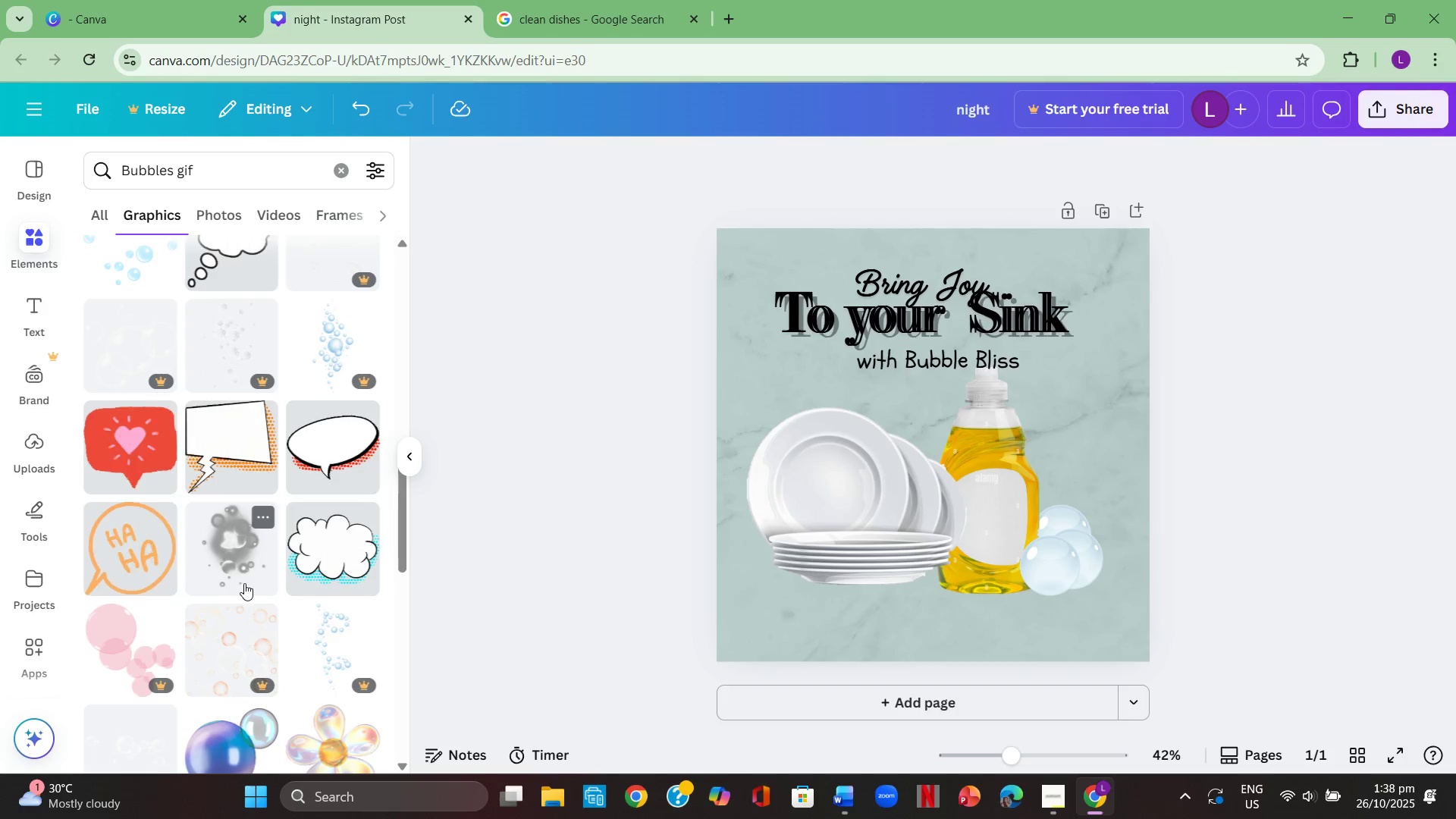 
scroll: coordinate [188, 416], scroll_direction: up, amount: 8.0
 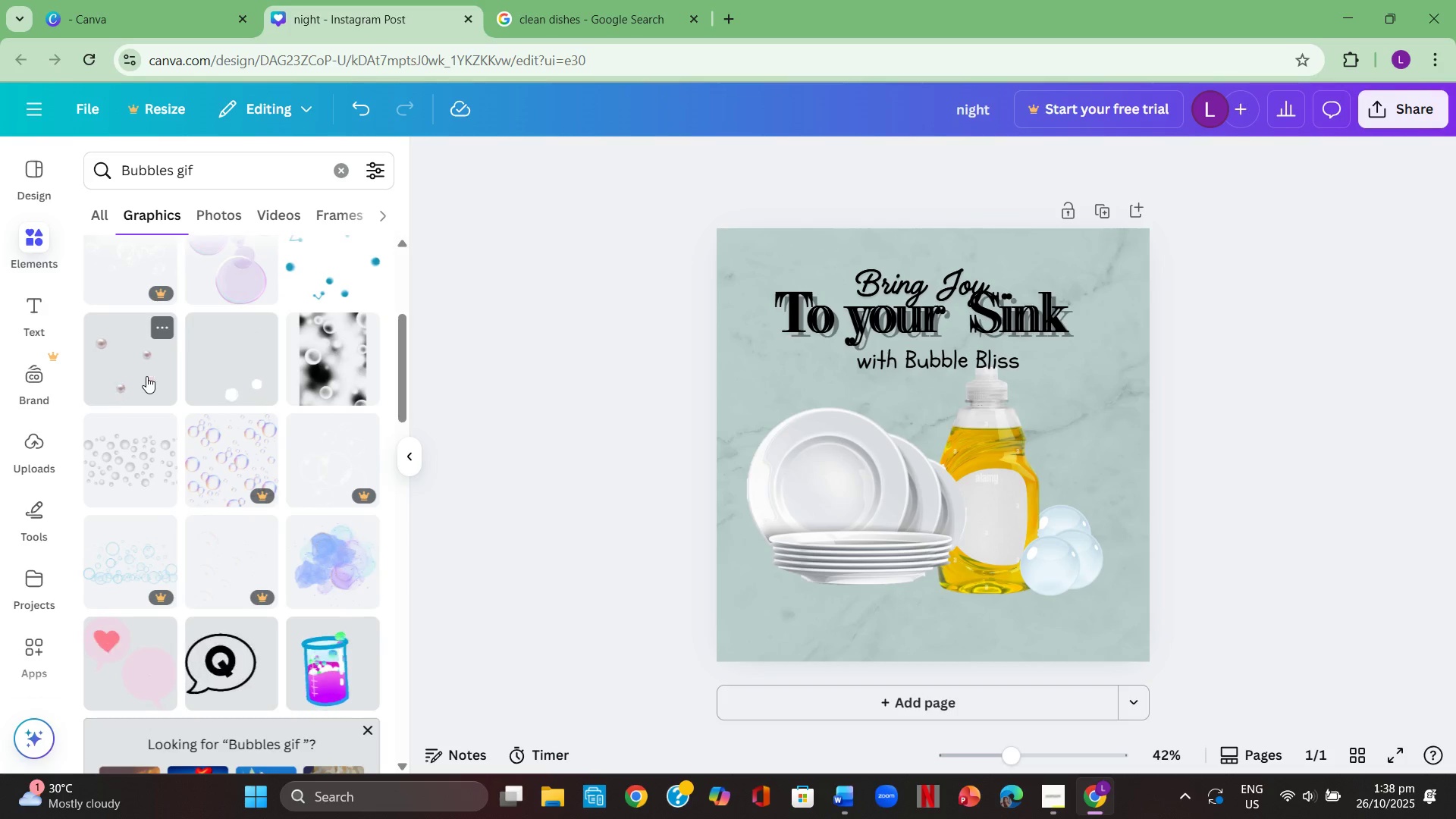 
left_click([146, 376])
 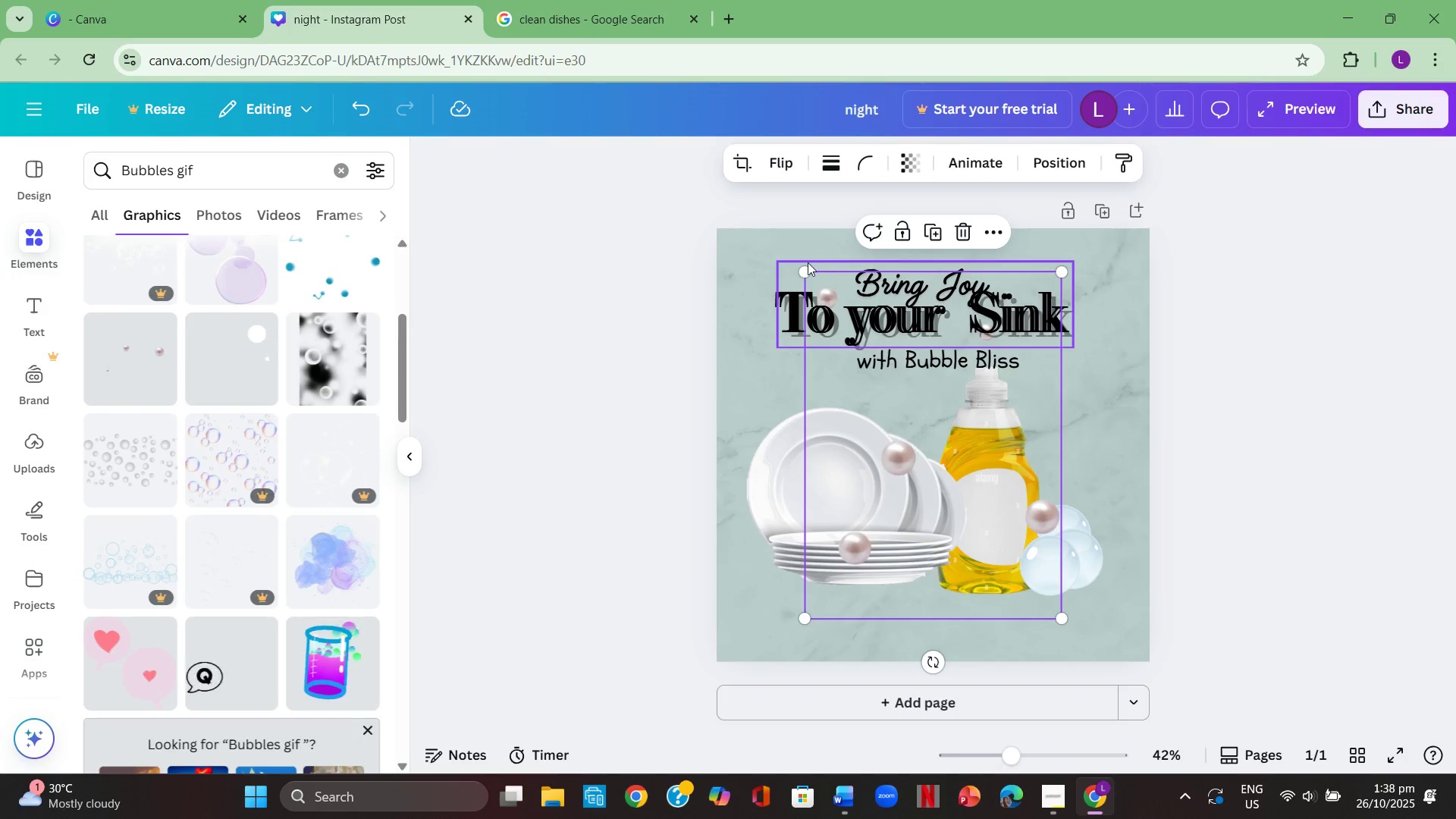 
left_click_drag(start_coordinate=[802, 268], to_coordinate=[990, 449])
 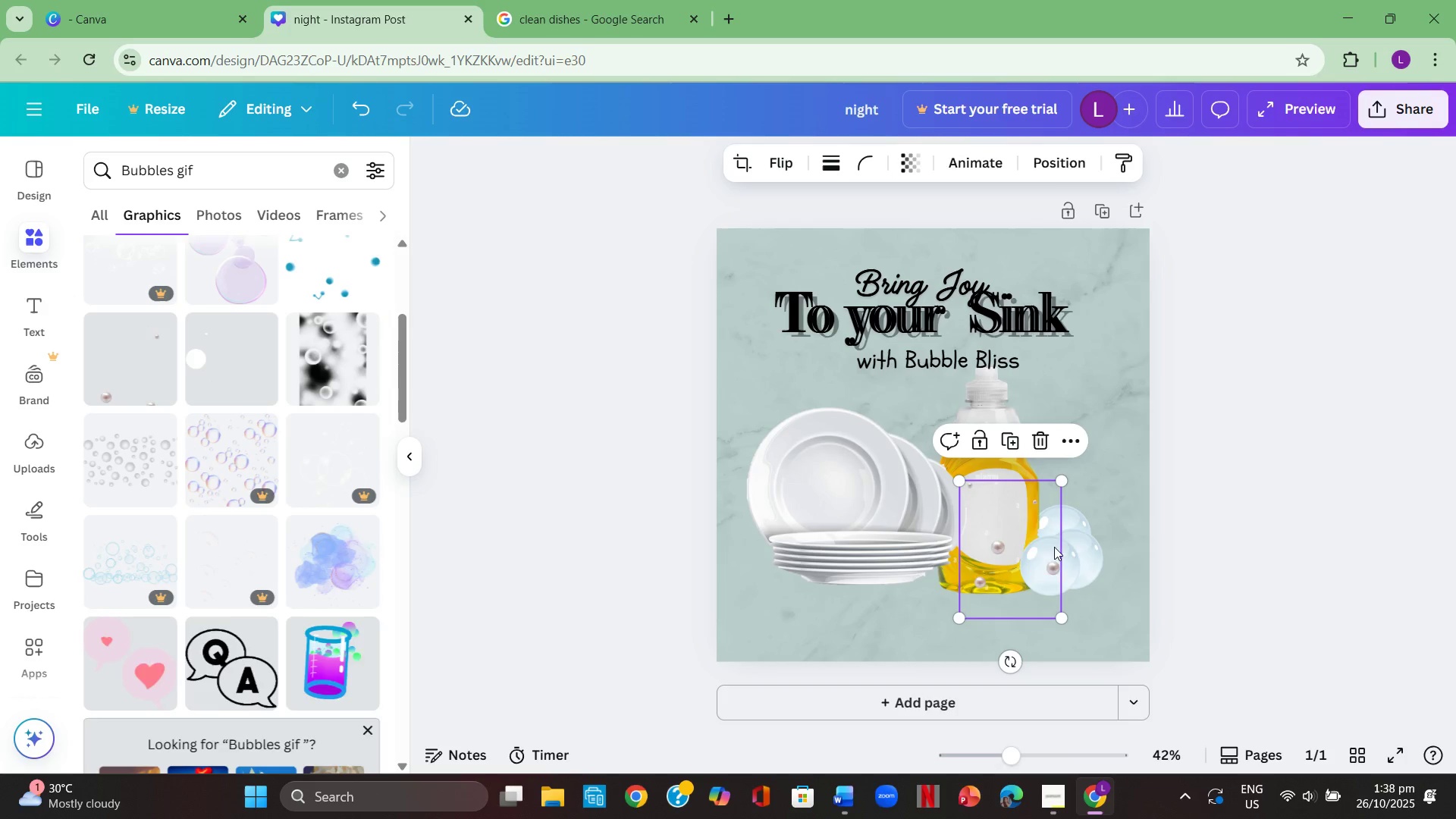 
left_click_drag(start_coordinate=[1028, 548], to_coordinate=[1061, 500])
 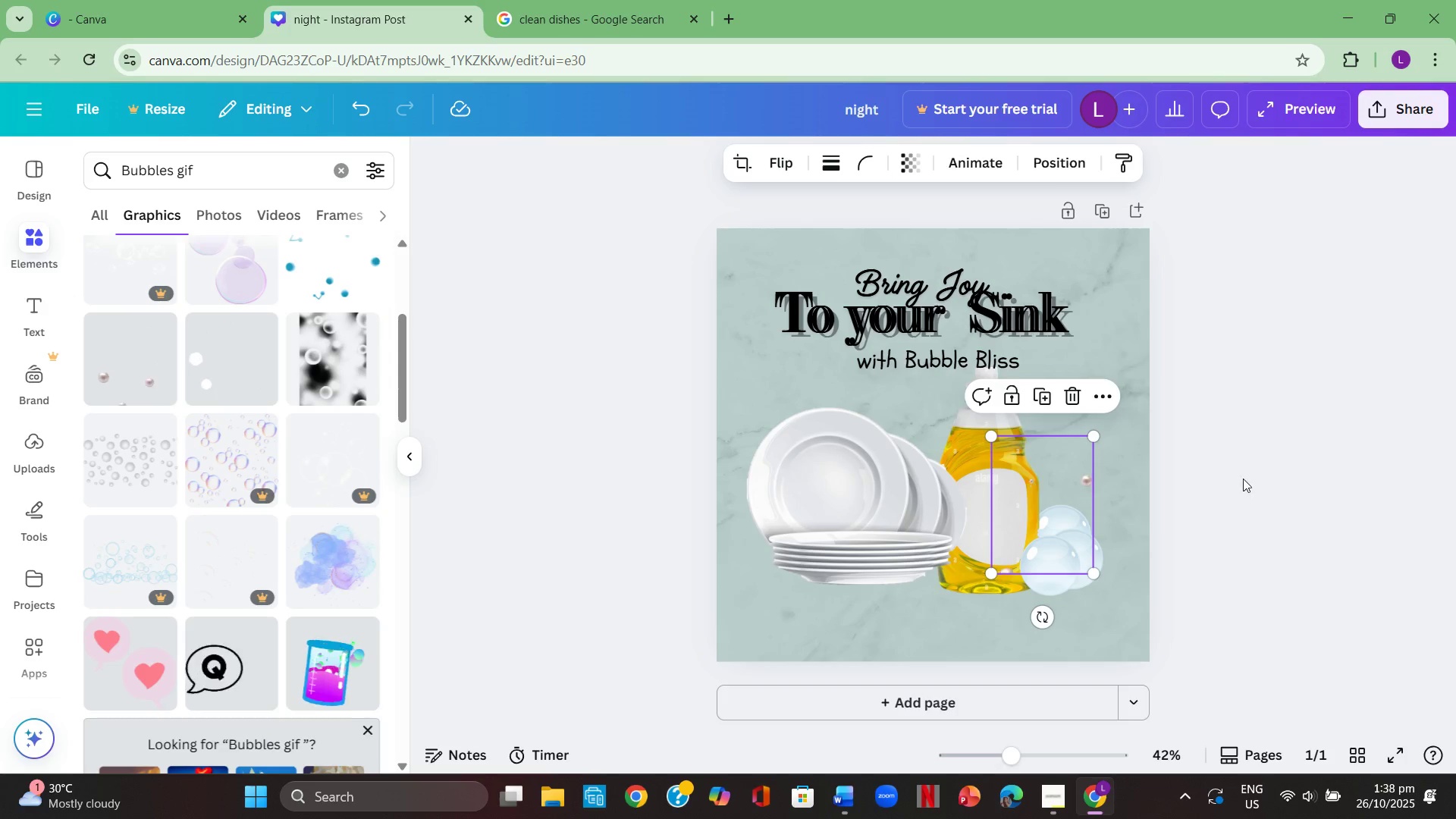 
left_click([1243, 479])
 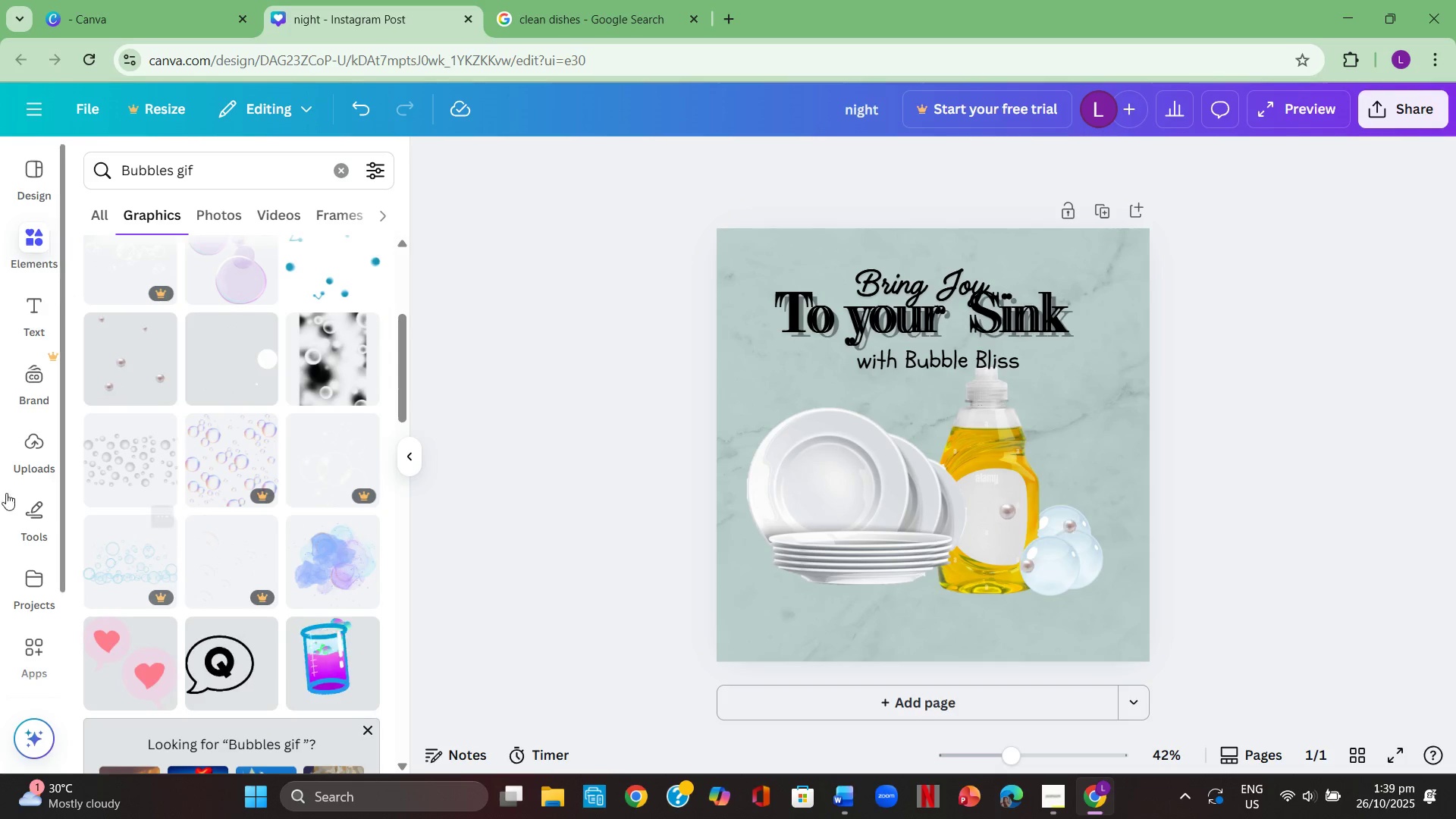 
wait(6.74)
 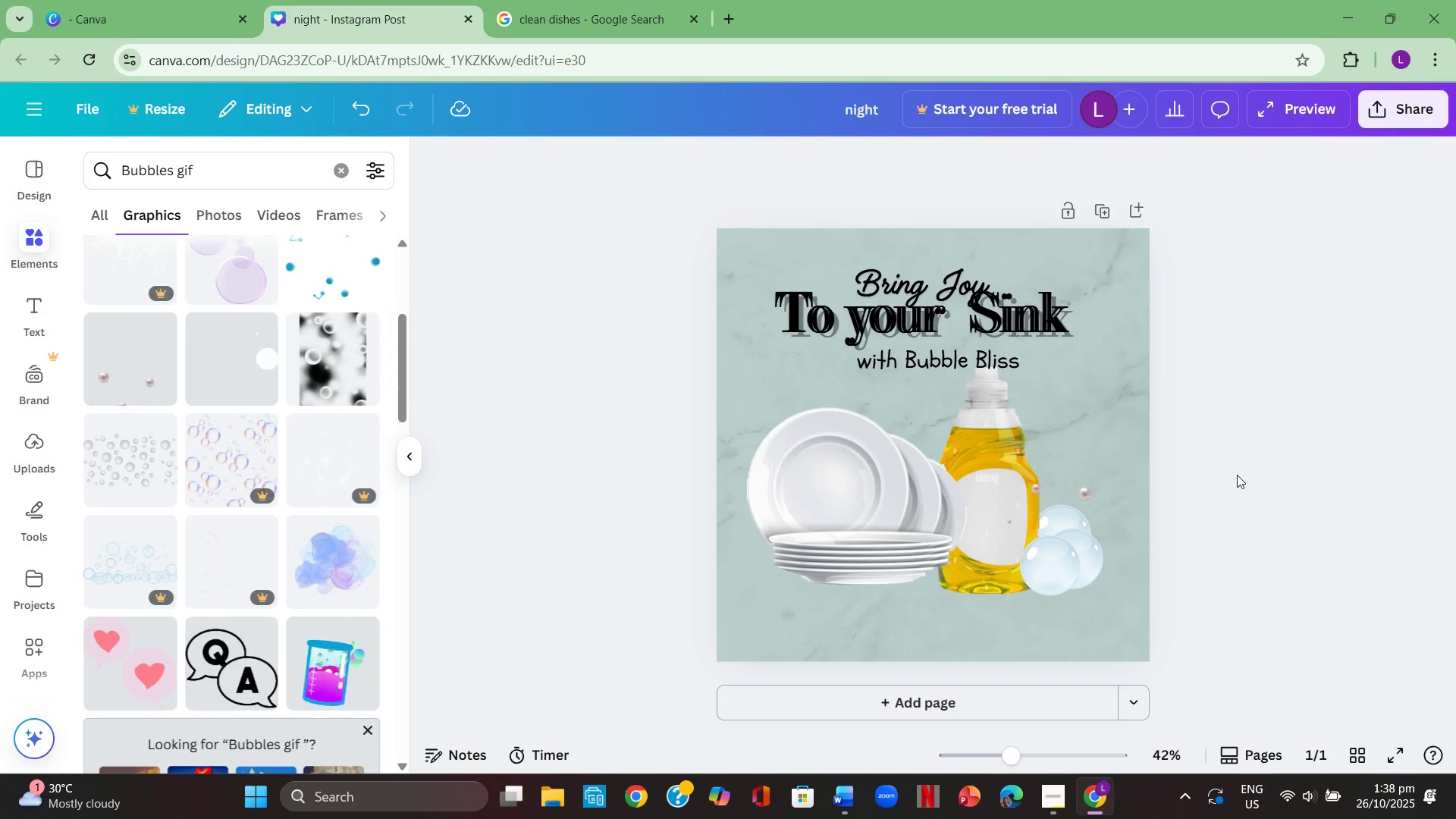 
scroll: coordinate [265, 523], scroll_direction: down, amount: 17.0
 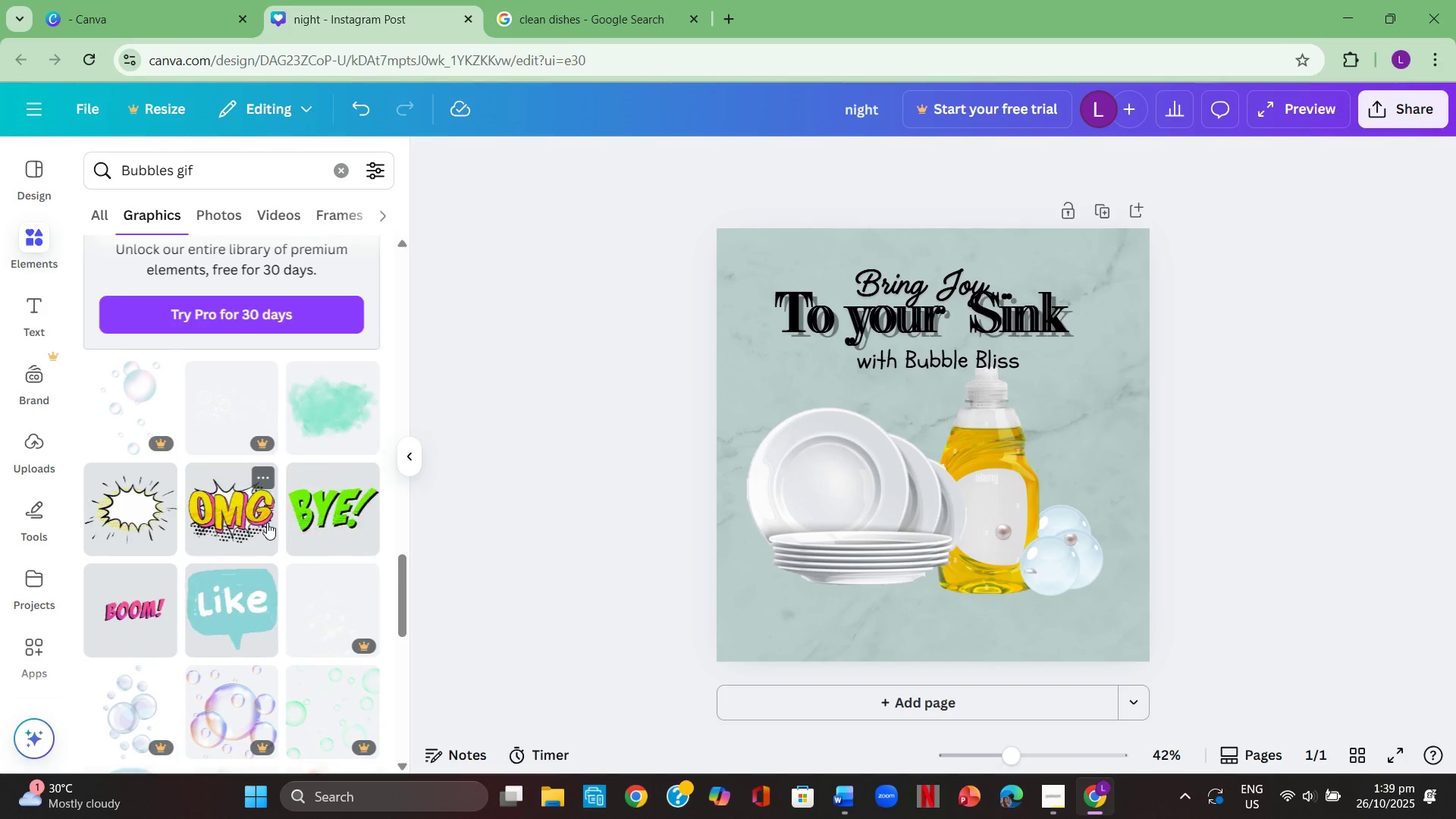 
scroll: coordinate [268, 521], scroll_direction: up, amount: 11.0
 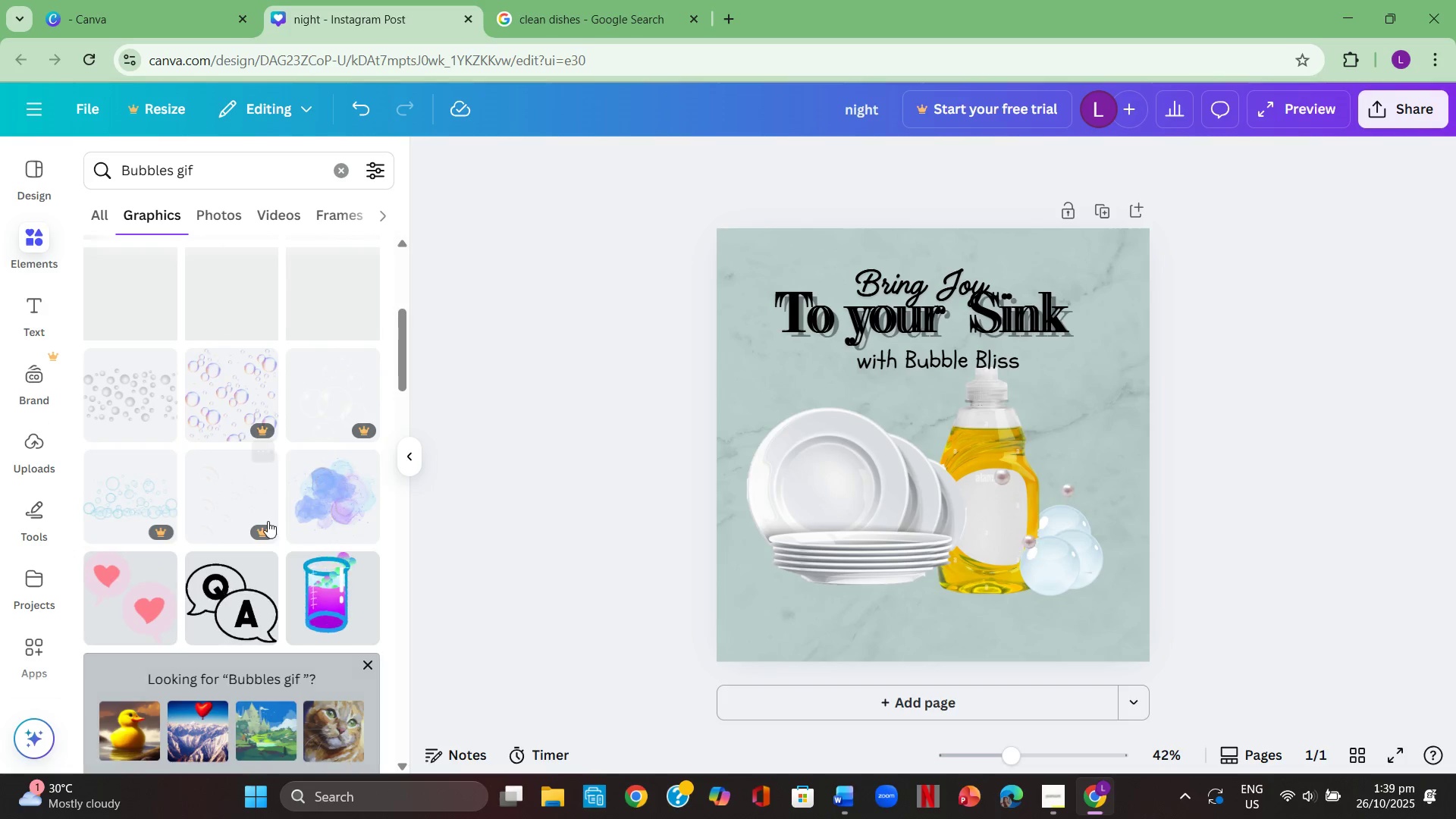 
left_click([149, 404])
 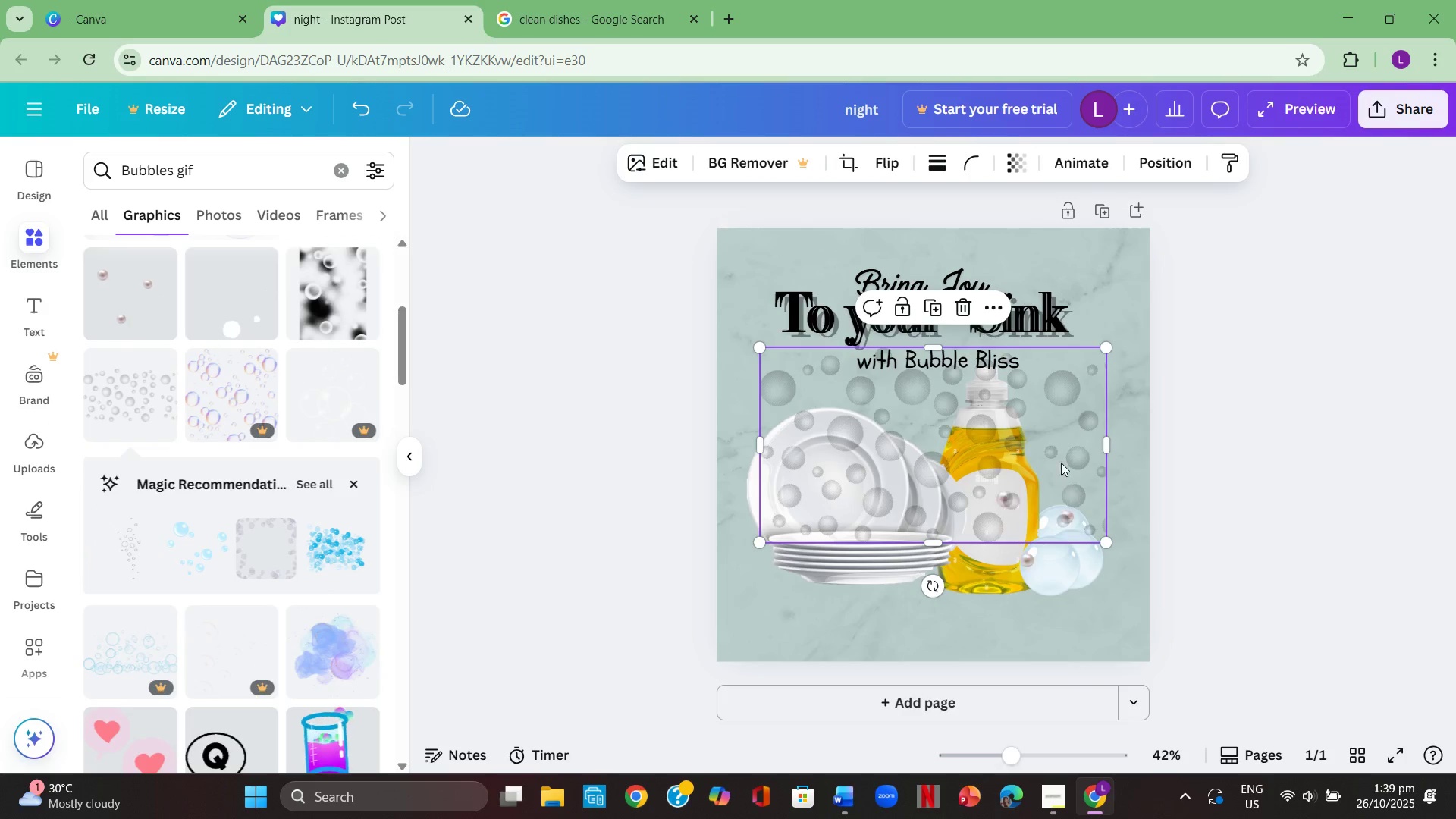 
left_click_drag(start_coordinate=[1068, 447], to_coordinate=[1038, 695])
 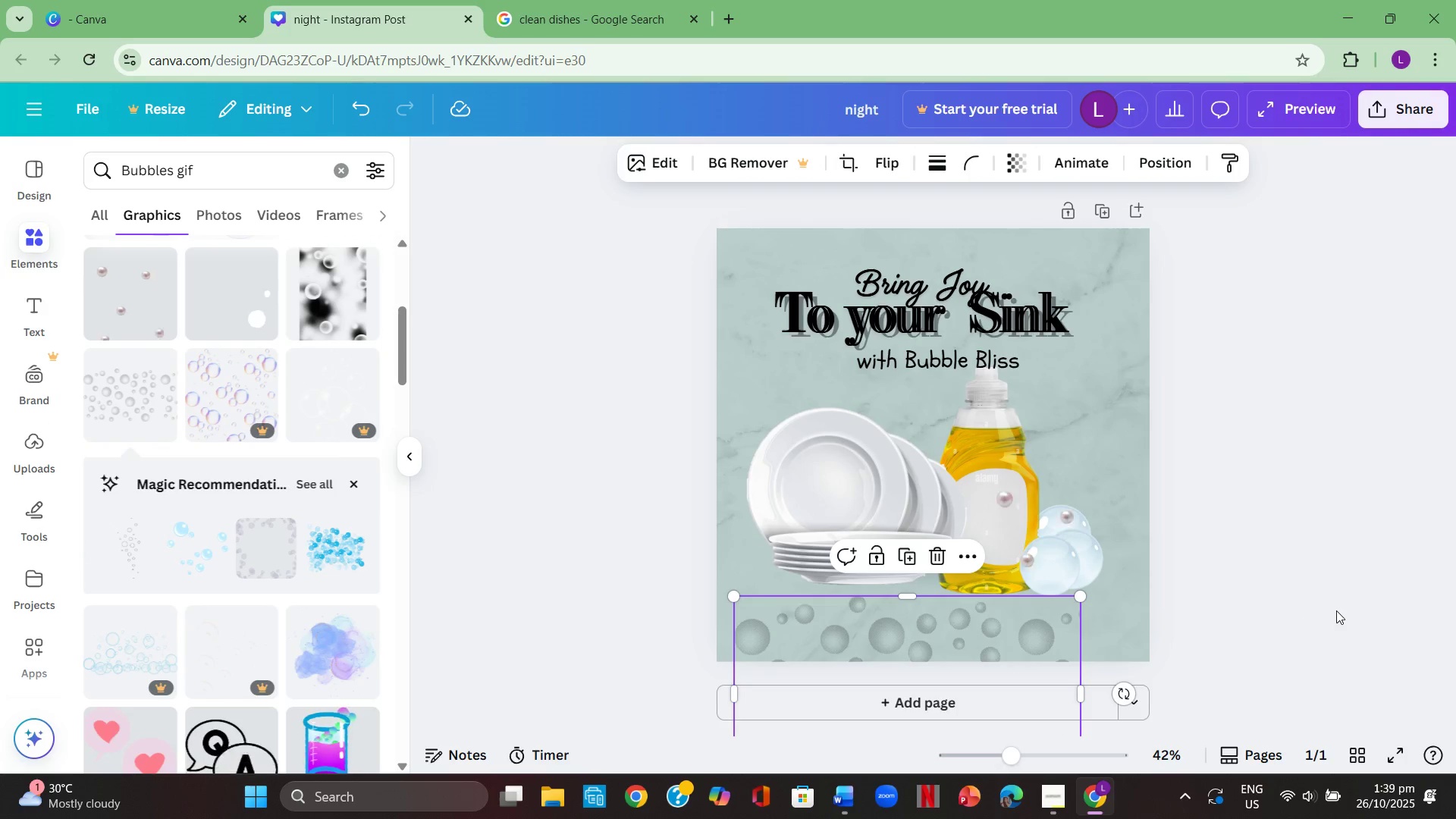 
left_click([1336, 610])
 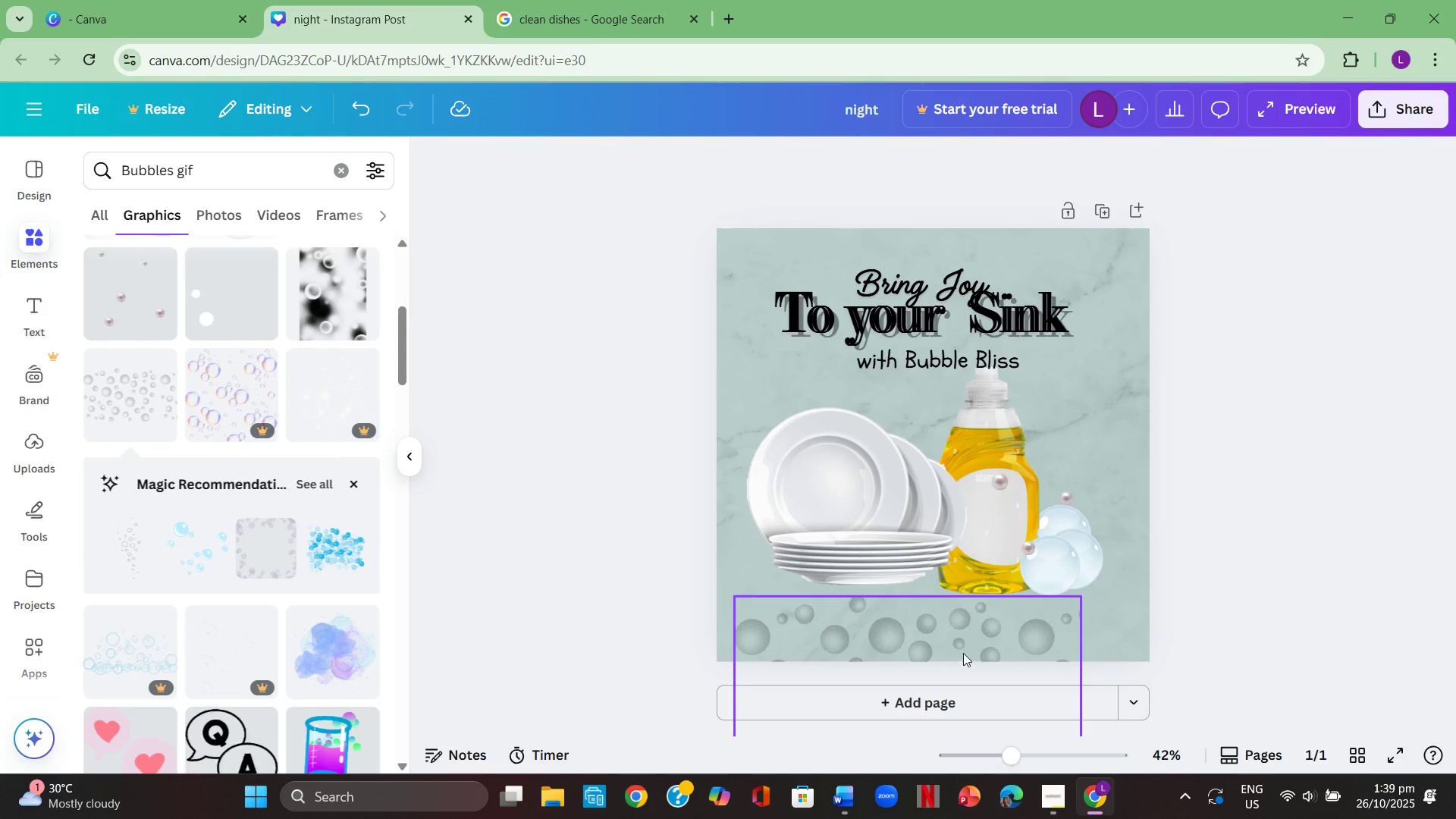 
left_click_drag(start_coordinate=[953, 643], to_coordinate=[956, 143])
 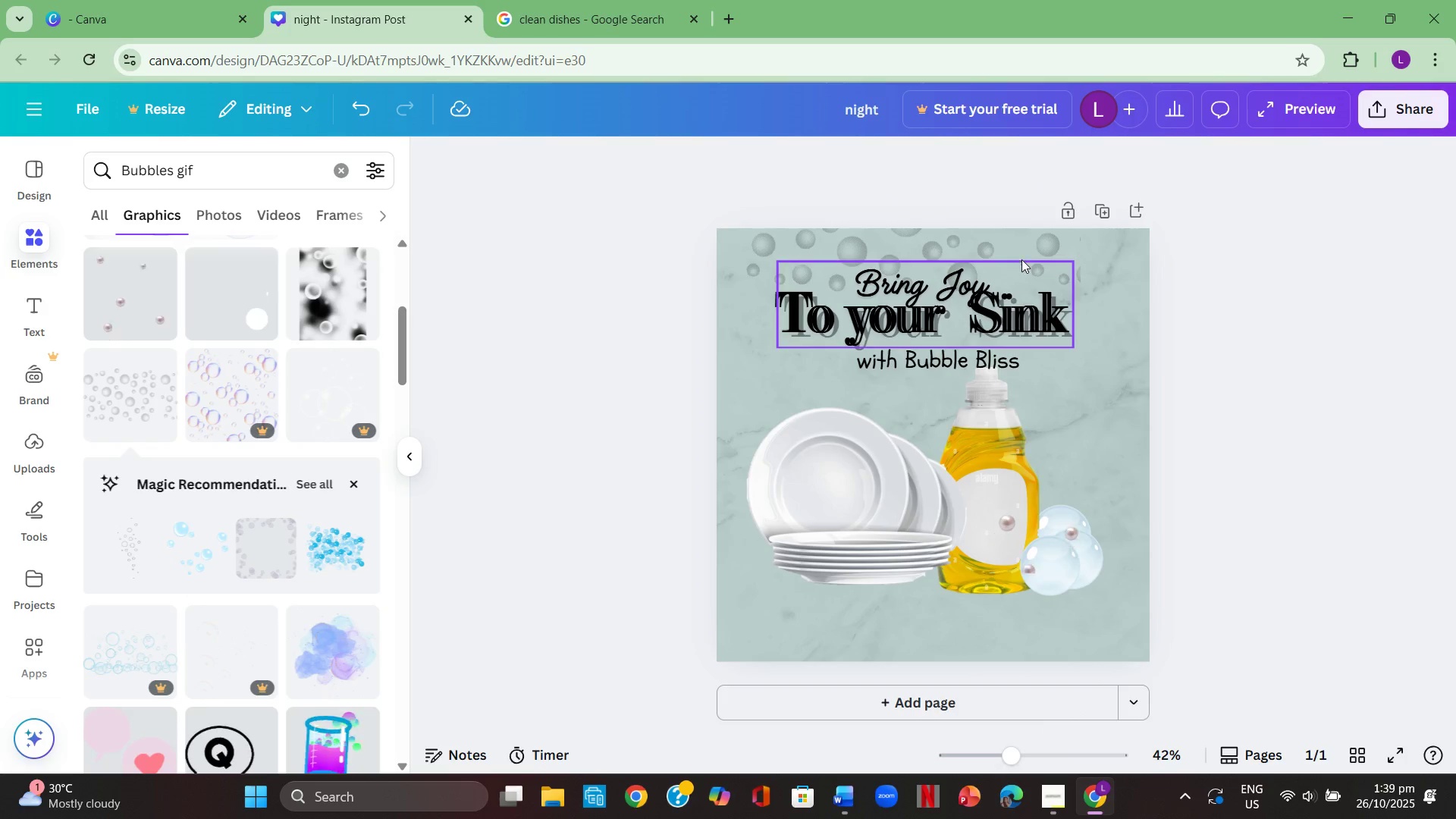 
left_click_drag(start_coordinate=[1040, 244], to_coordinate=[1068, 243])
 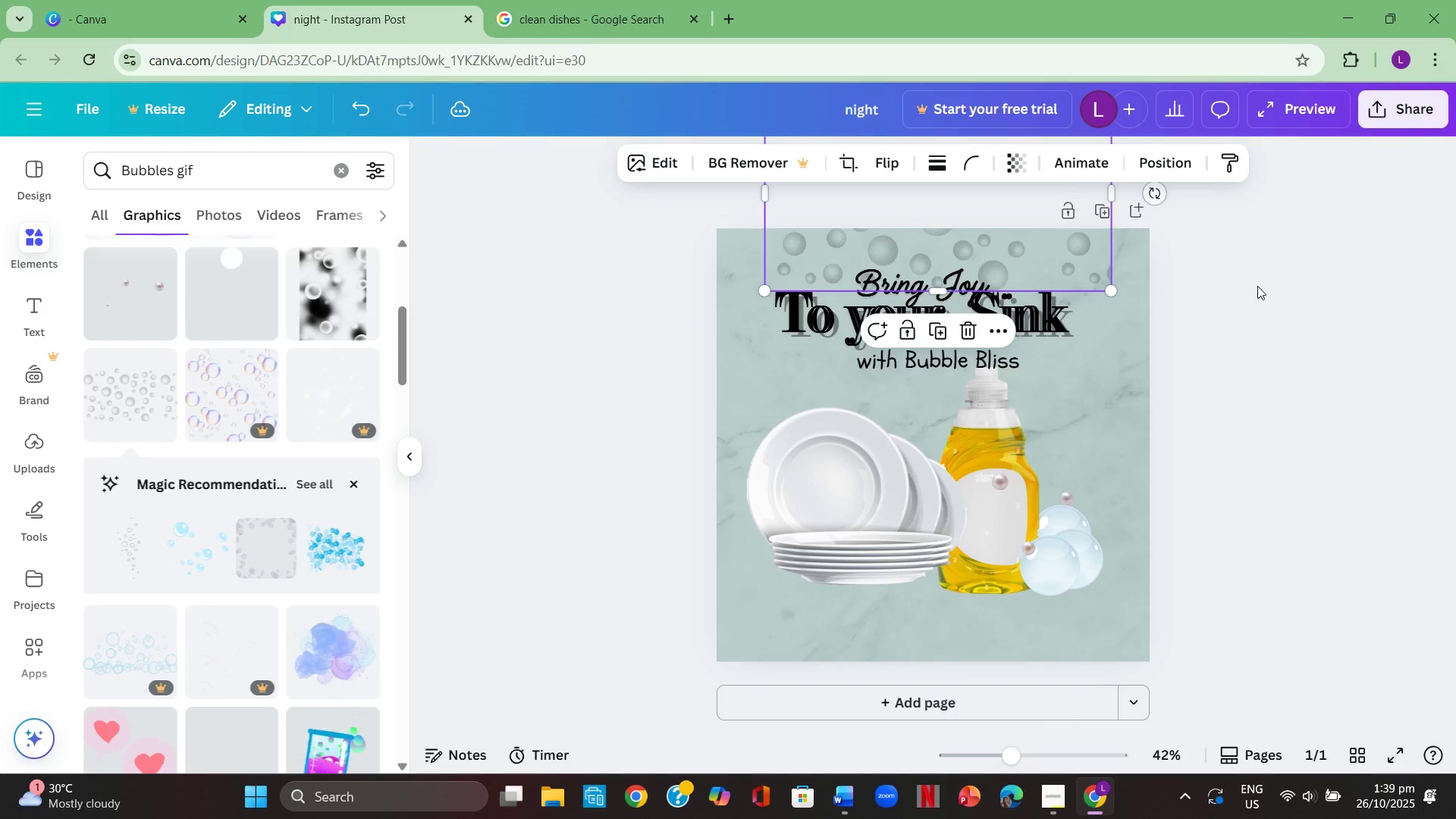 
left_click([1257, 286])
 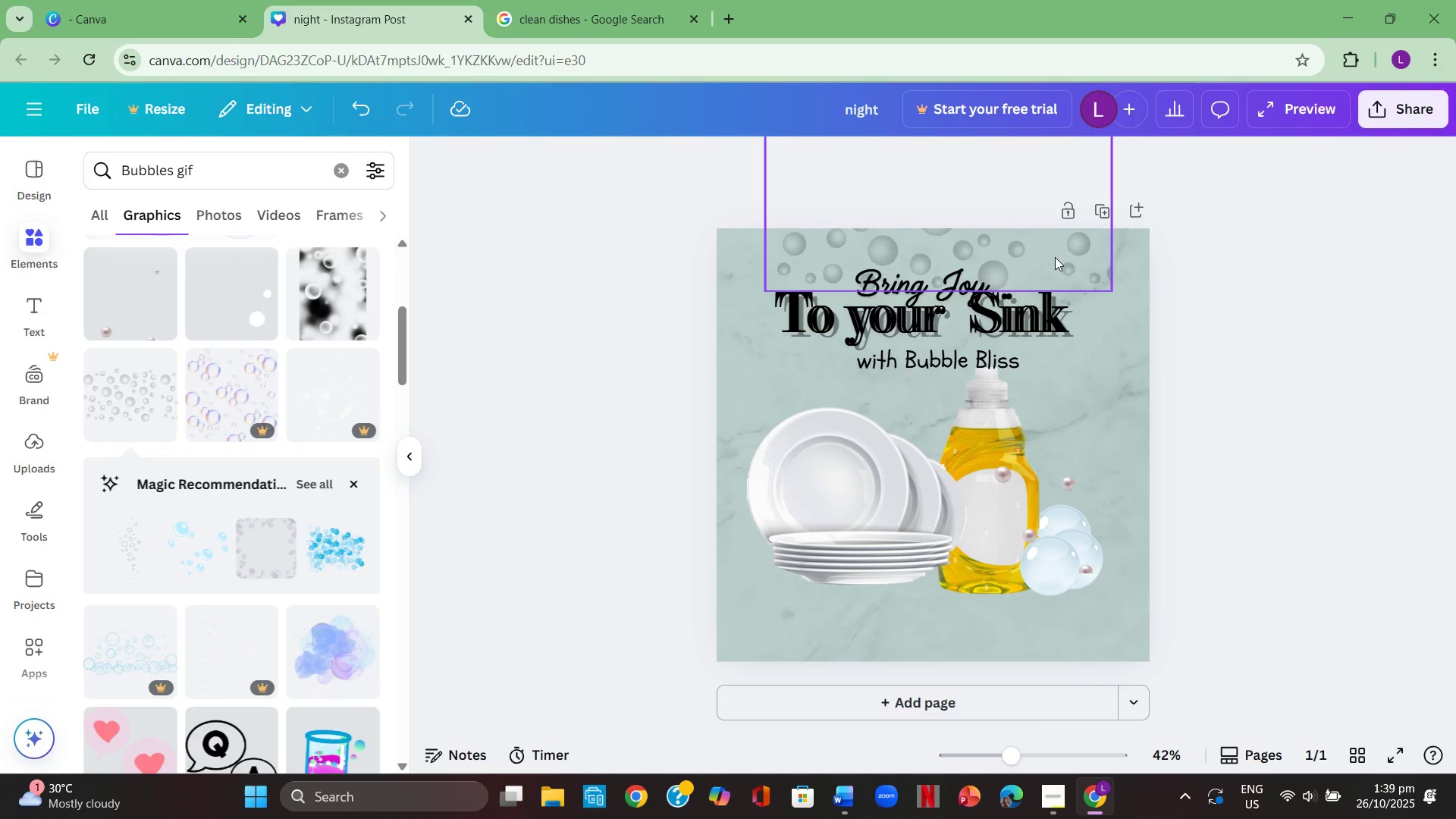 
left_click_drag(start_coordinate=[1052, 250], to_coordinate=[964, 240])
 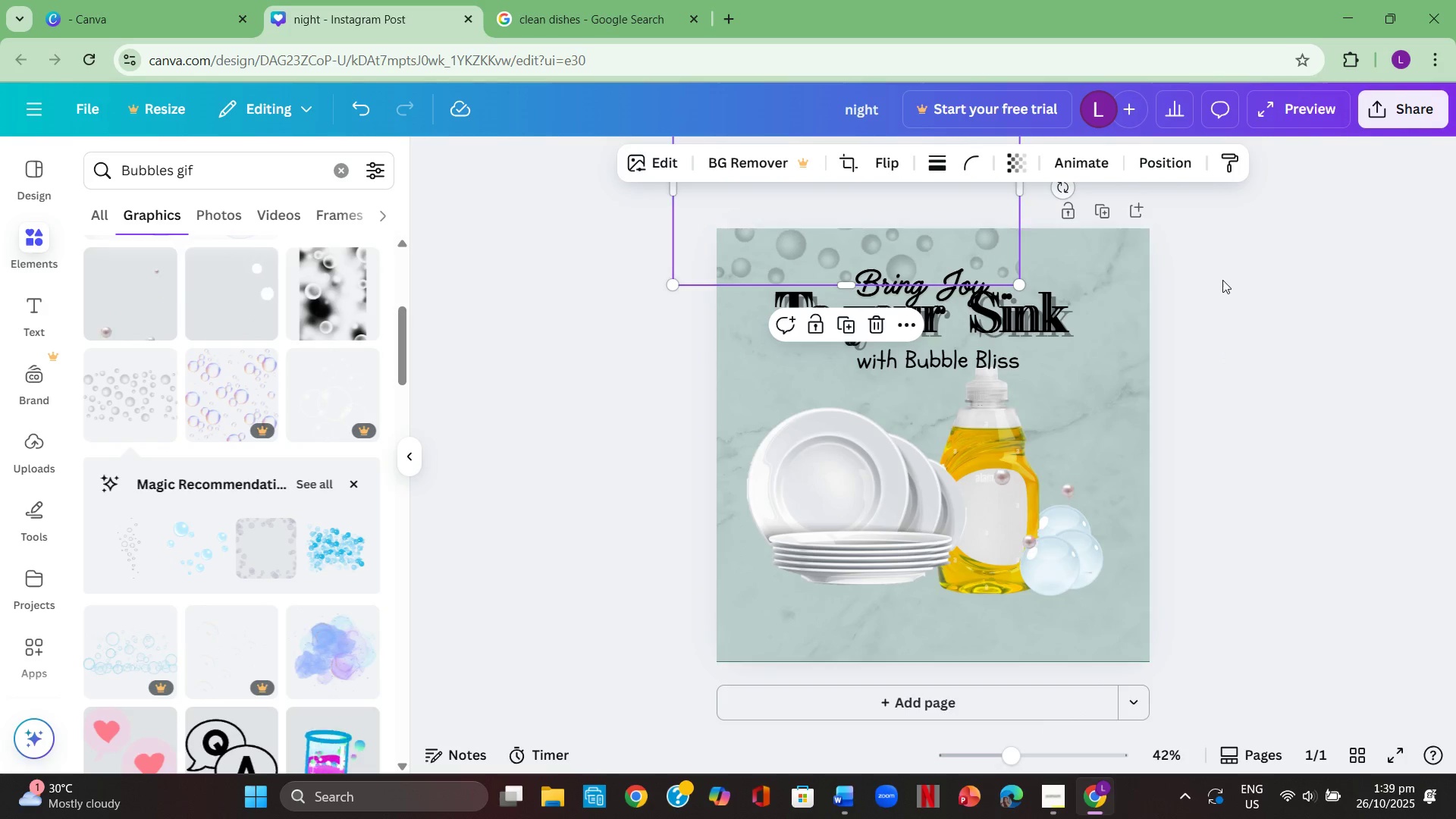 
left_click([1222, 280])
 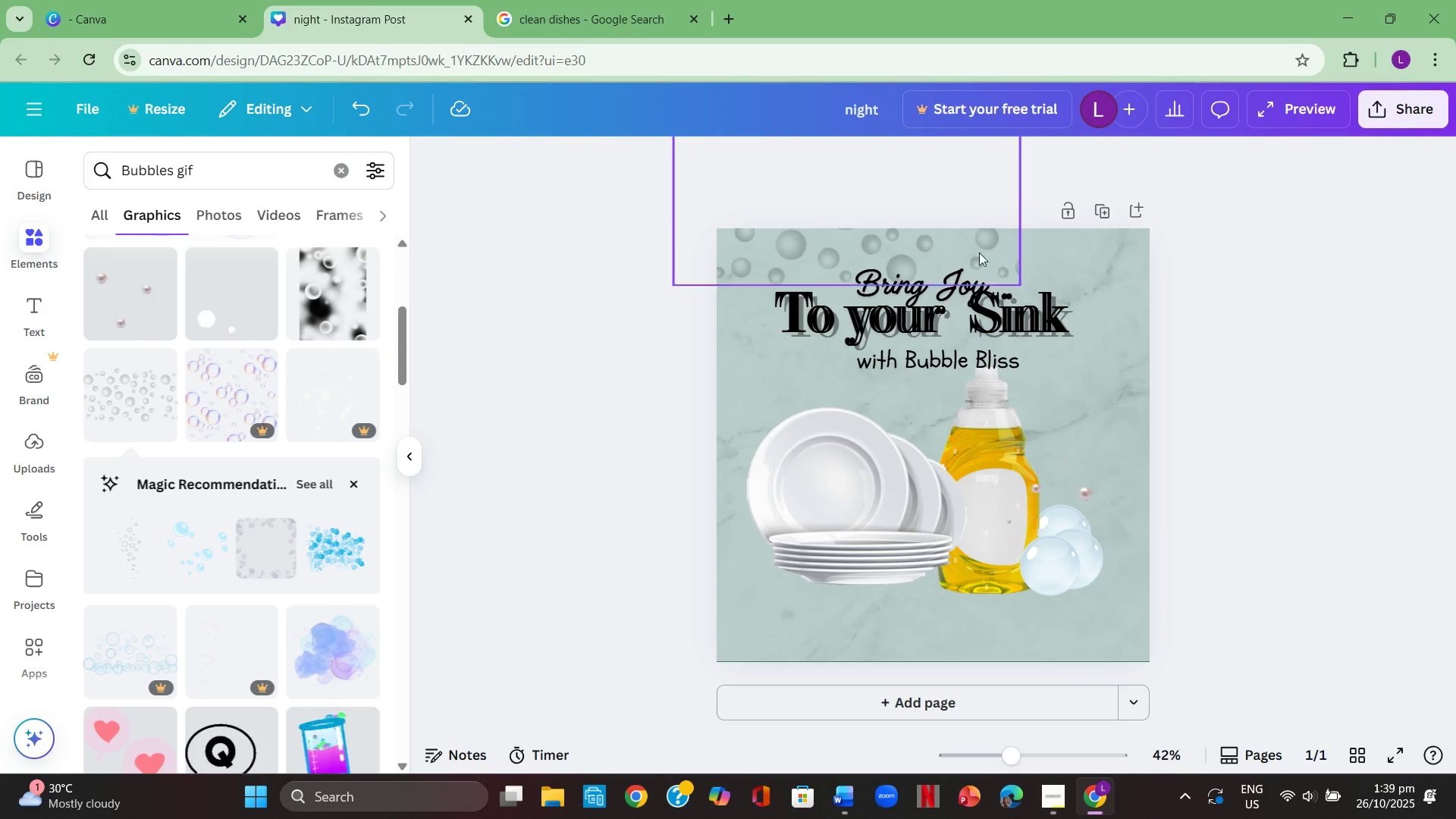 
left_click([962, 237])
 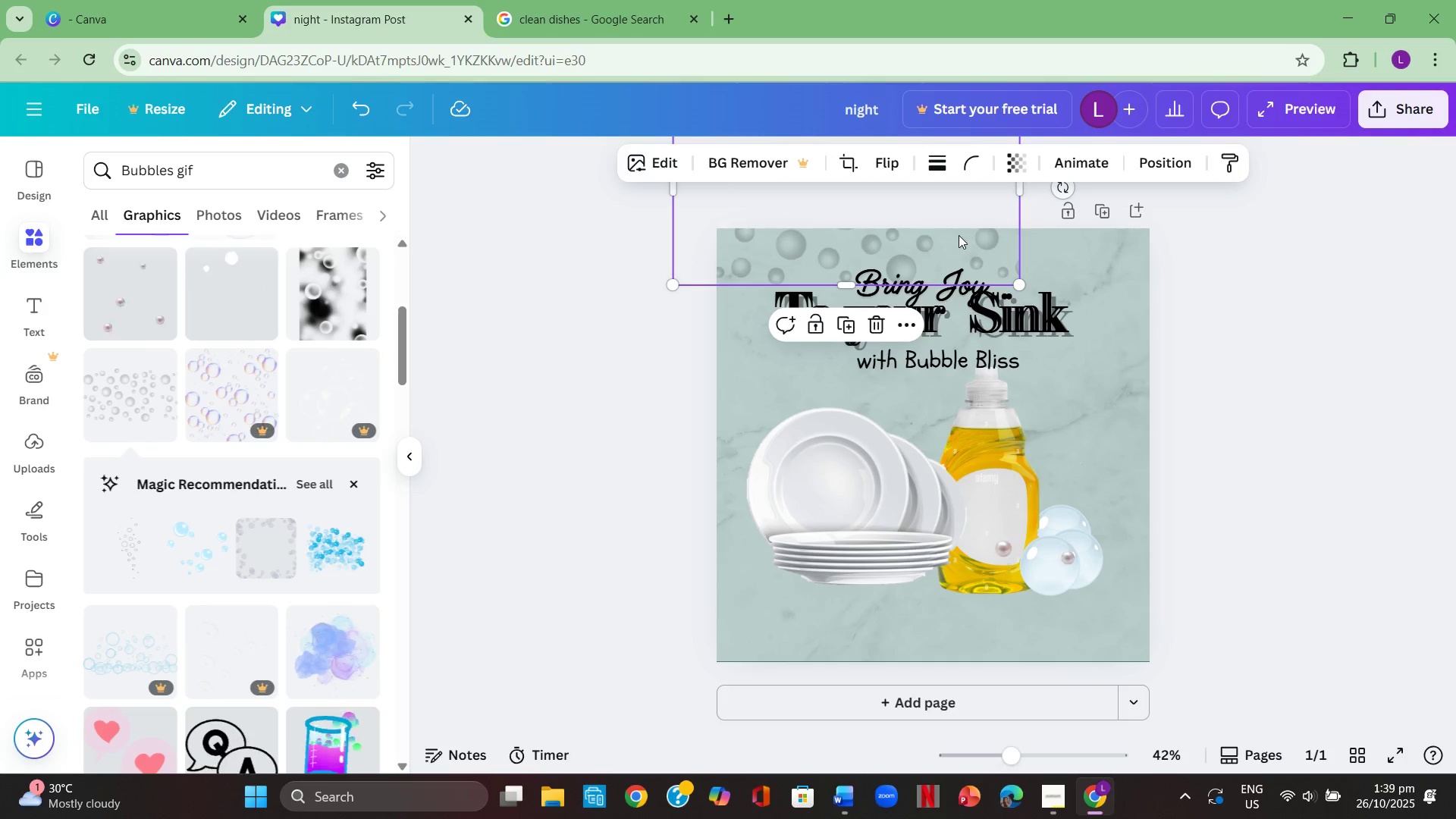 
key(Control+C)
 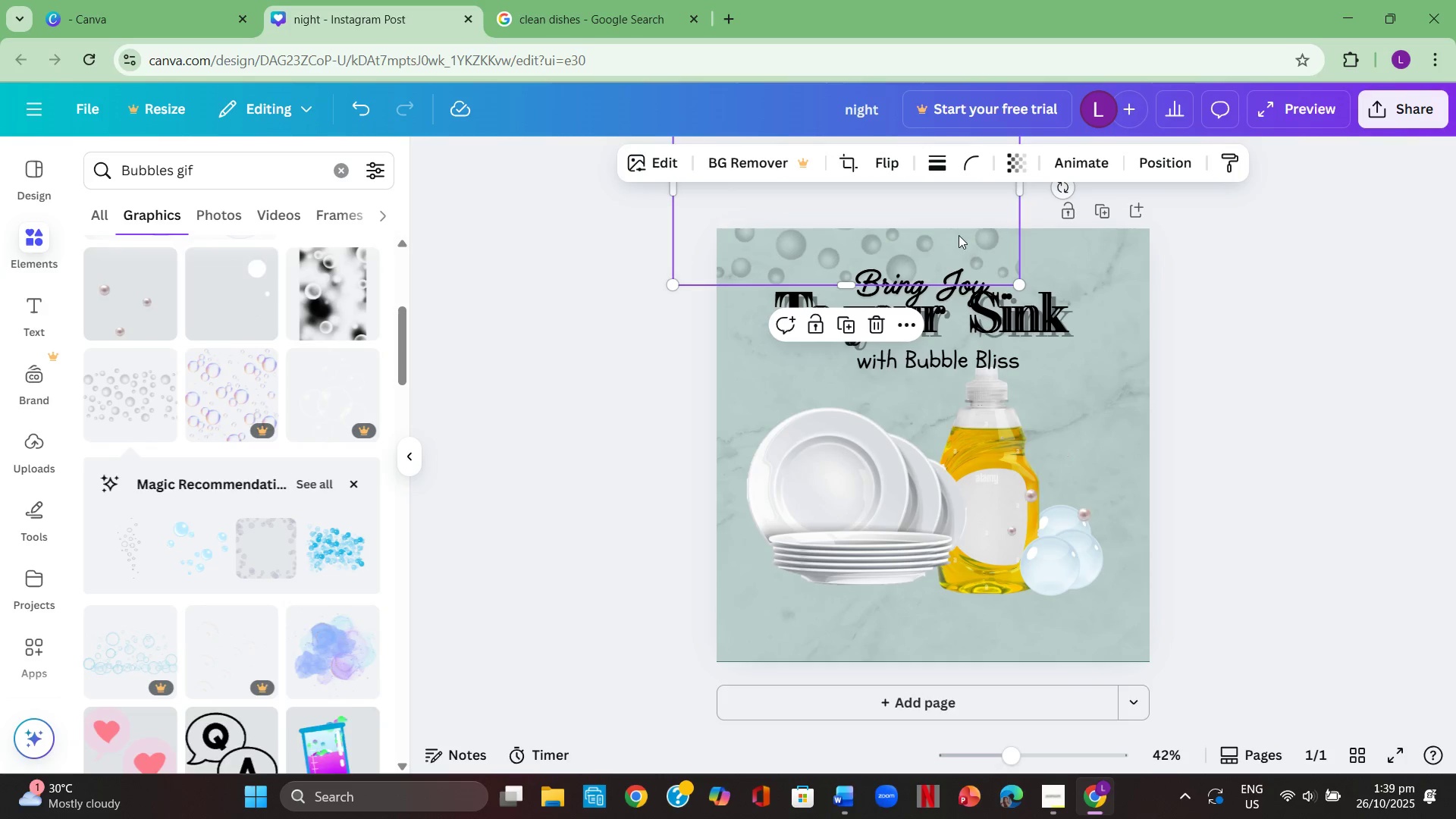 
key(Control+ControlLeft)
 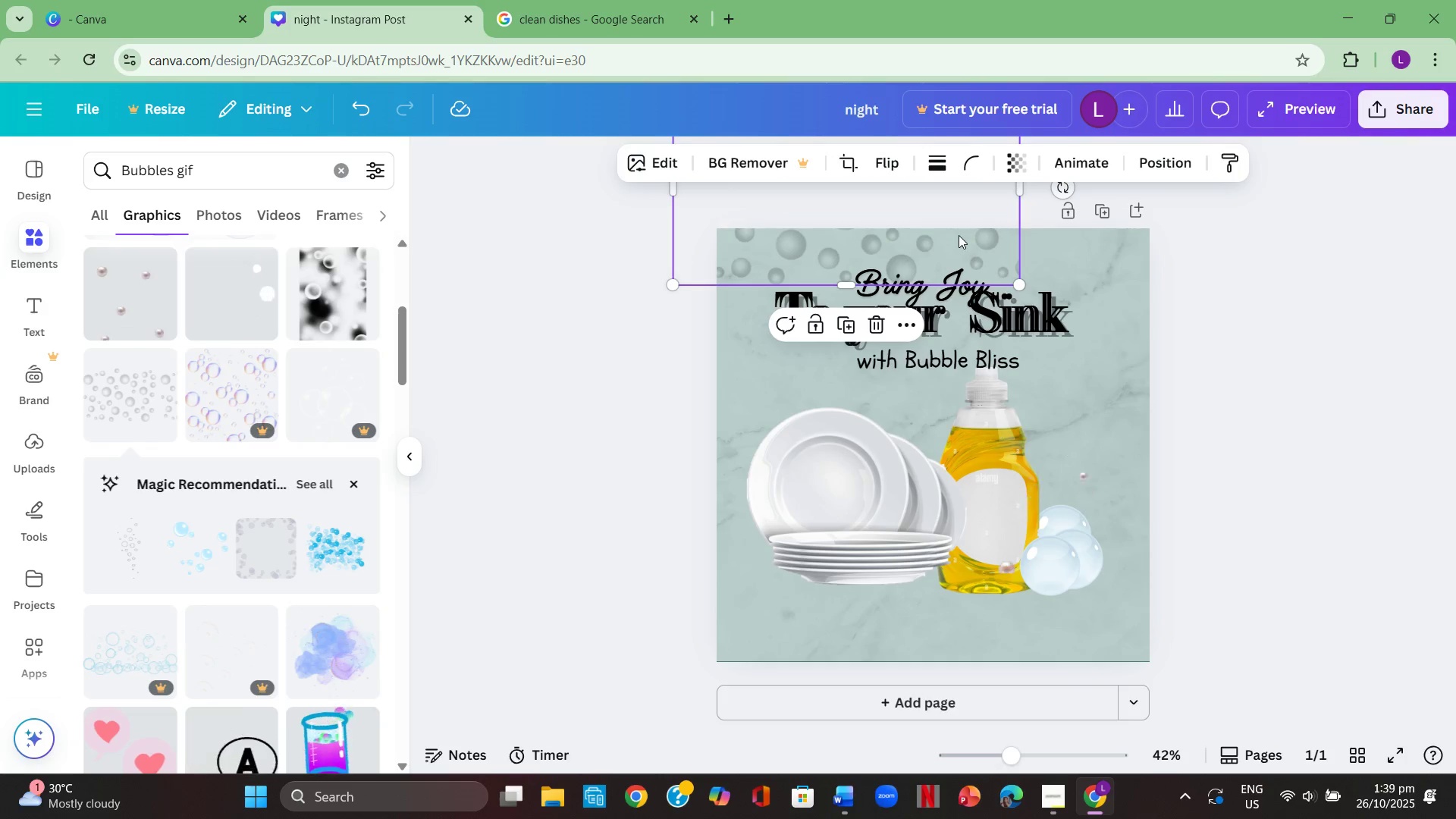 
key(Control+V)
 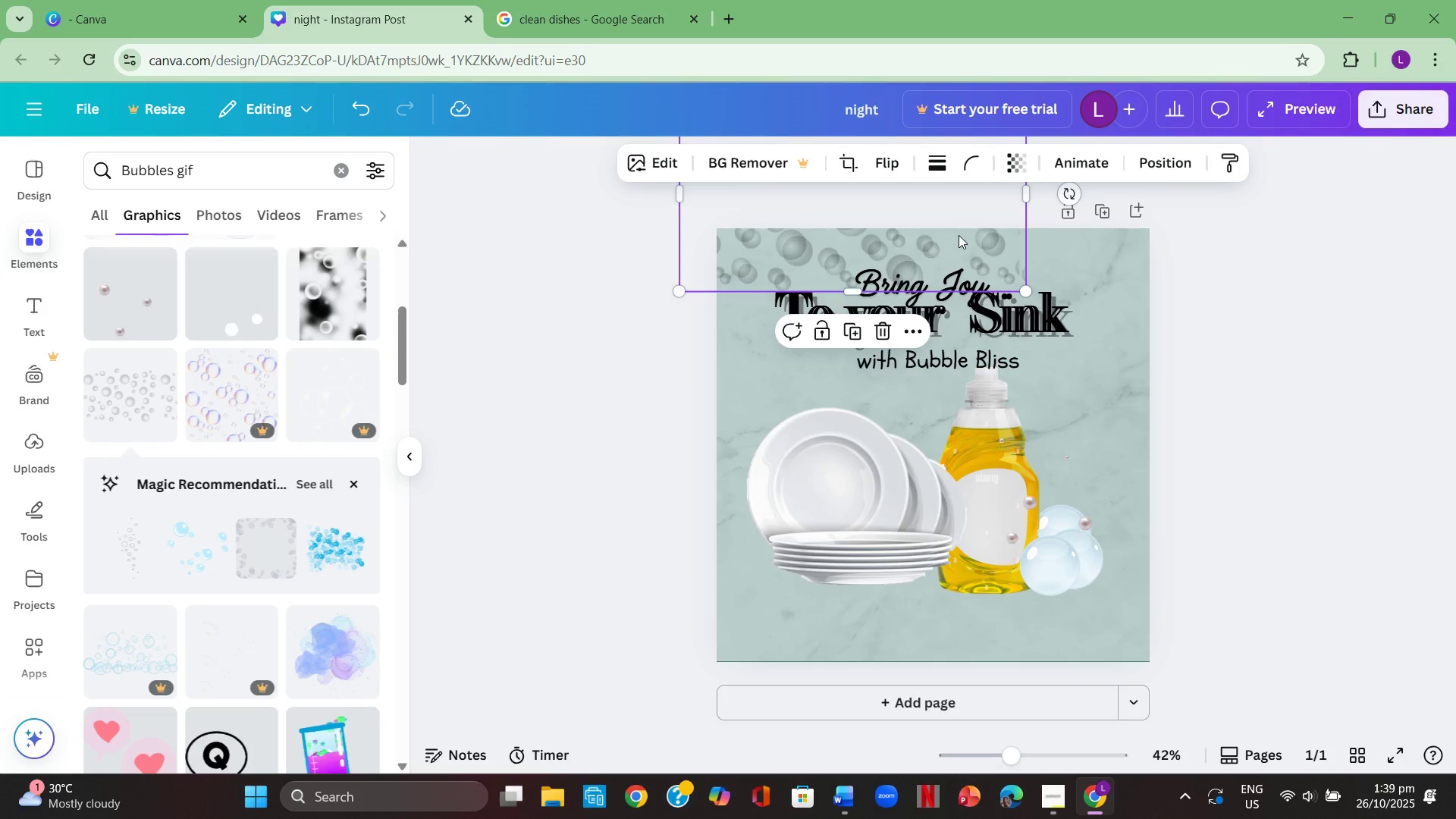 
left_click_drag(start_coordinate=[957, 235], to_coordinate=[1300, 240])
 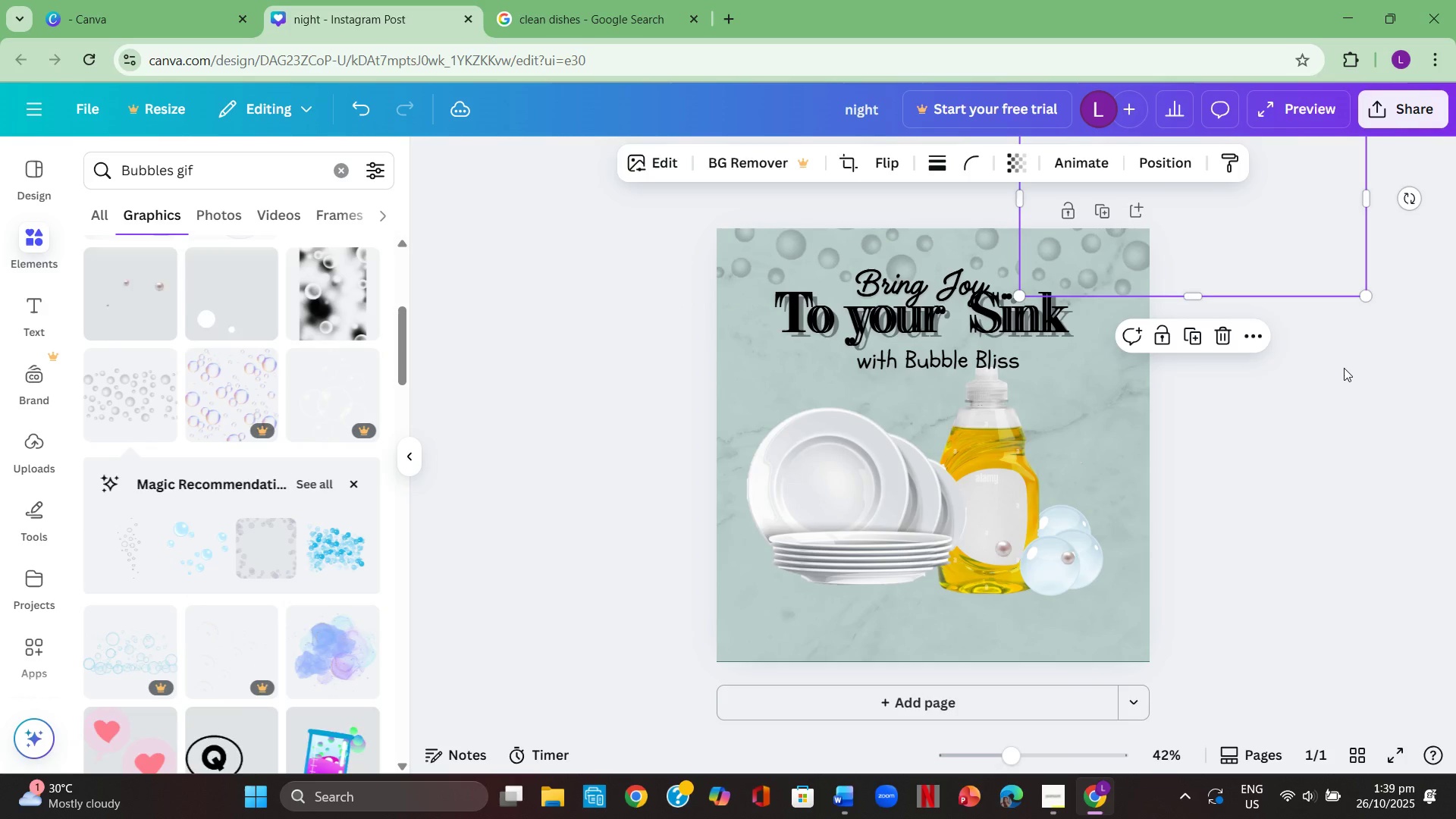 
left_click([1344, 371])
 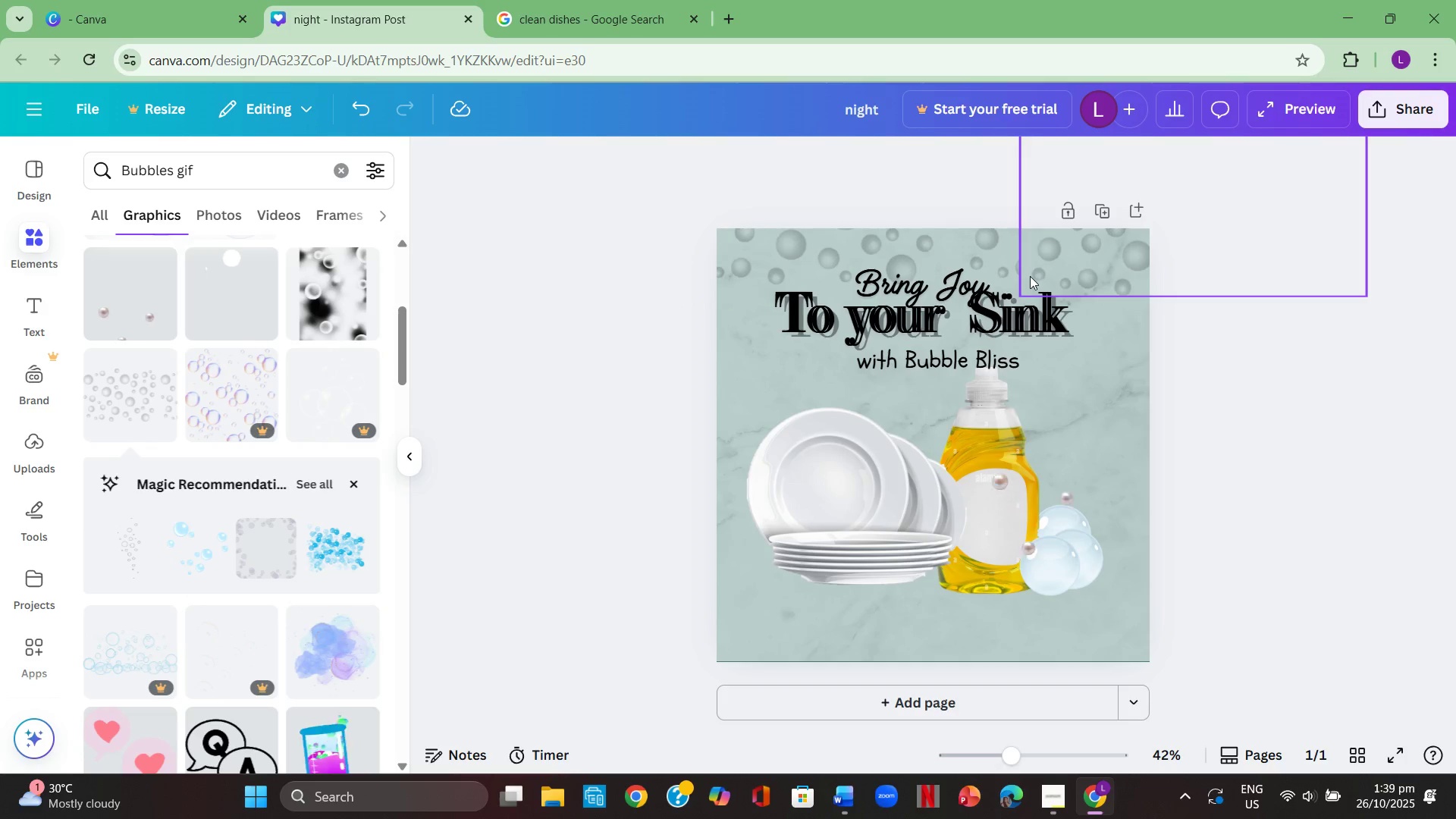 
left_click([958, 265])
 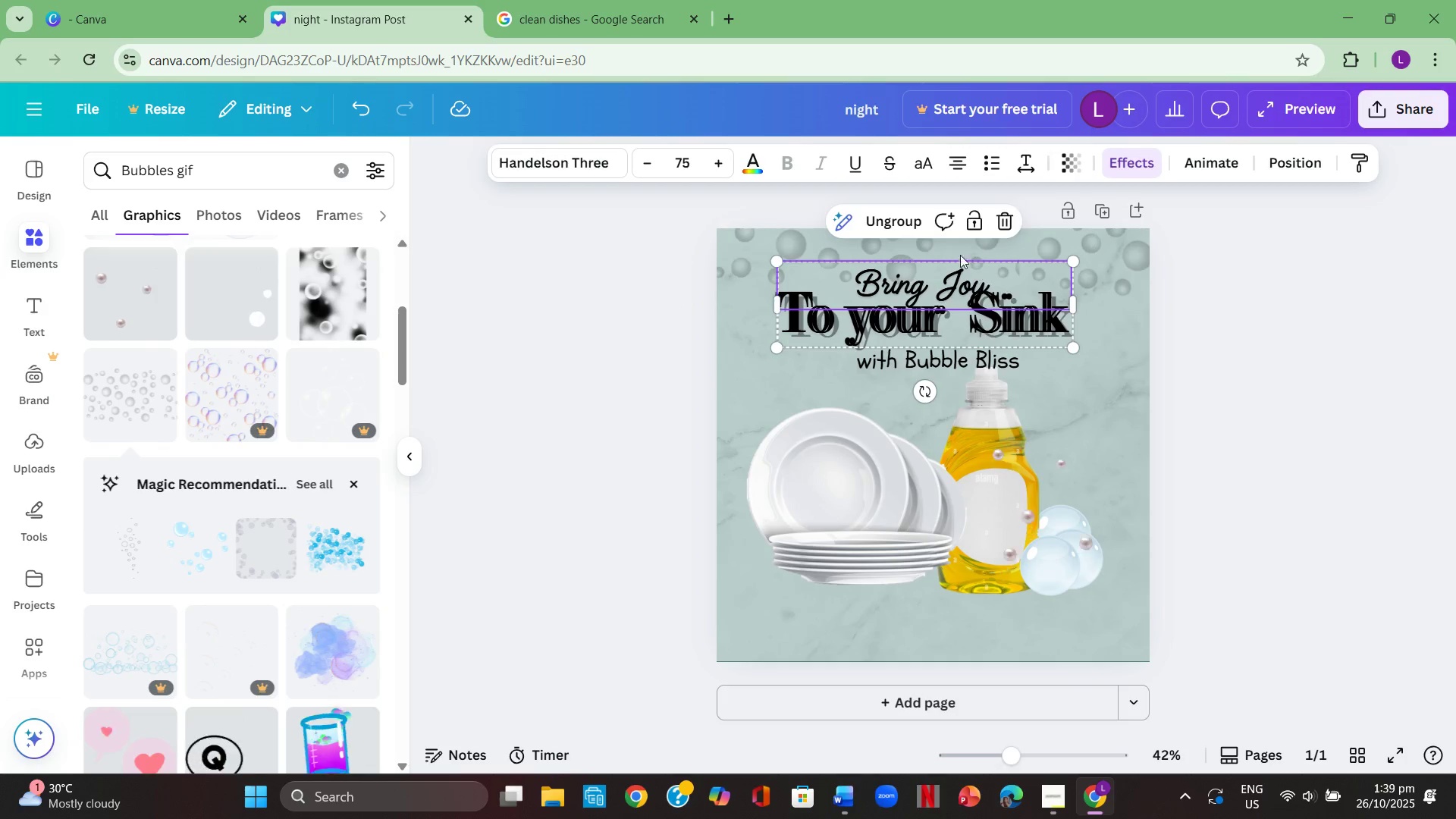 
left_click([955, 246])
 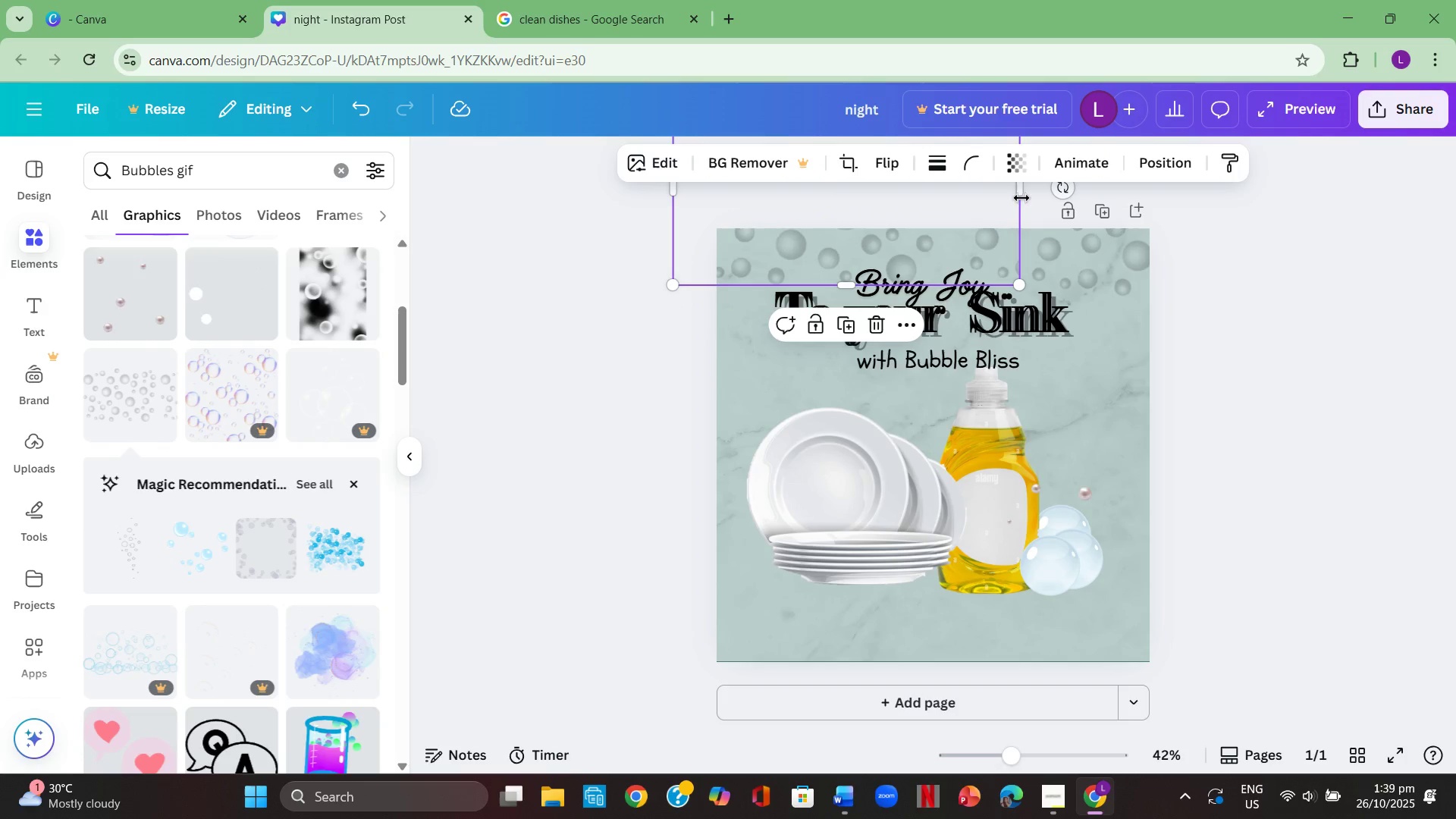 
left_click_drag(start_coordinate=[1018, 192], to_coordinate=[1009, 195])
 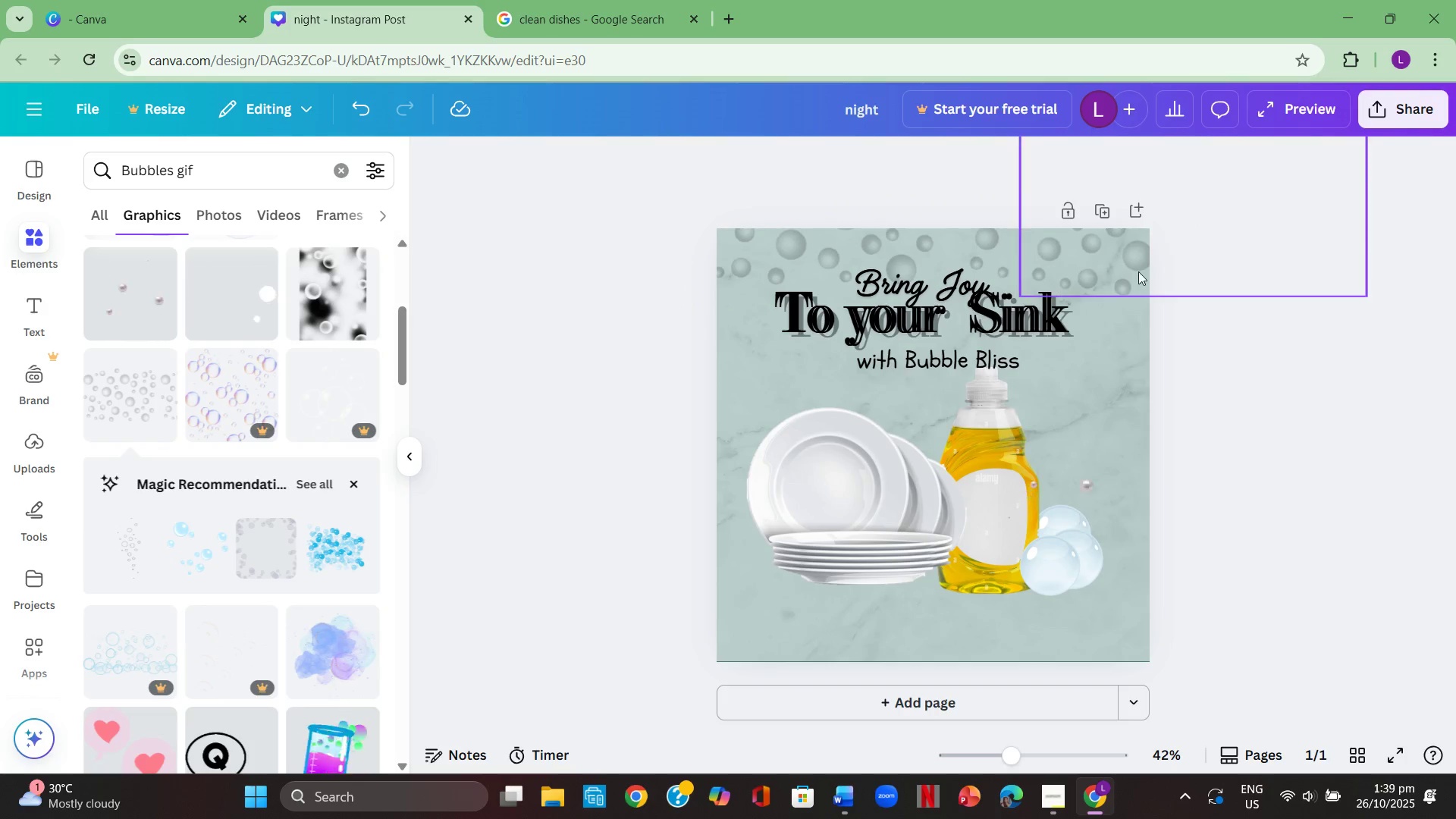 
left_click_drag(start_coordinate=[1122, 268], to_coordinate=[1101, 260])
 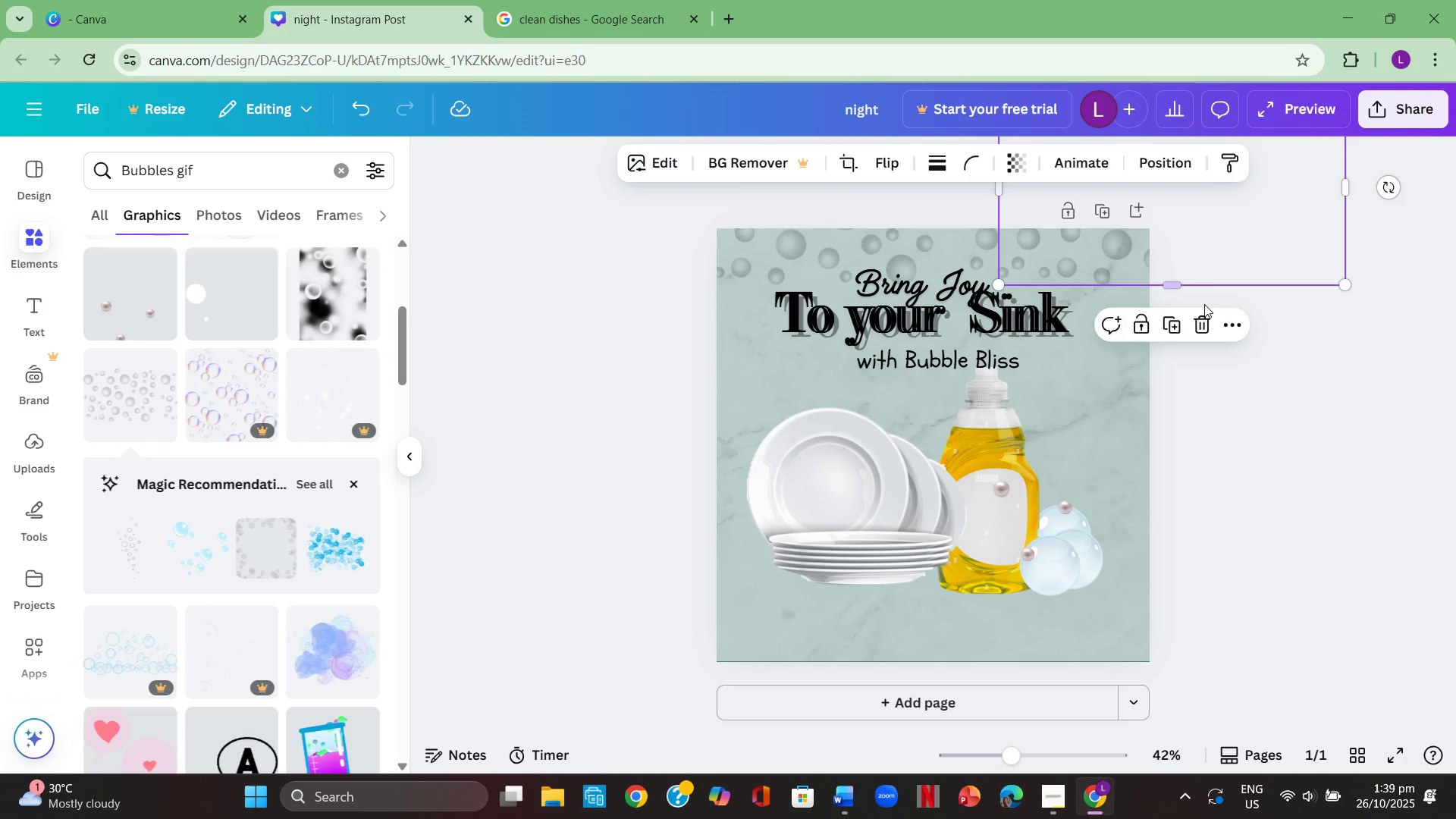 
left_click([1204, 304])
 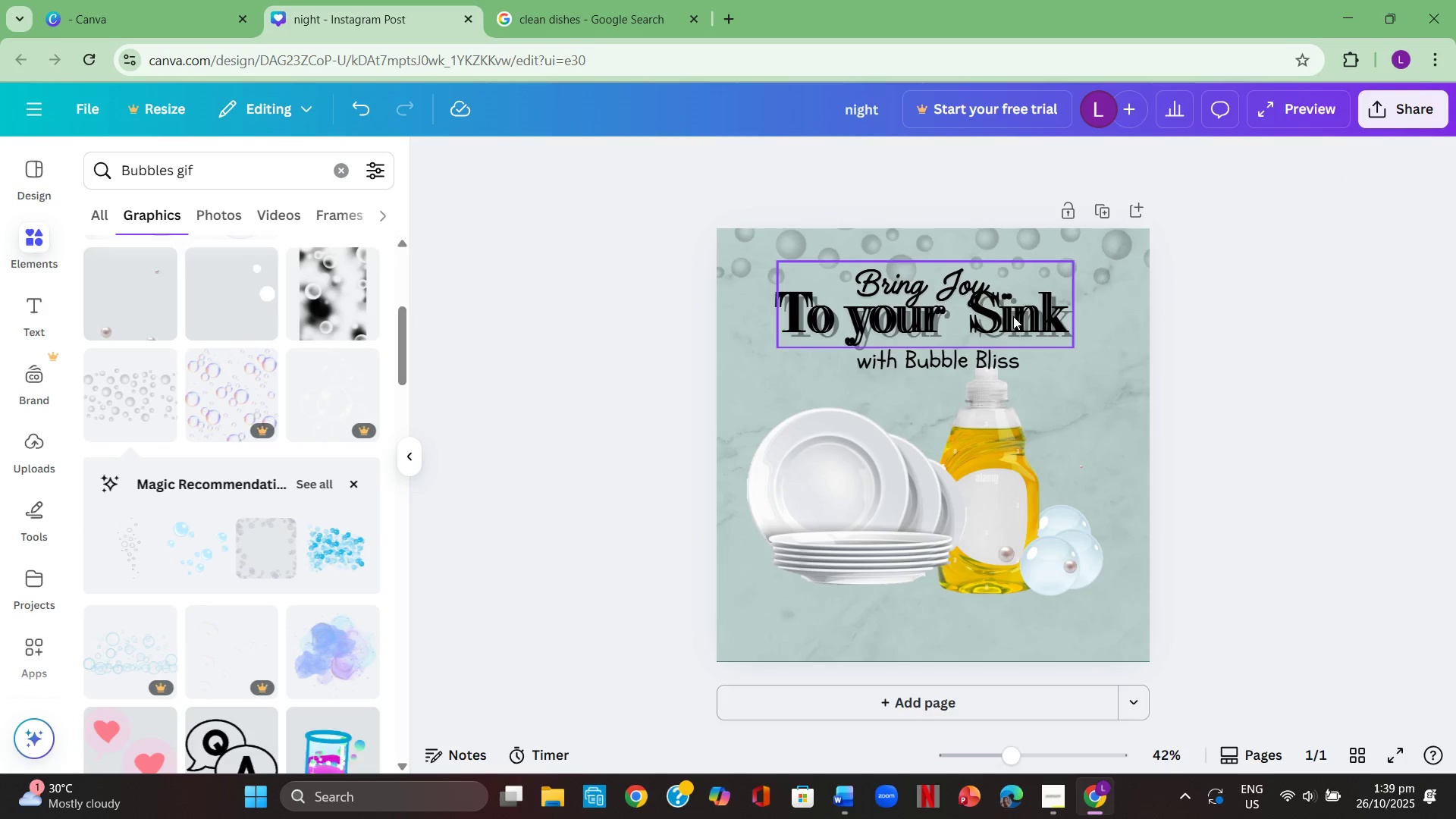 
left_click([1455, 395])
 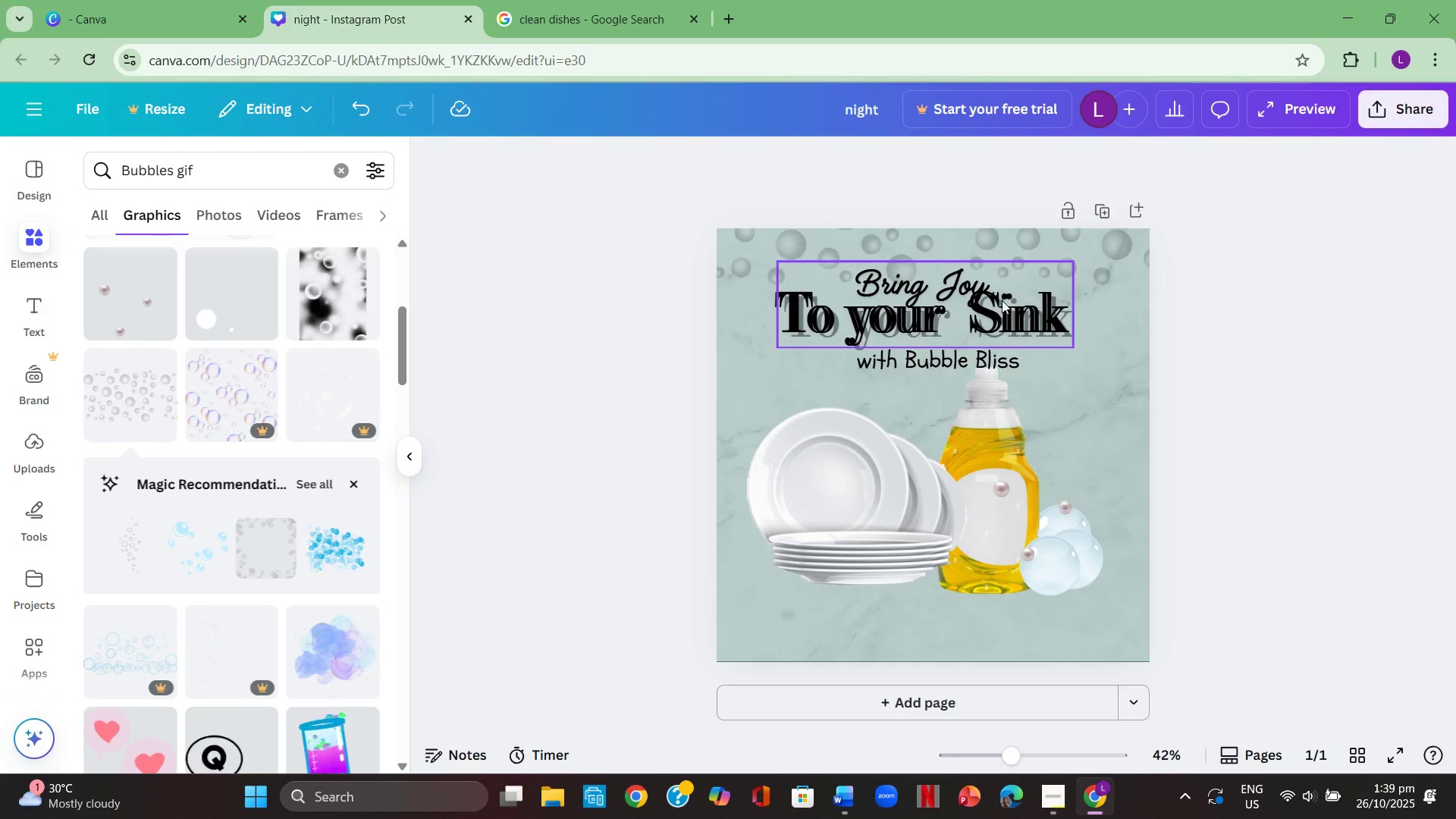 
left_click_drag(start_coordinate=[968, 301], to_coordinate=[972, 298])
 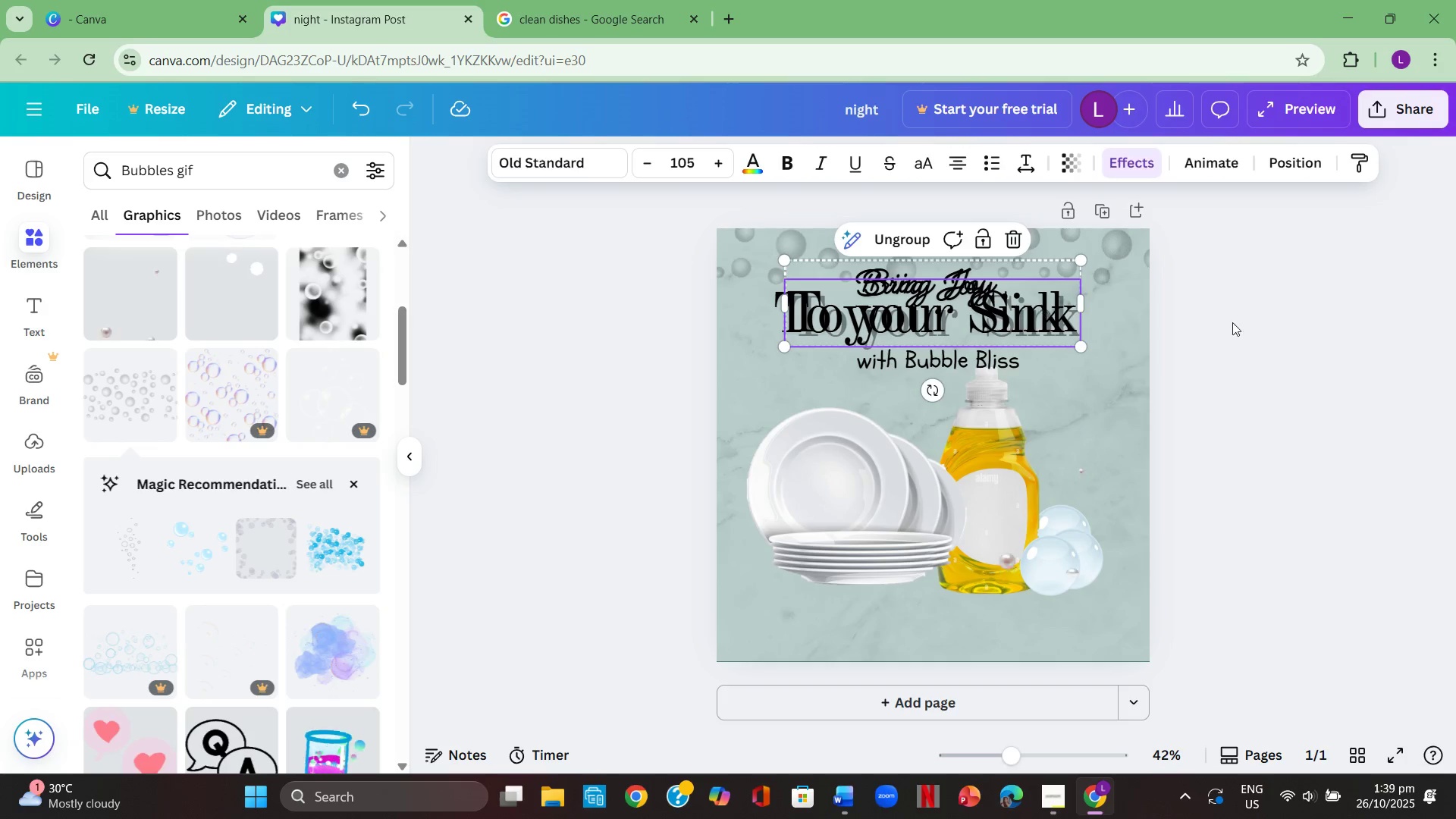 
left_click([1254, 327])
 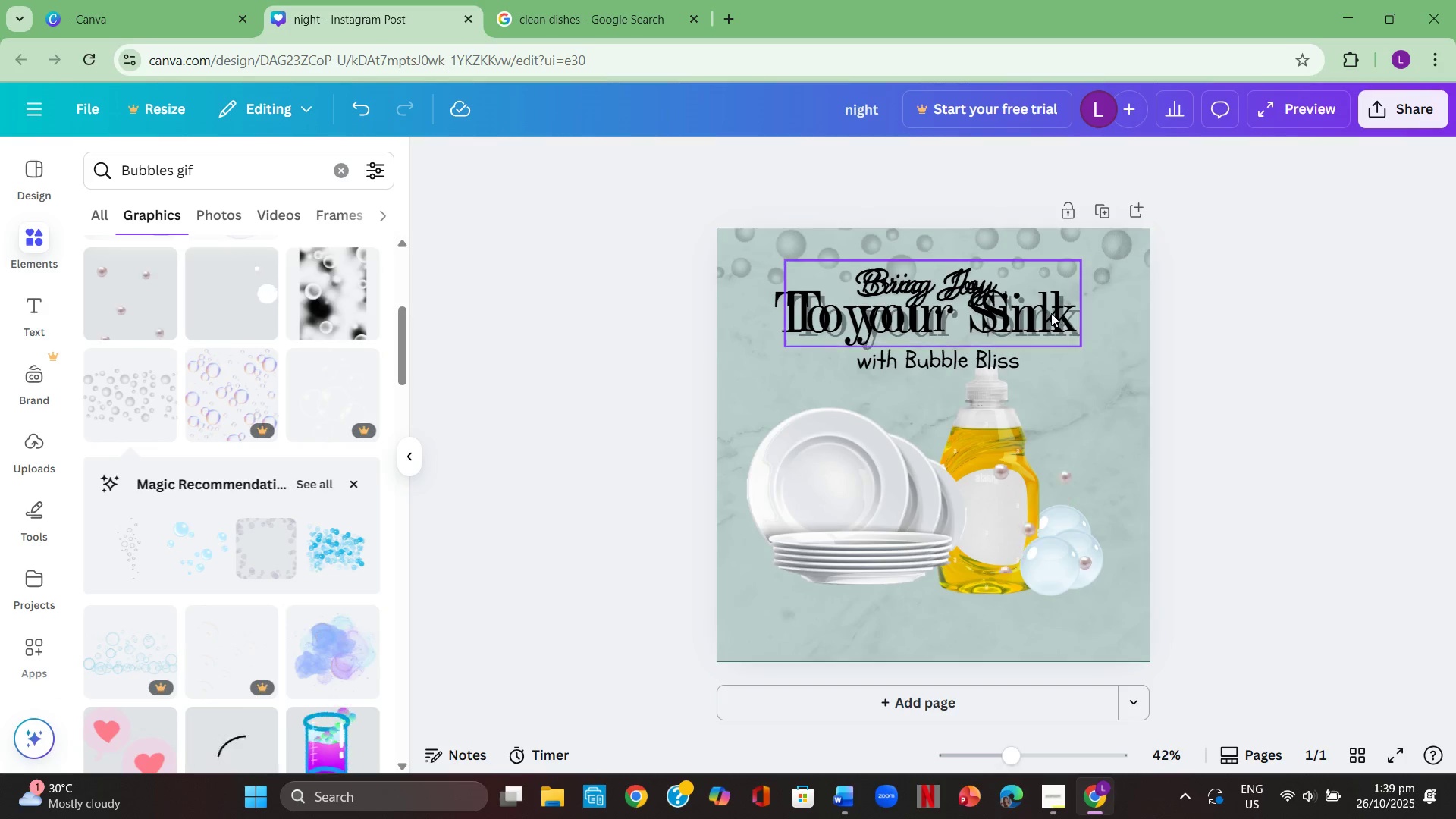 
left_click_drag(start_coordinate=[1051, 313], to_coordinate=[1043, 312])
 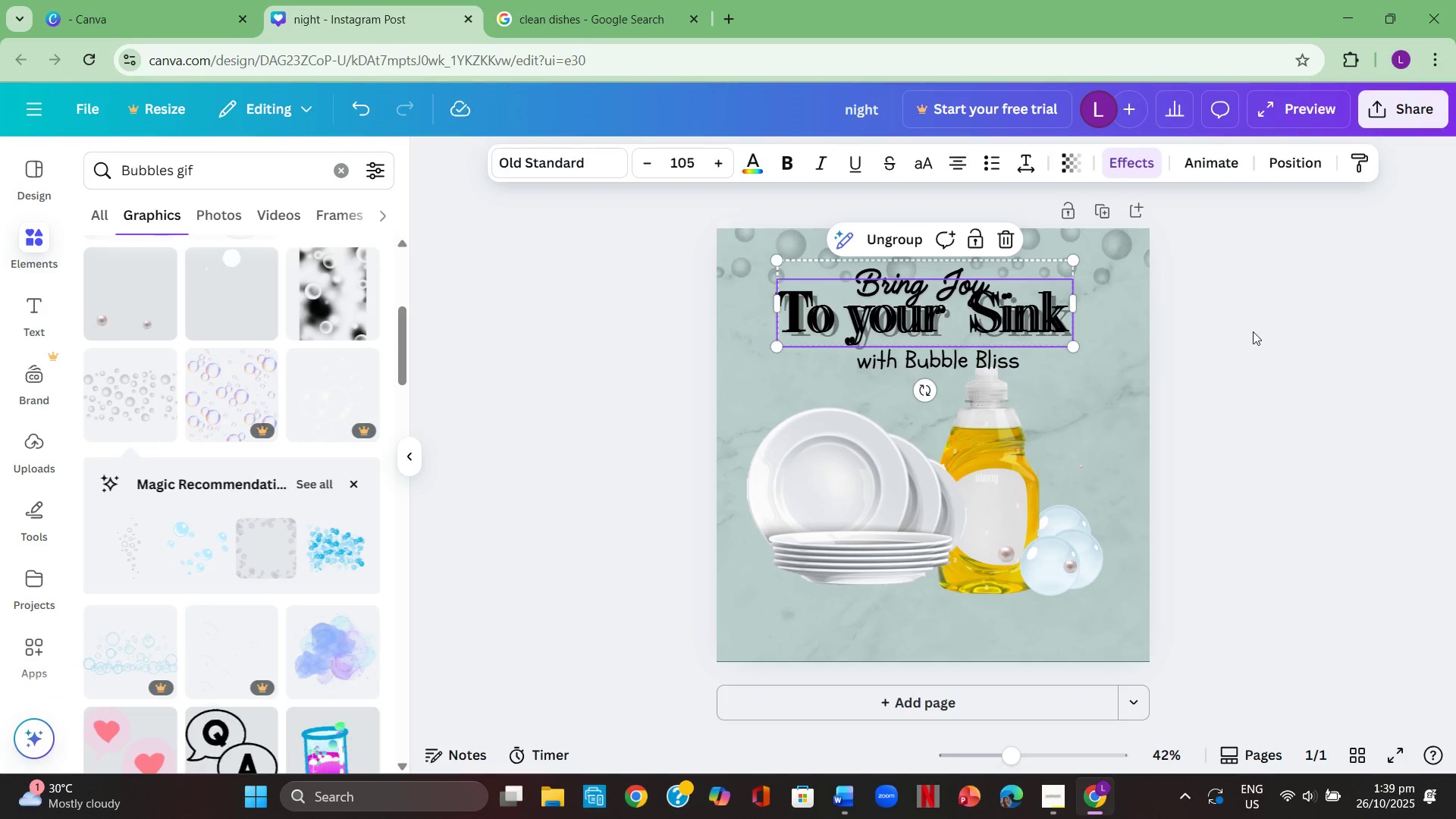 
left_click([1253, 331])
 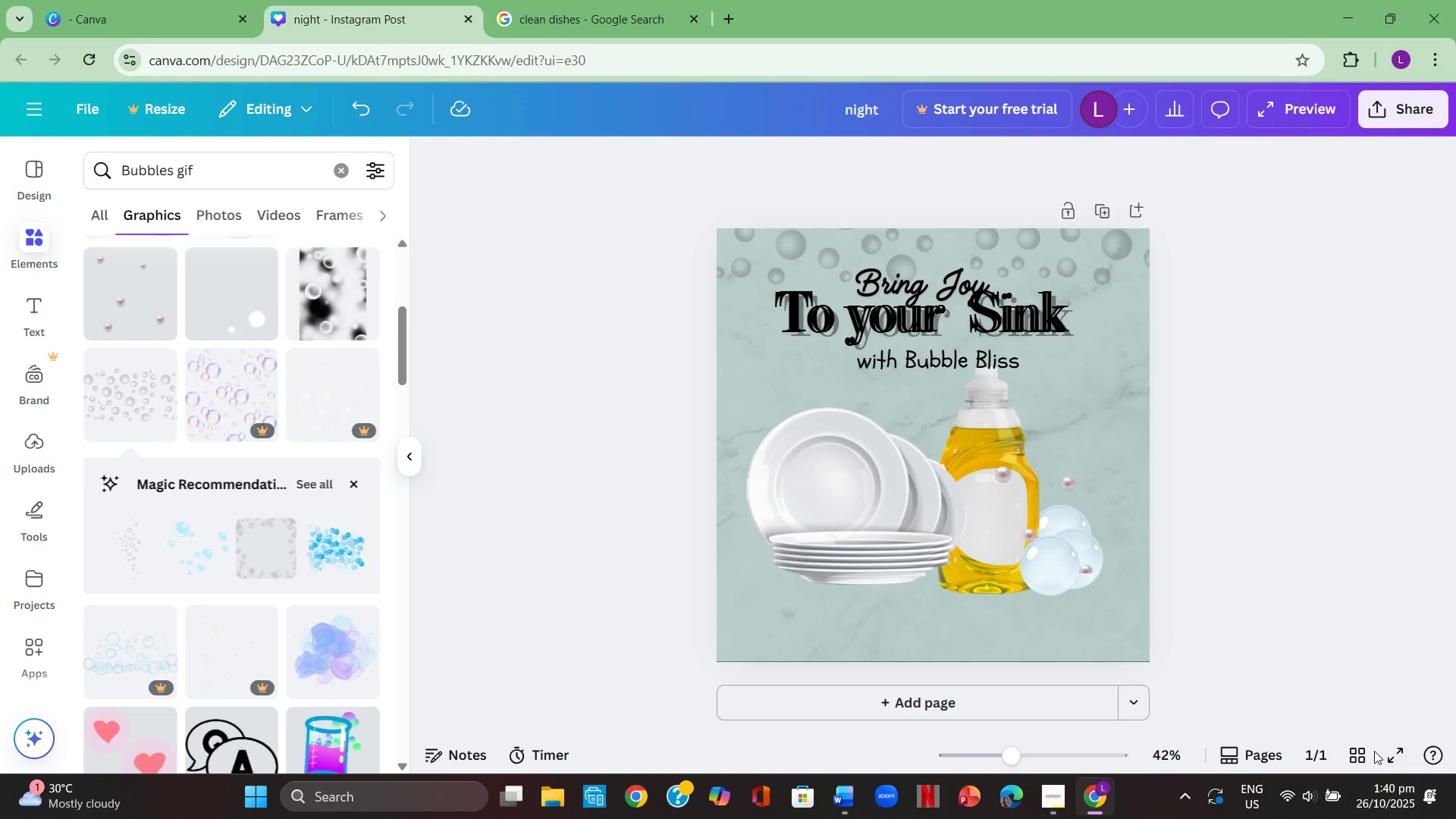 
left_click([1390, 754])
 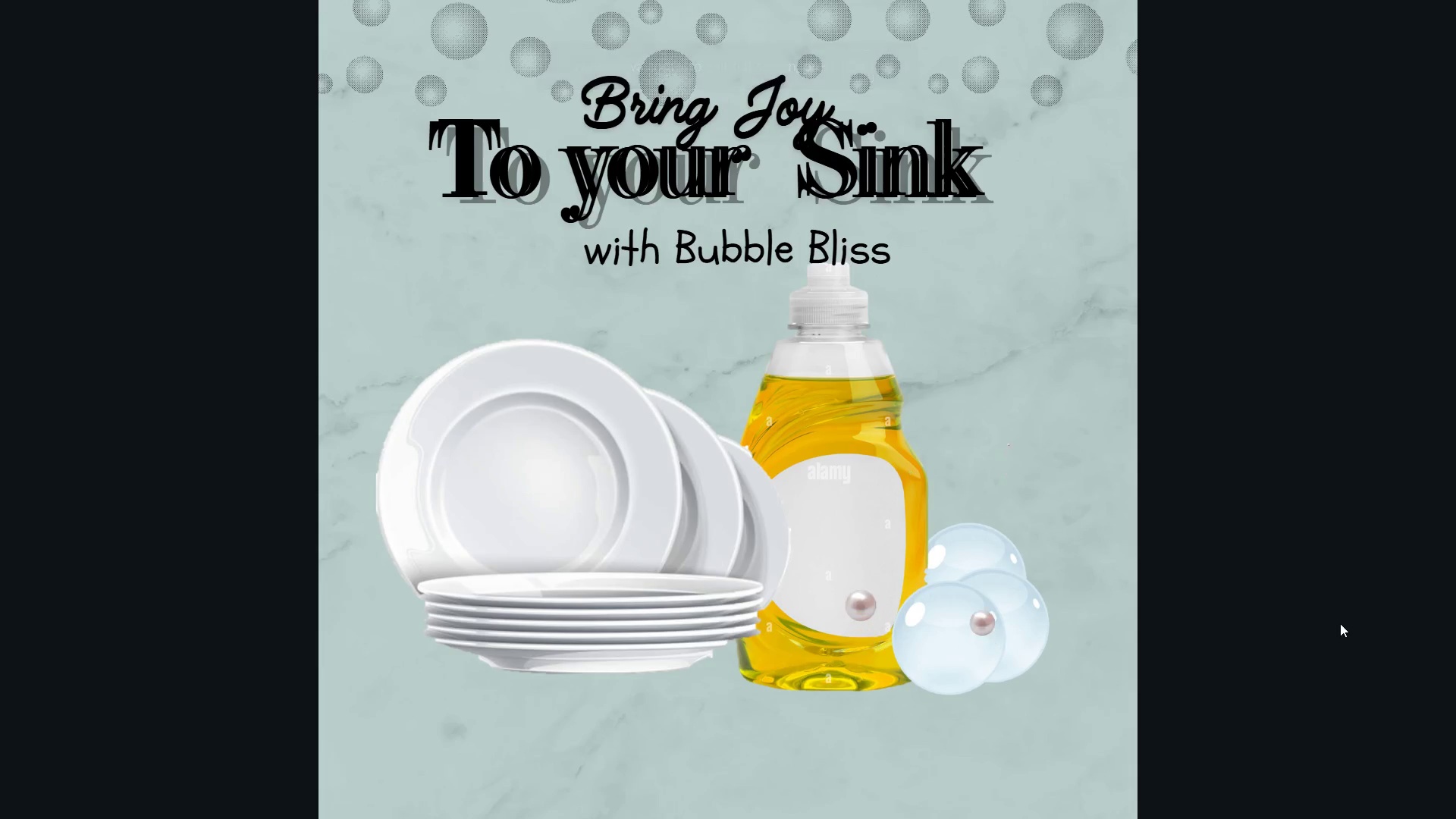 
wait(6.92)
 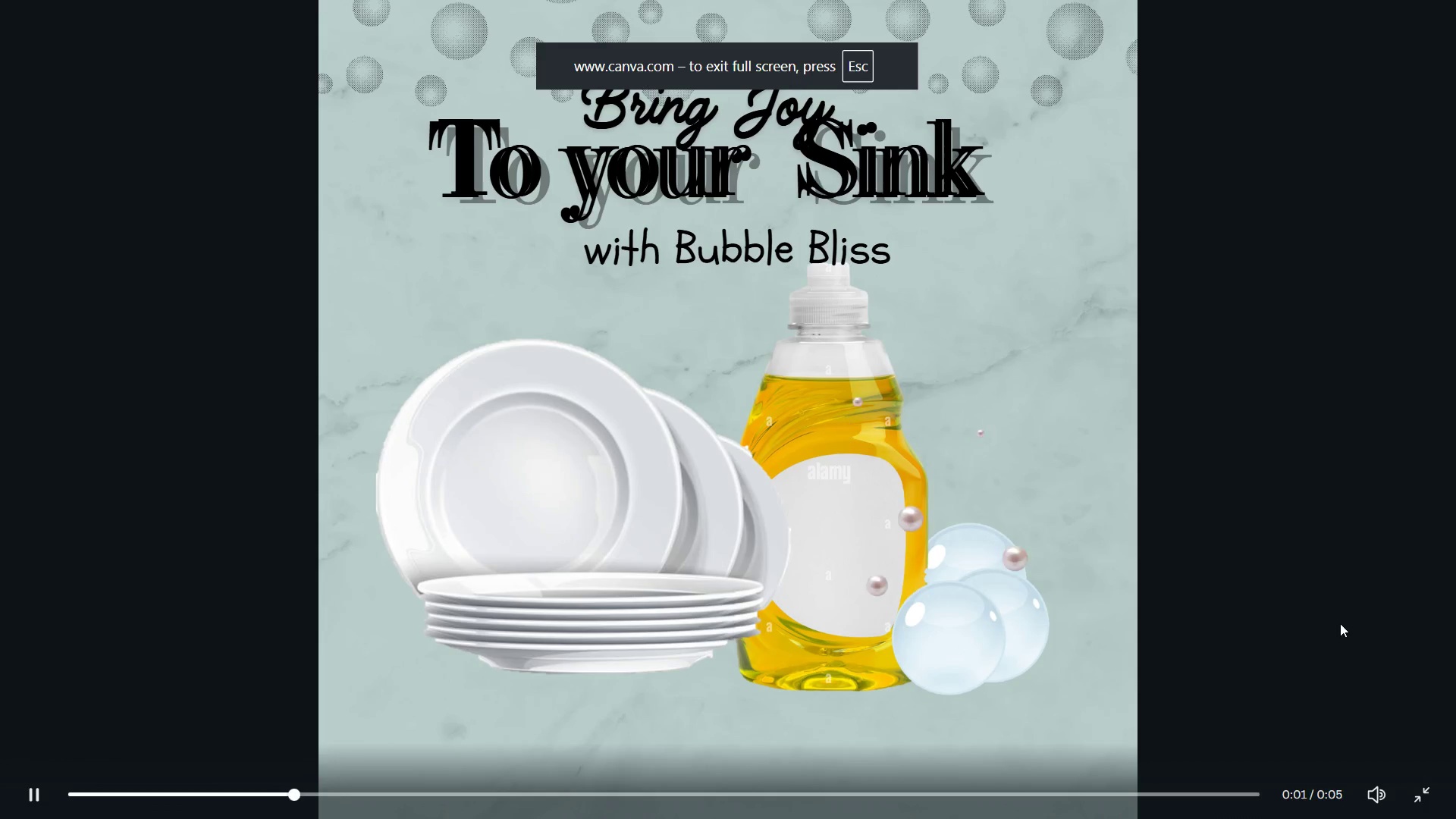 
key(Escape)
 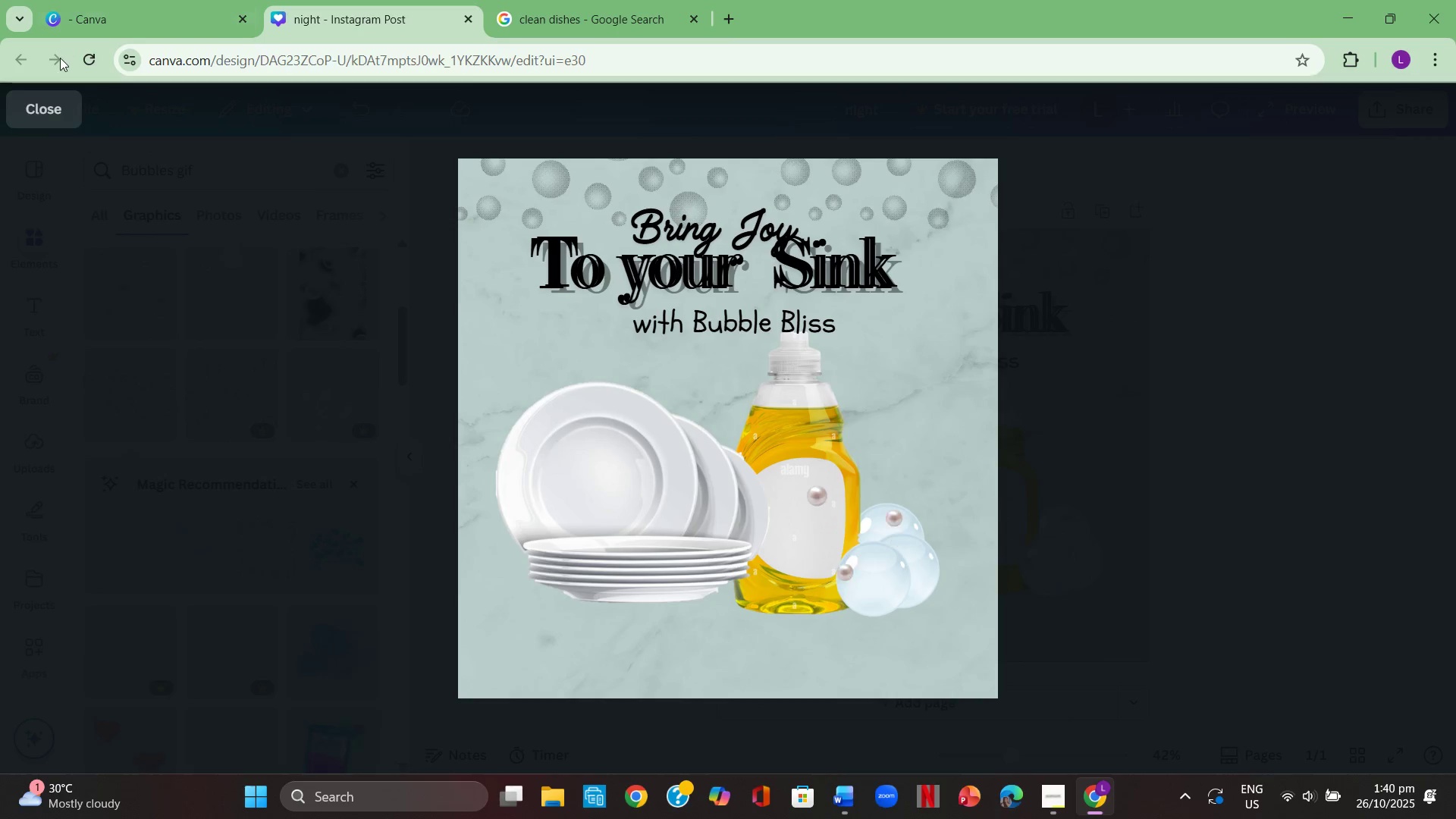 
left_click([37, 110])
 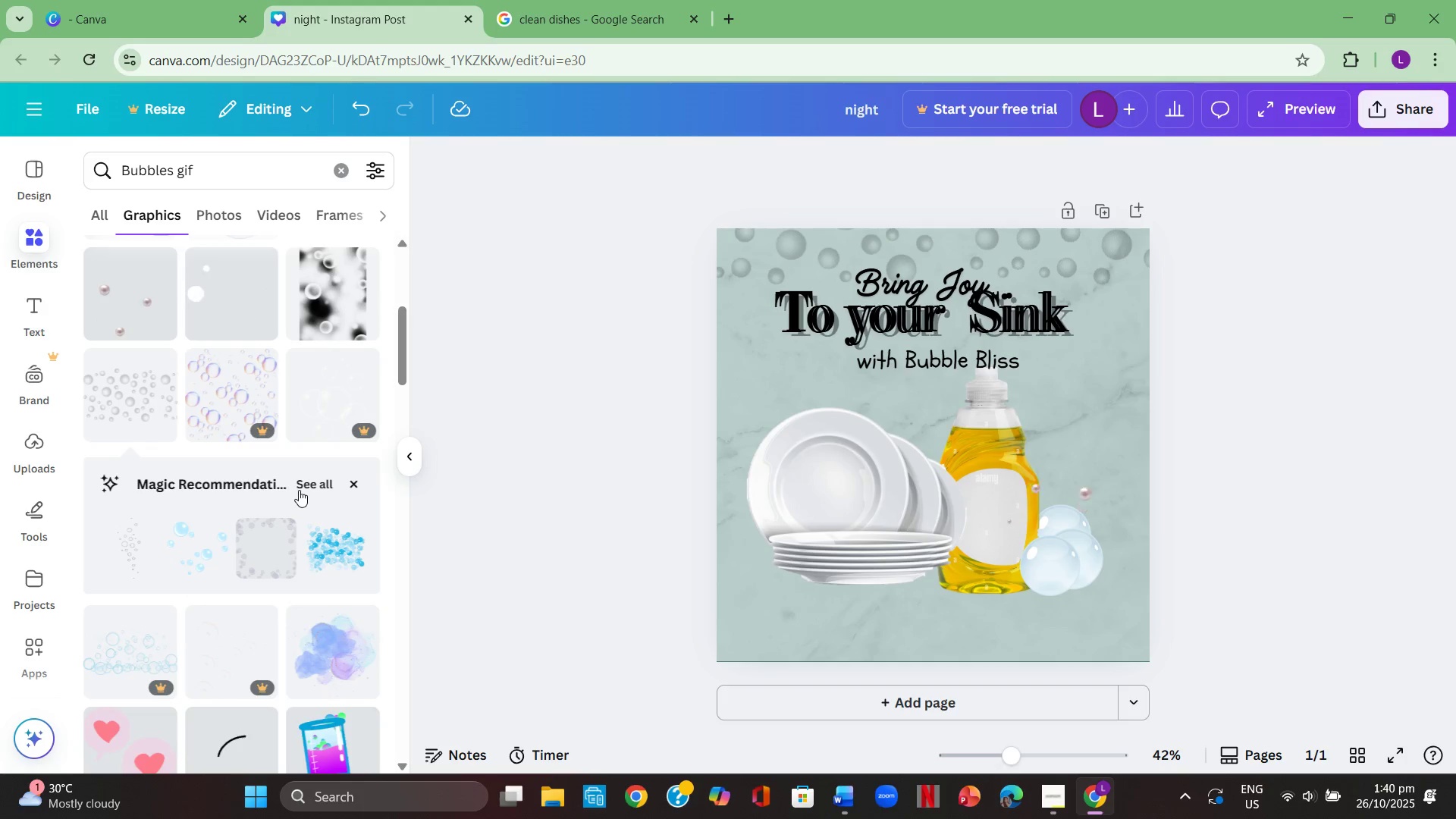 
left_click([329, 659])
 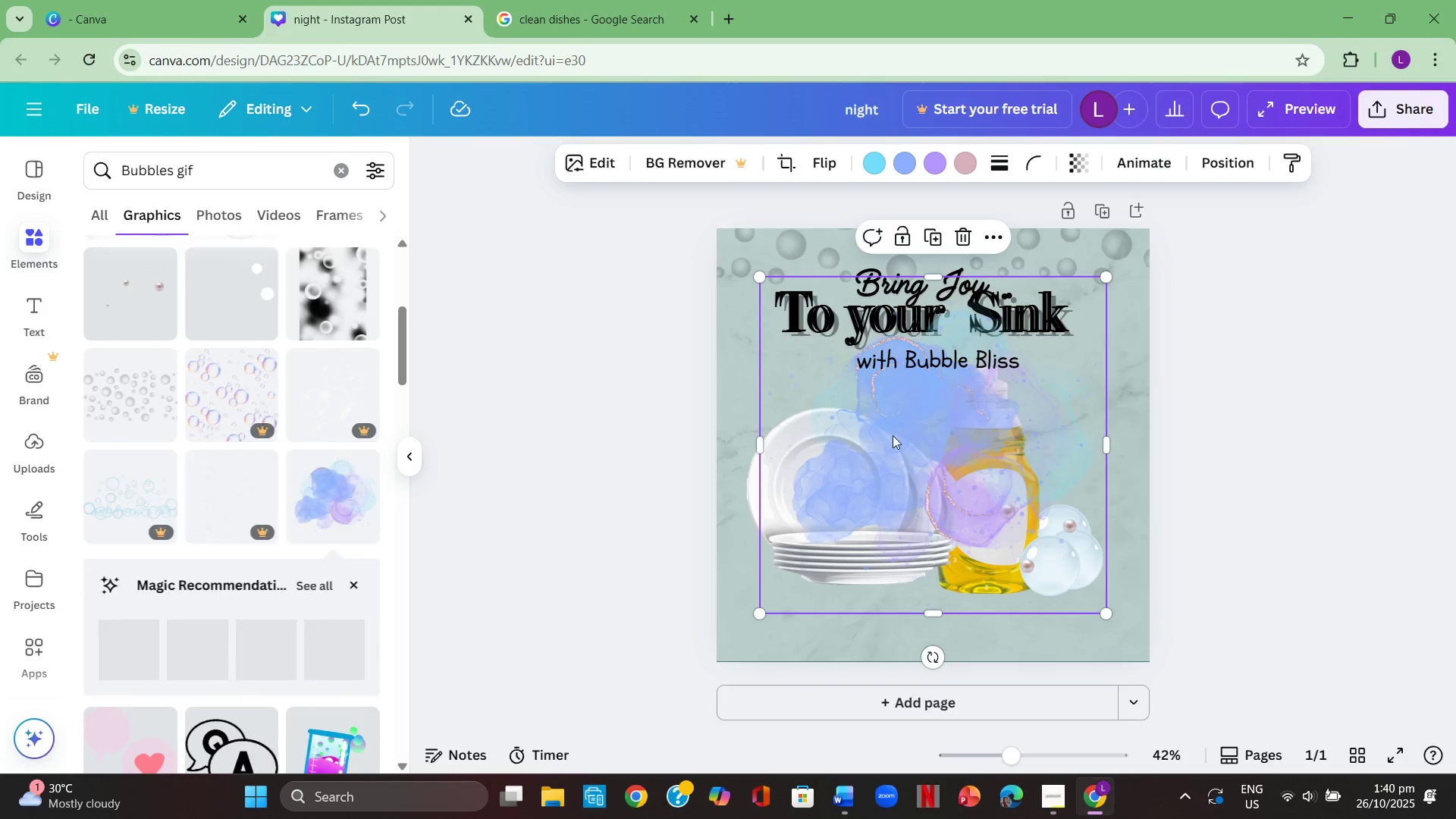 
left_click_drag(start_coordinate=[917, 393], to_coordinate=[765, 639])
 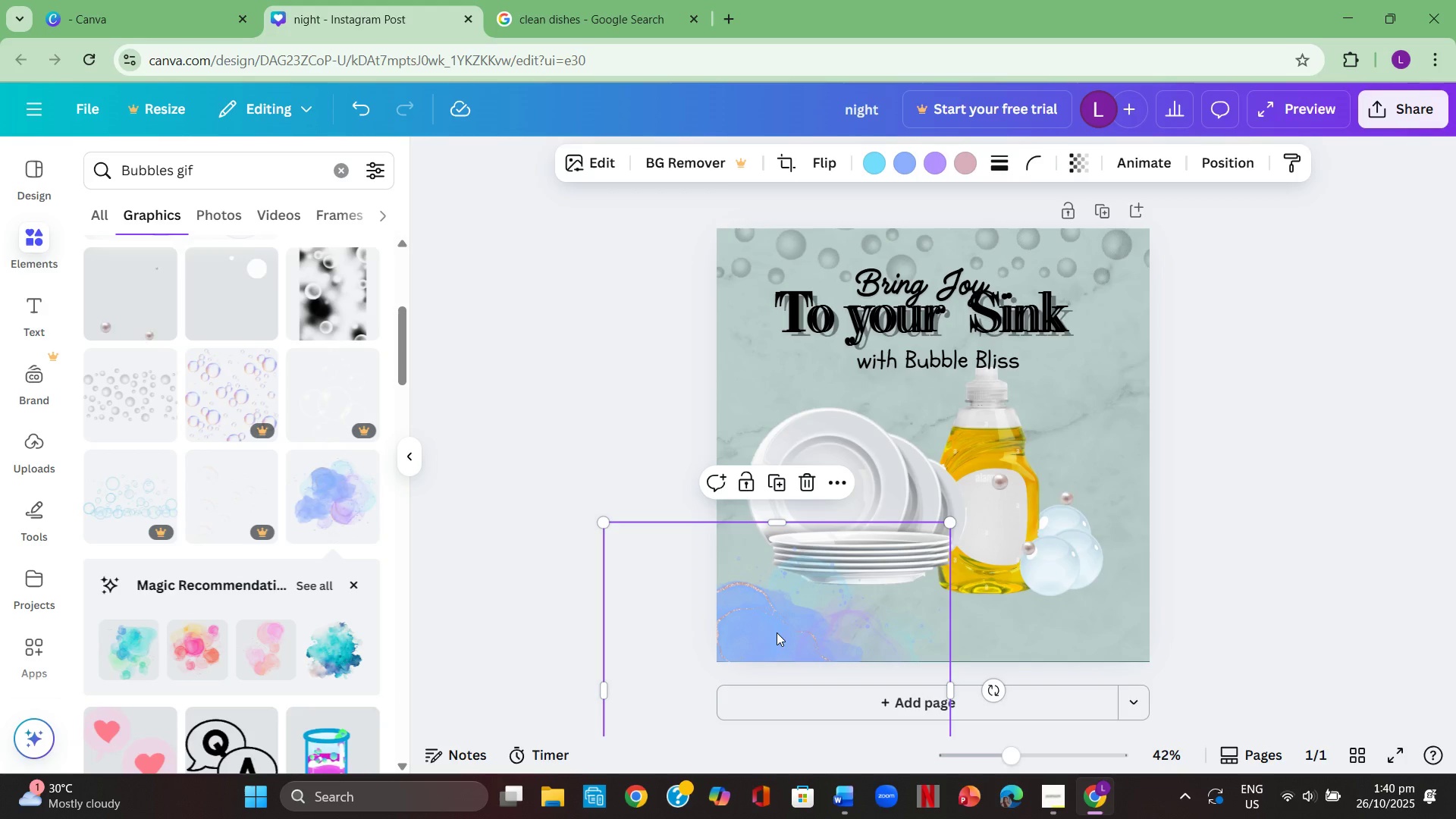 
left_click([777, 632])
 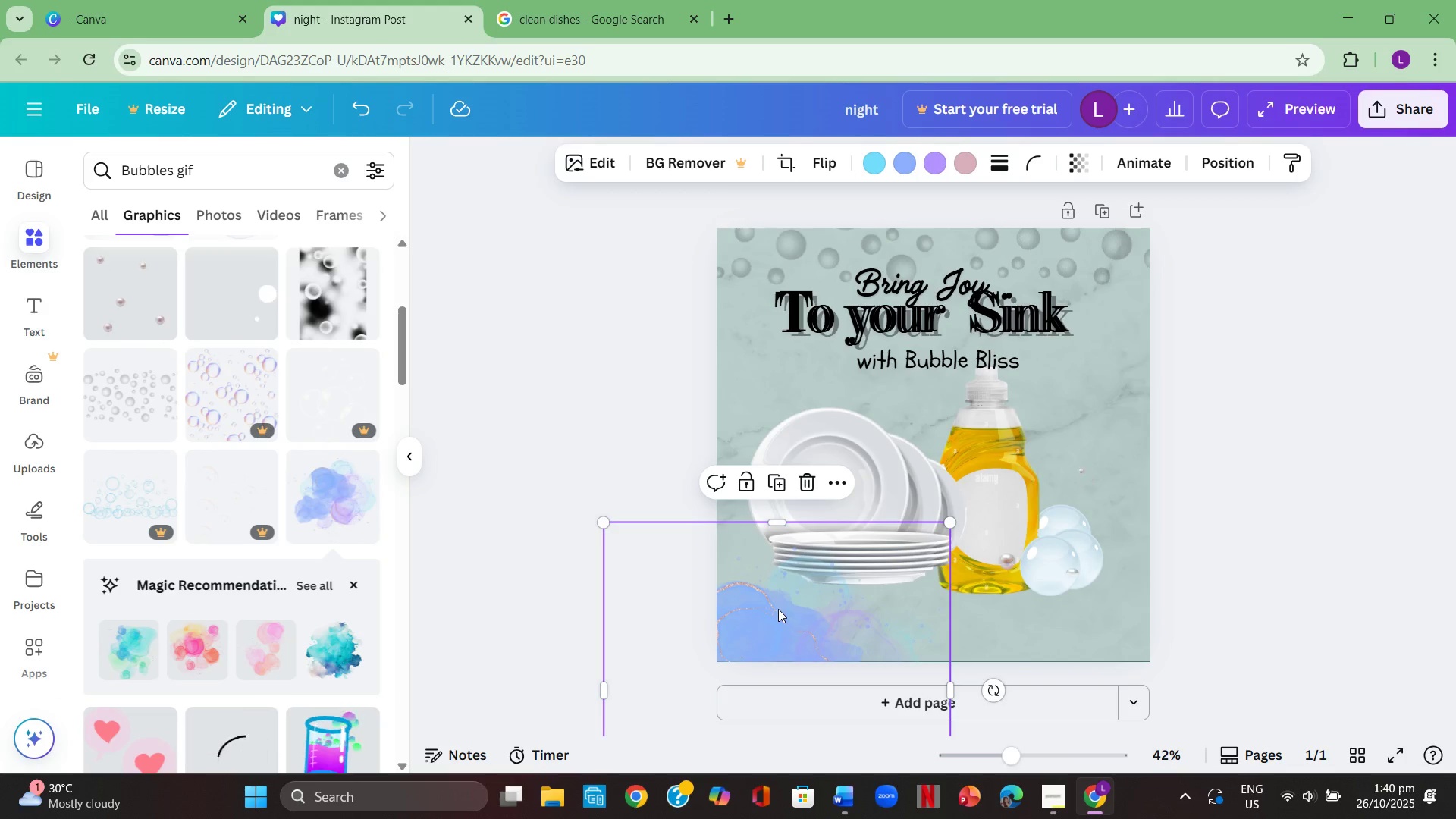 
key(Backspace)
 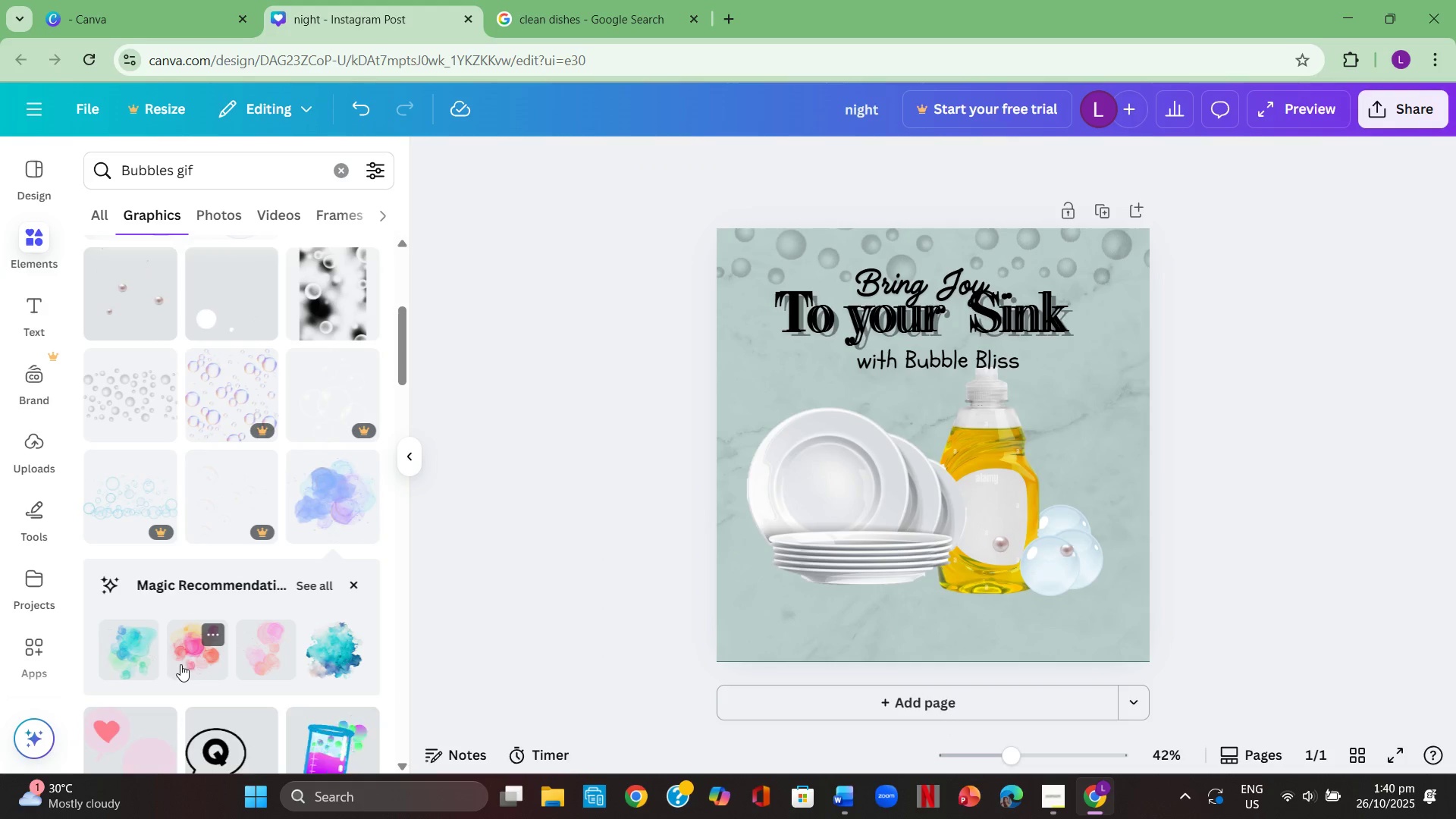 
scroll: coordinate [211, 649], scroll_direction: up, amount: 4.0
 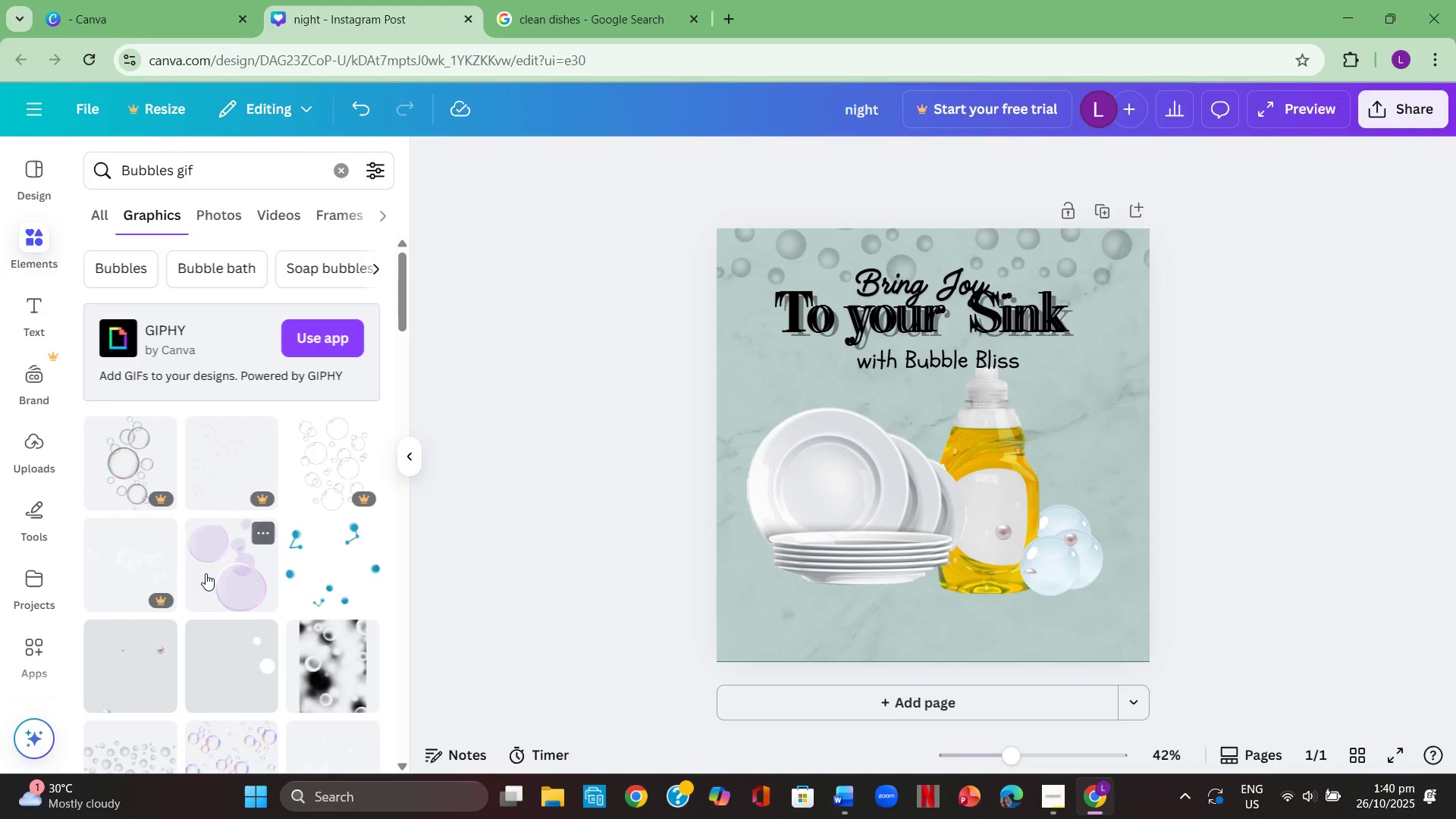 
left_click([206, 573])
 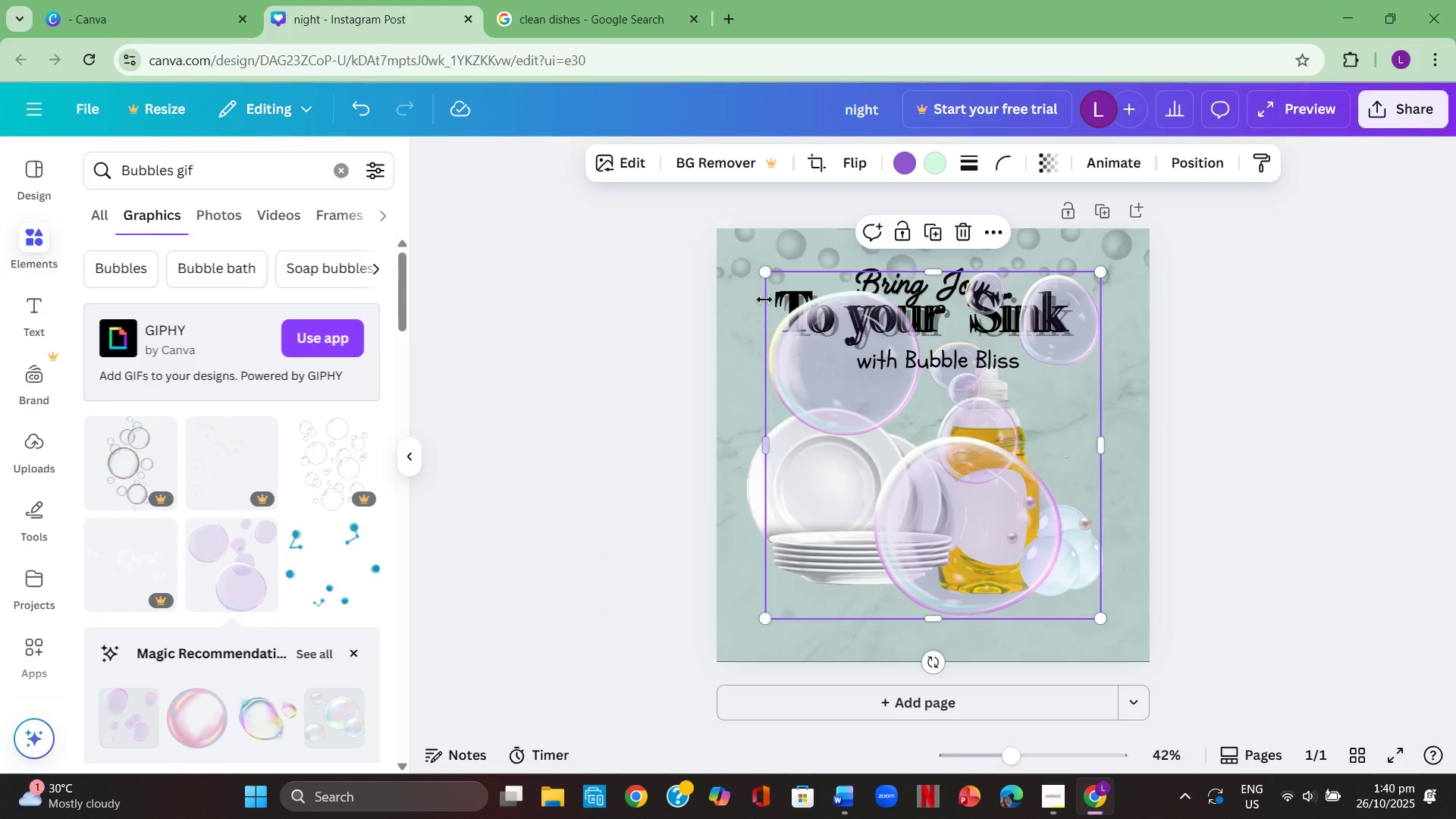 
left_click_drag(start_coordinate=[770, 274], to_coordinate=[1008, 542])
 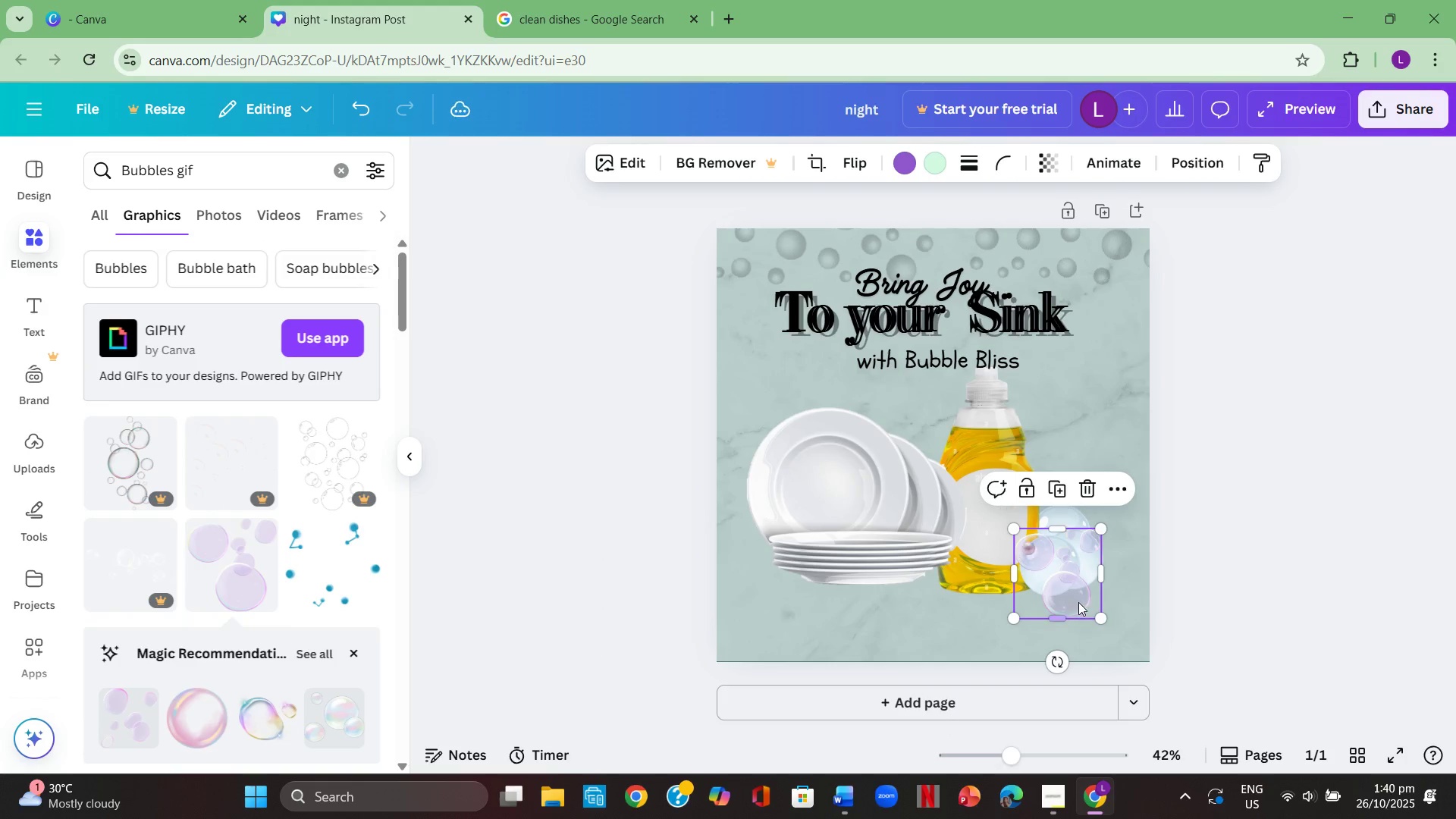 
left_click_drag(start_coordinate=[1078, 601], to_coordinate=[767, 651])
 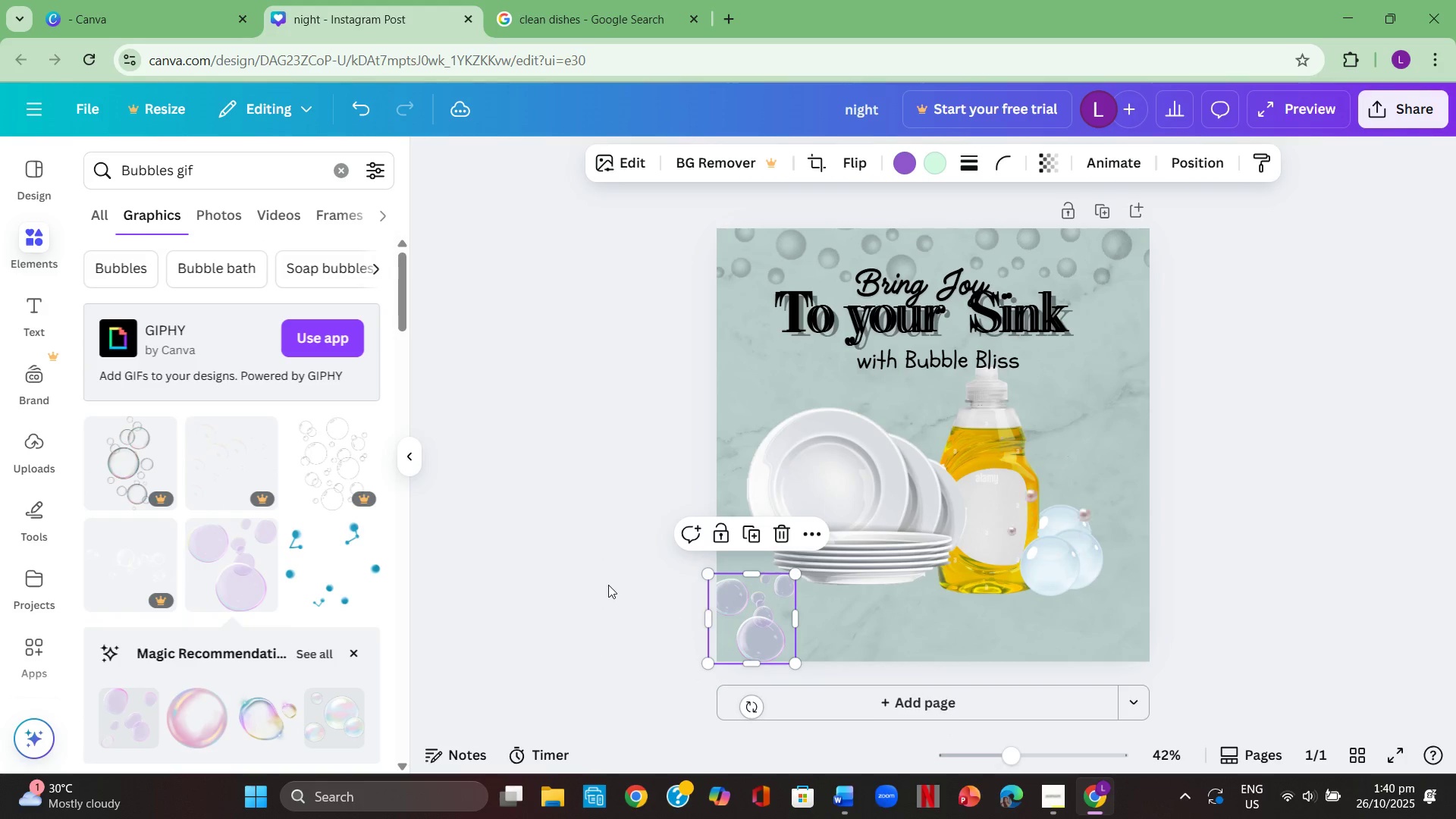 
left_click([605, 584])
 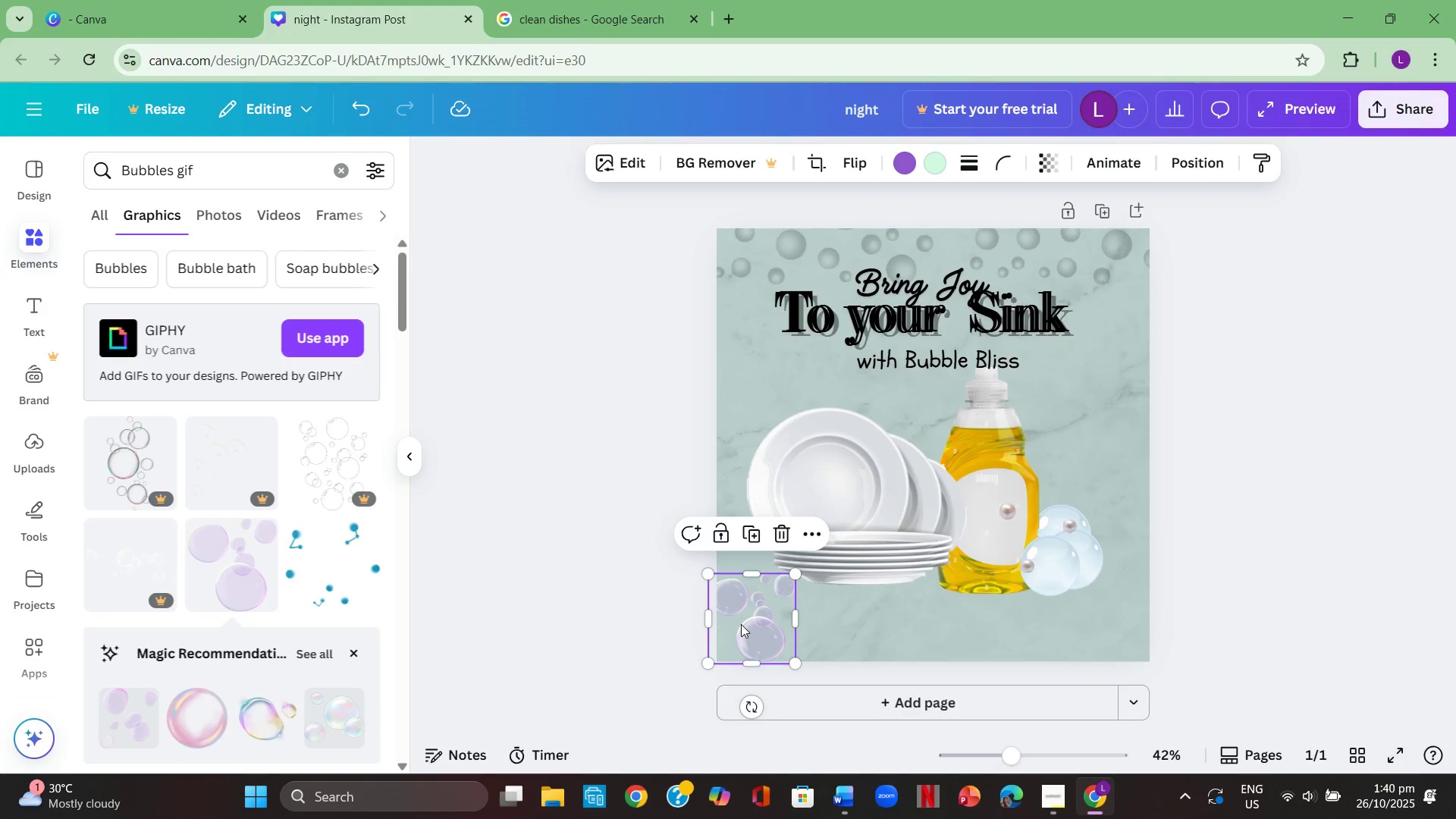 
left_click_drag(start_coordinate=[741, 624], to_coordinate=[1120, 343])
 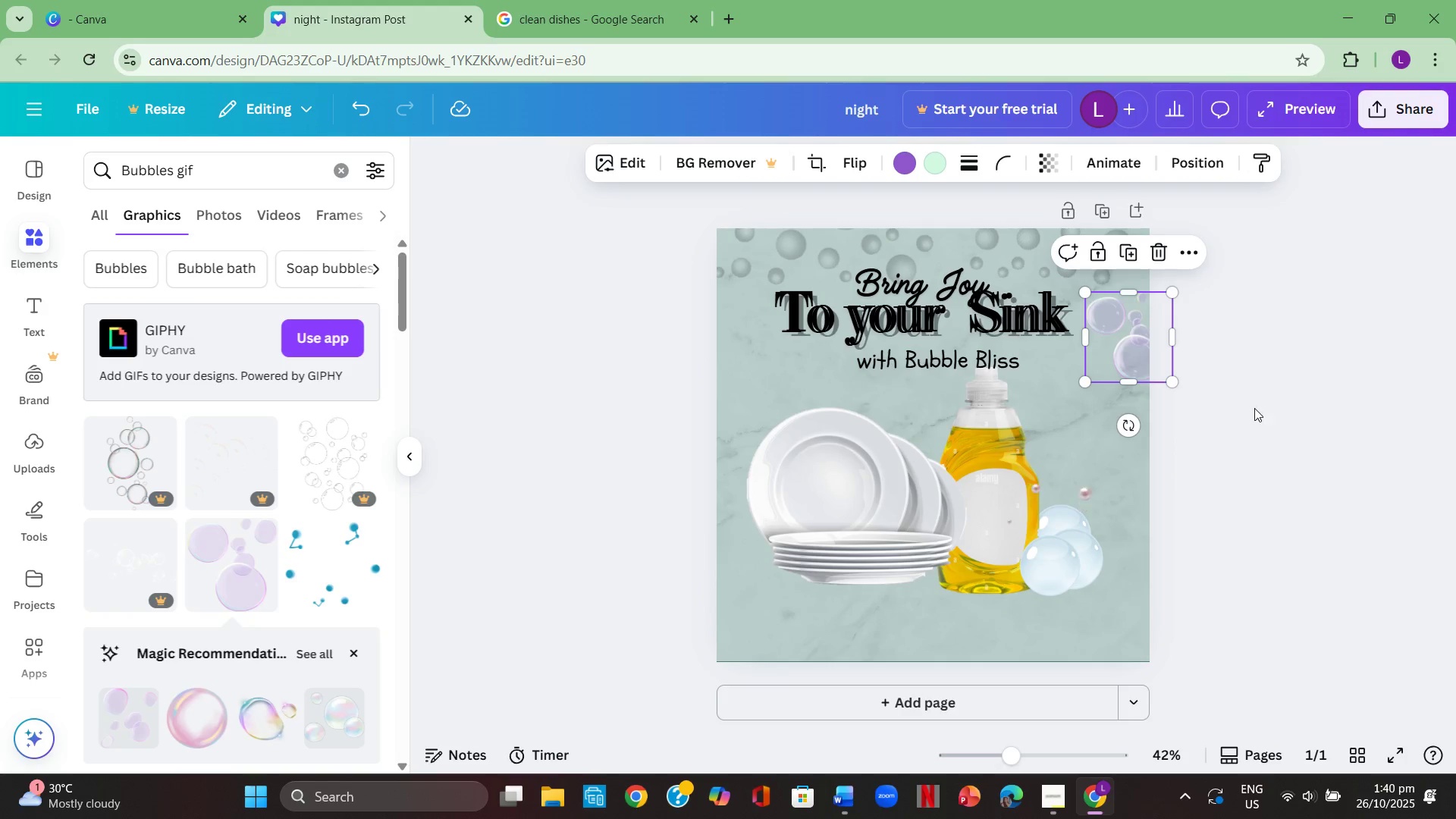 
left_click([1254, 408])
 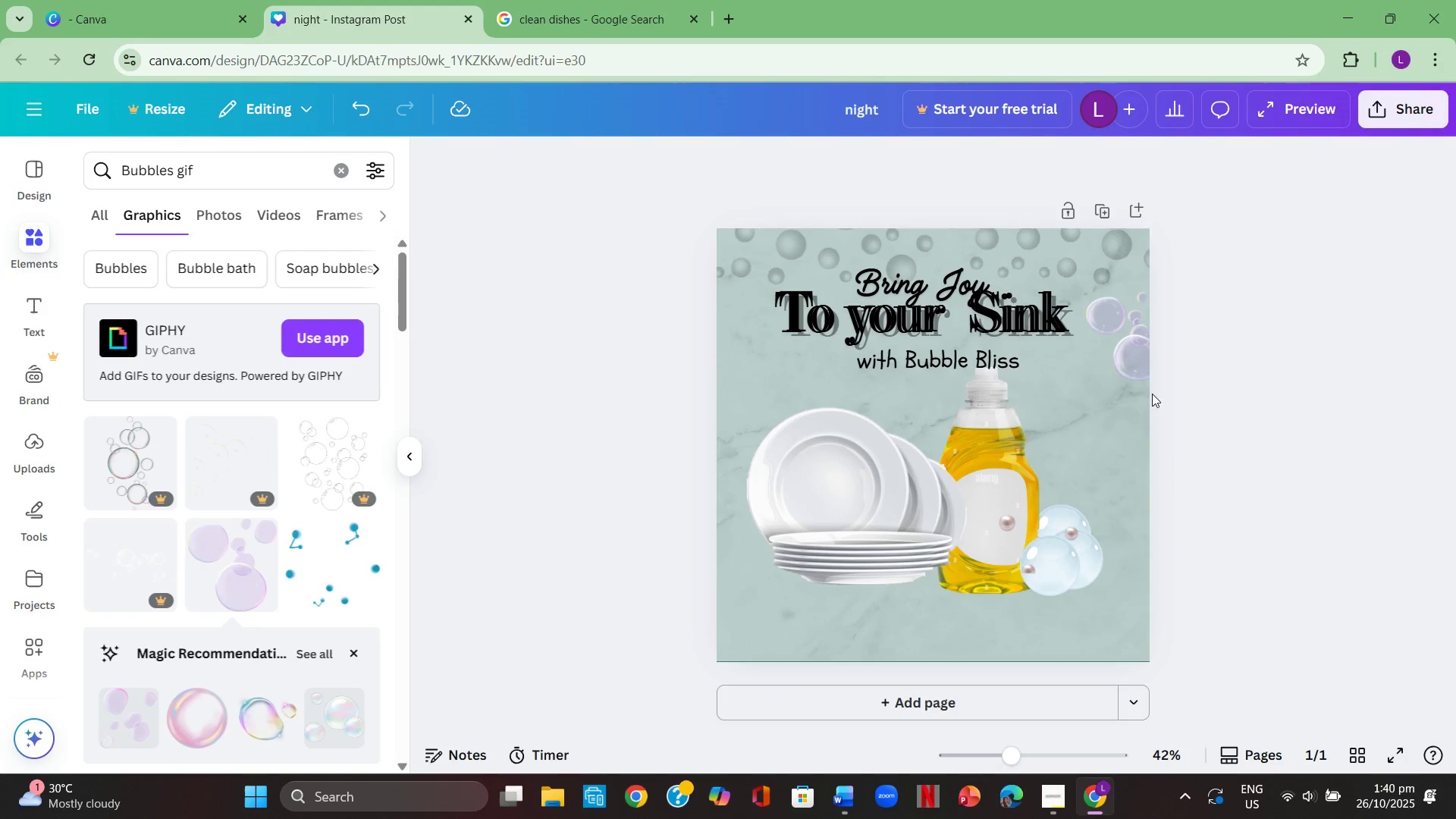 
left_click([1103, 341])
 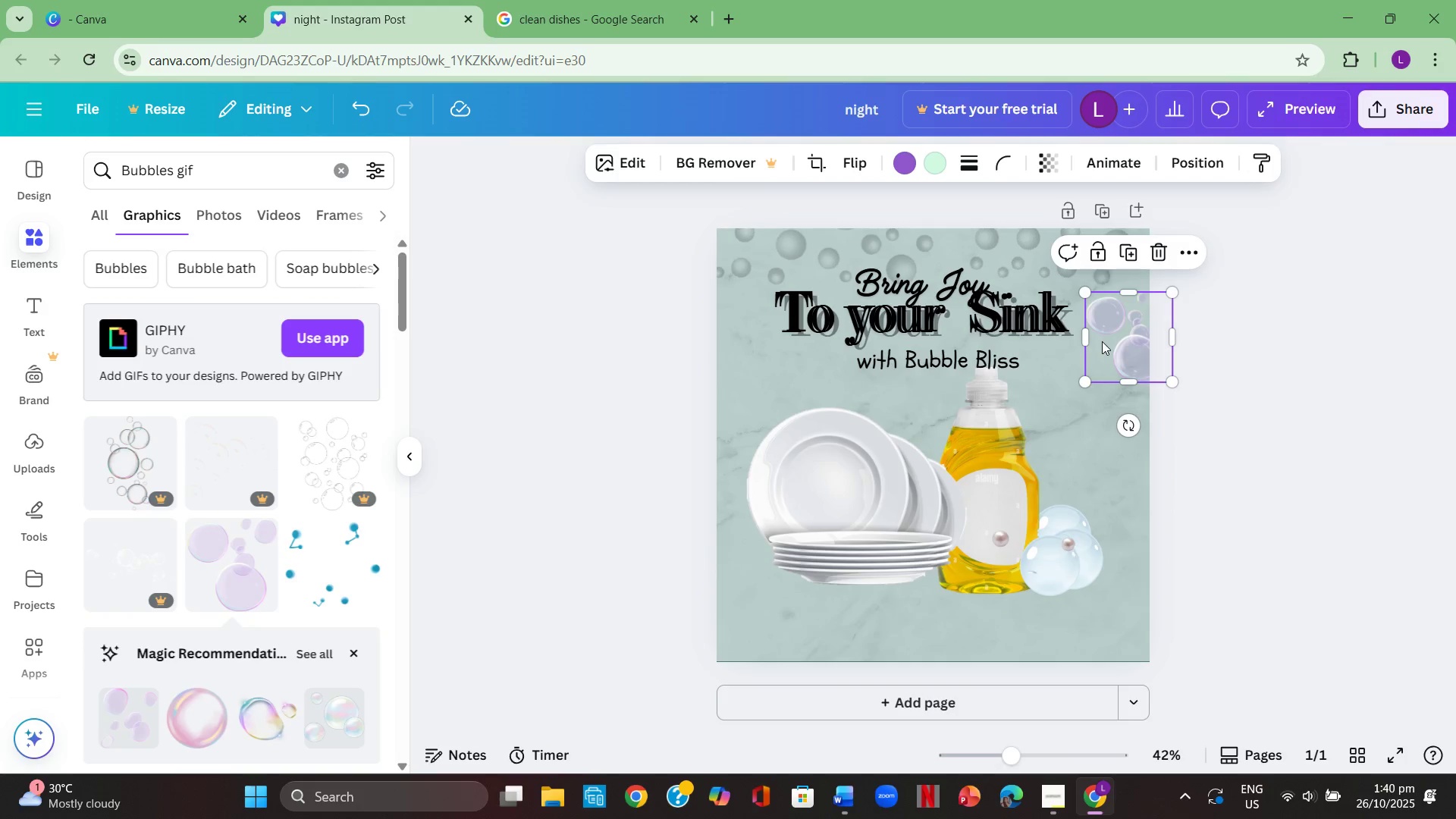 
key(Control+C)
 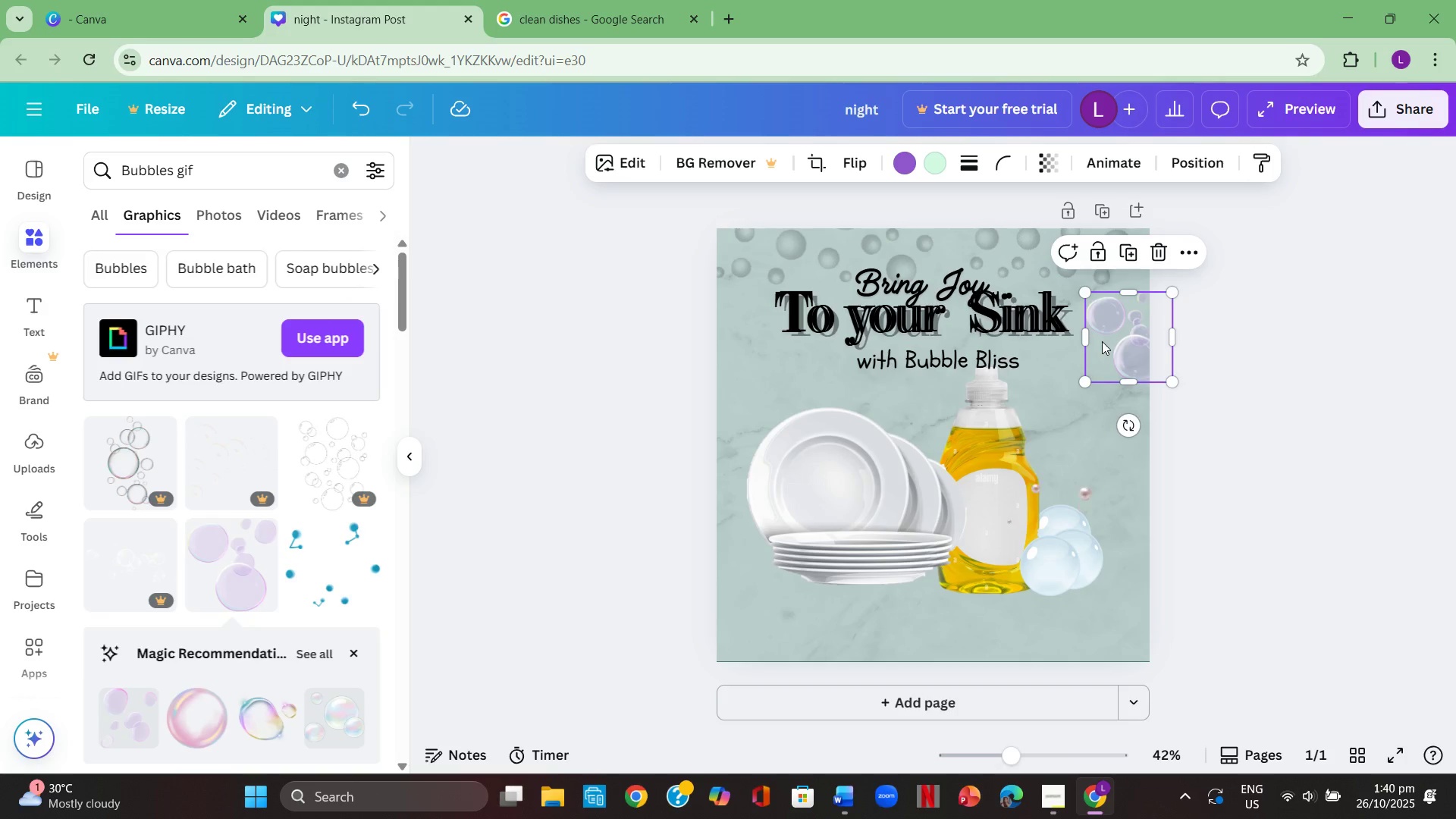 
key(Control+ControlLeft)
 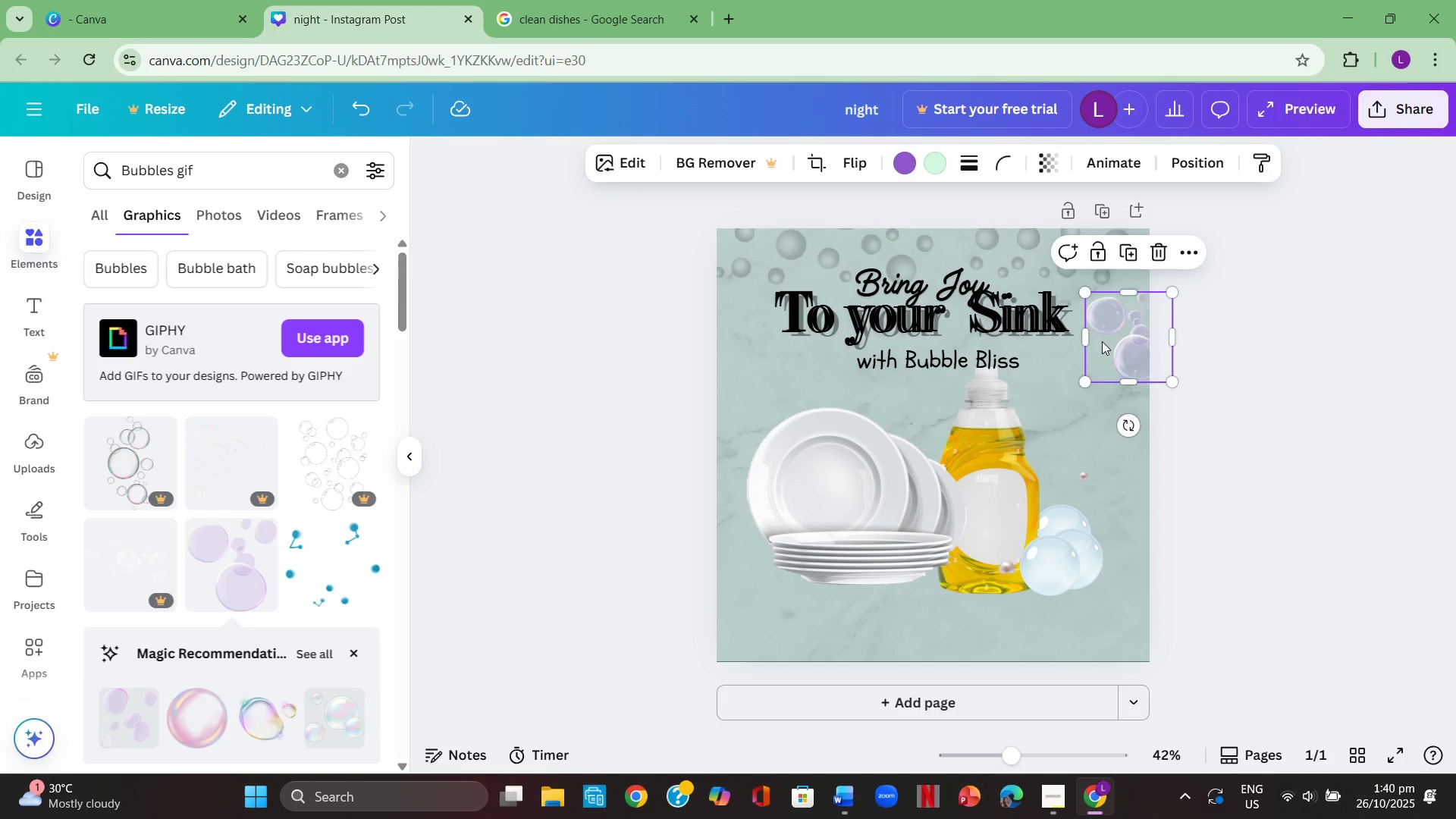 
key(Control+V)
 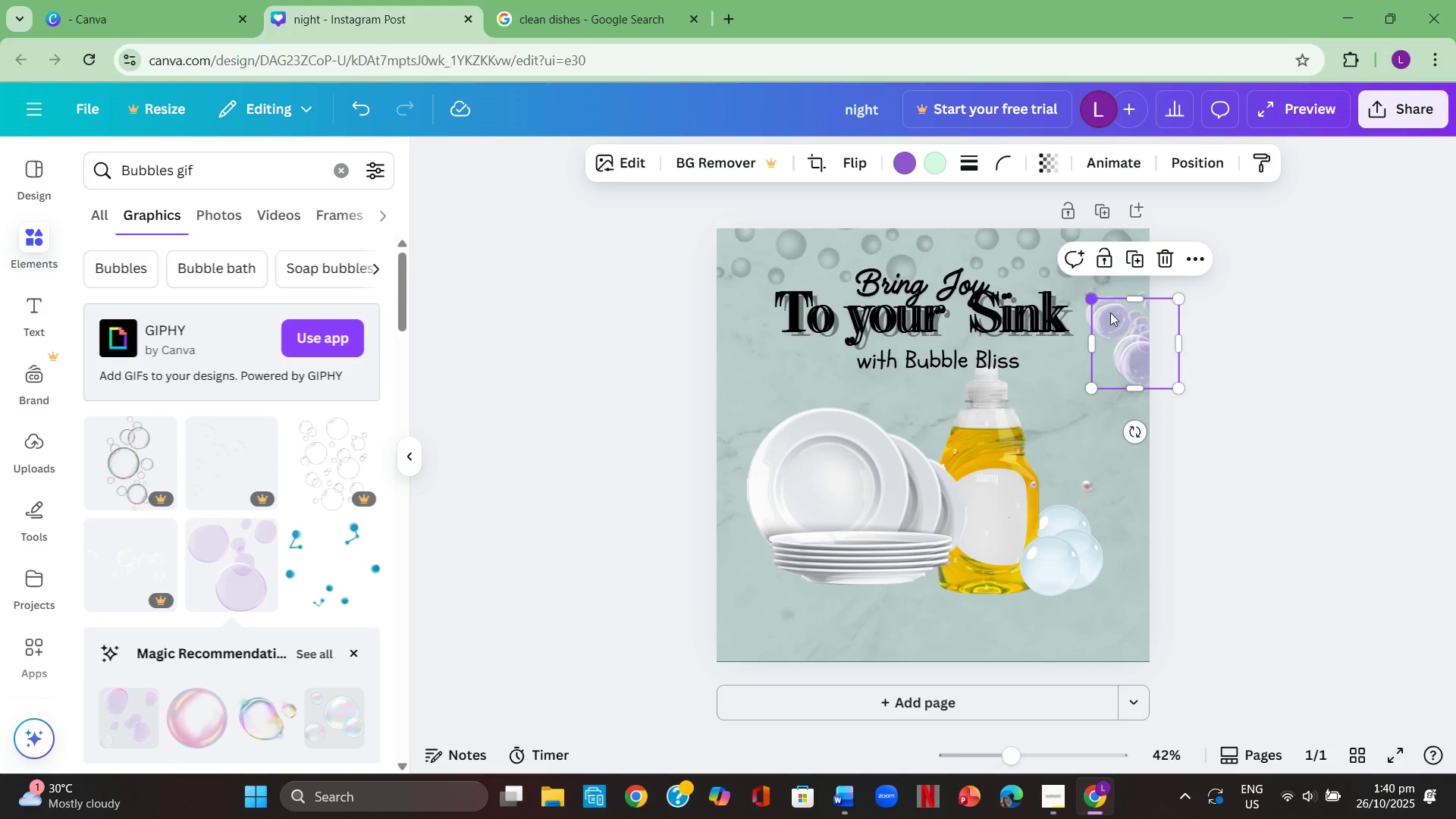 
left_click_drag(start_coordinate=[1125, 349], to_coordinate=[740, 397])
 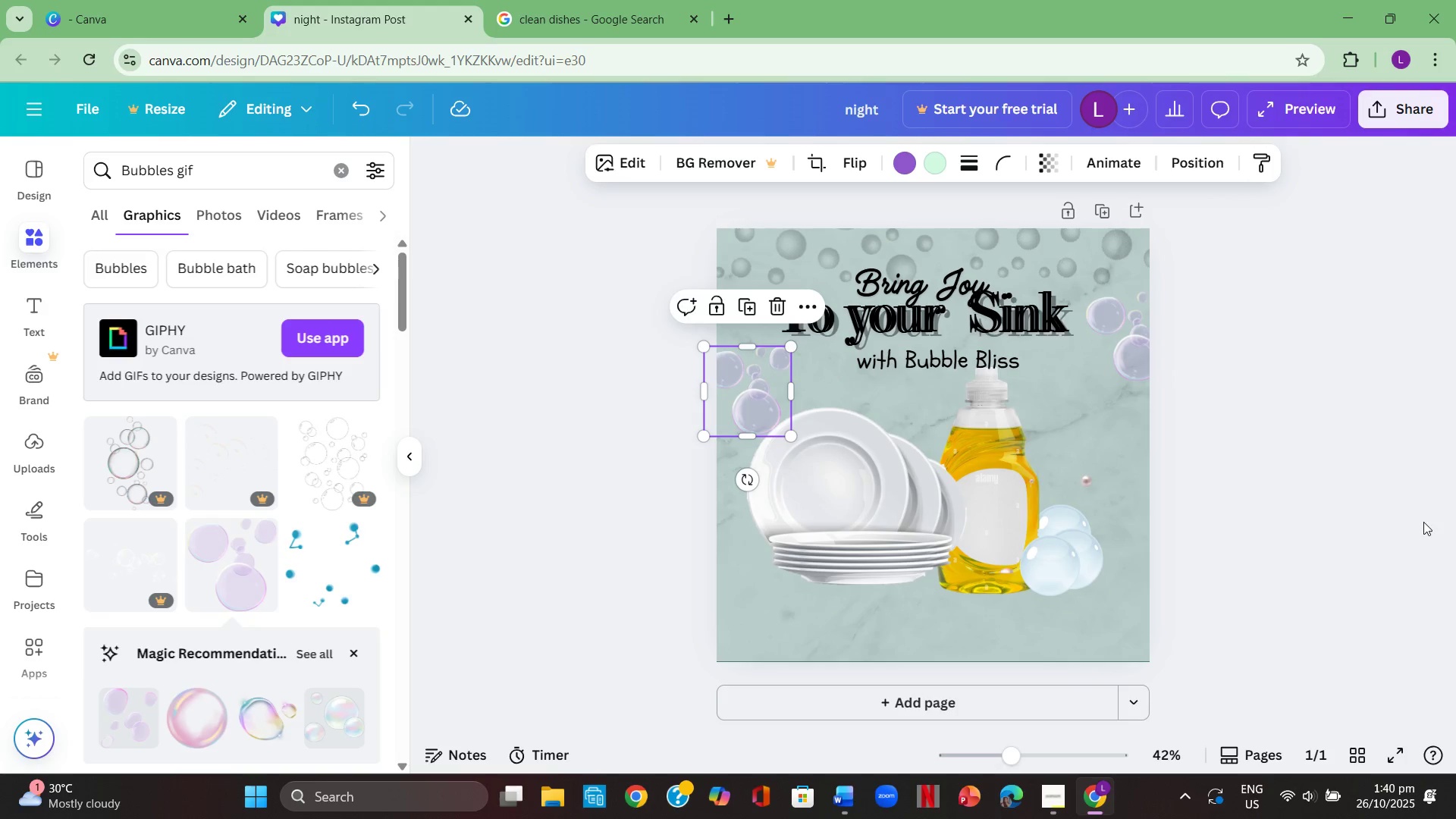 
left_click([1424, 522])
 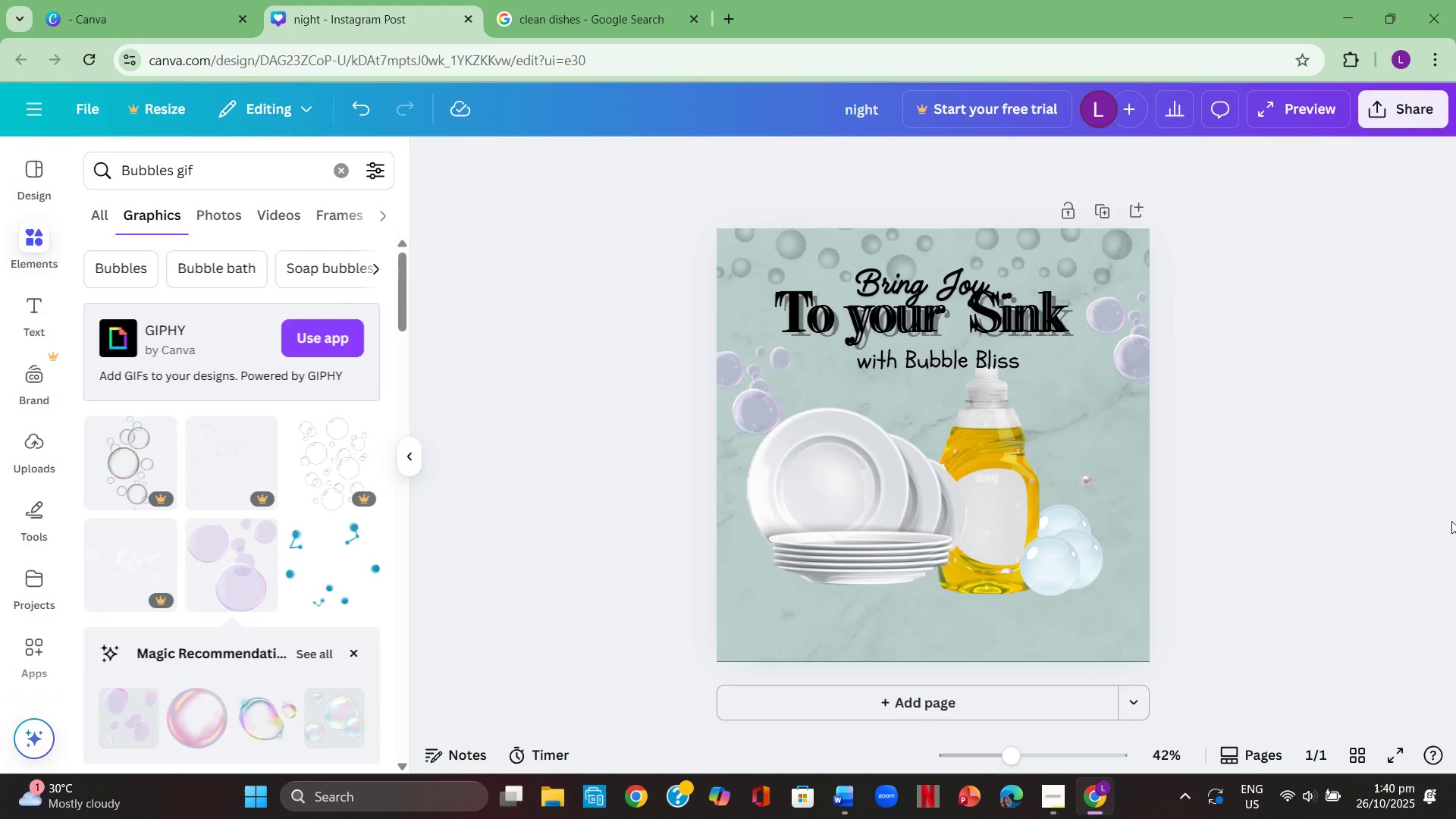 
left_click([1455, 513])
 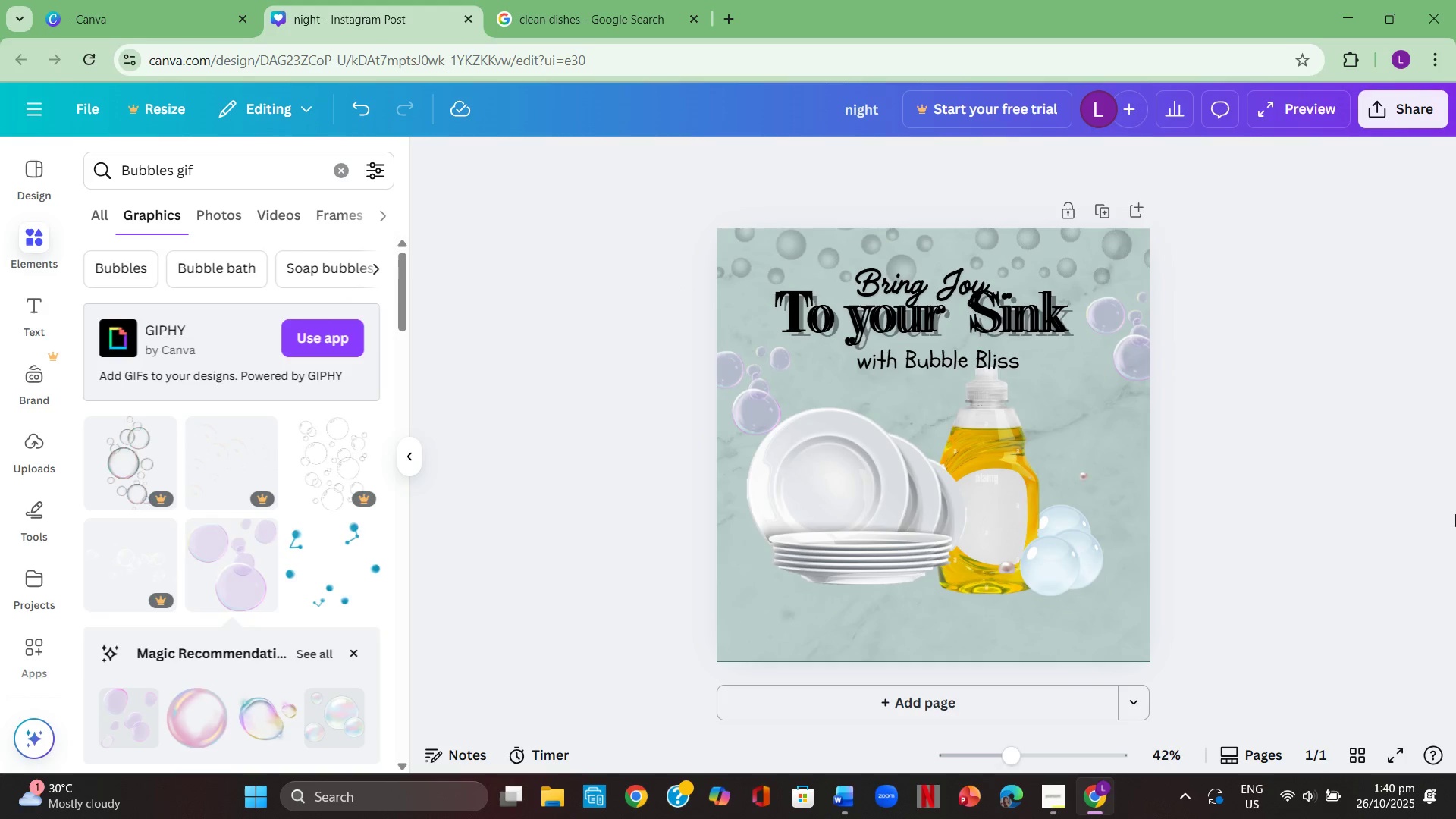 
key(Control+ControlLeft)
 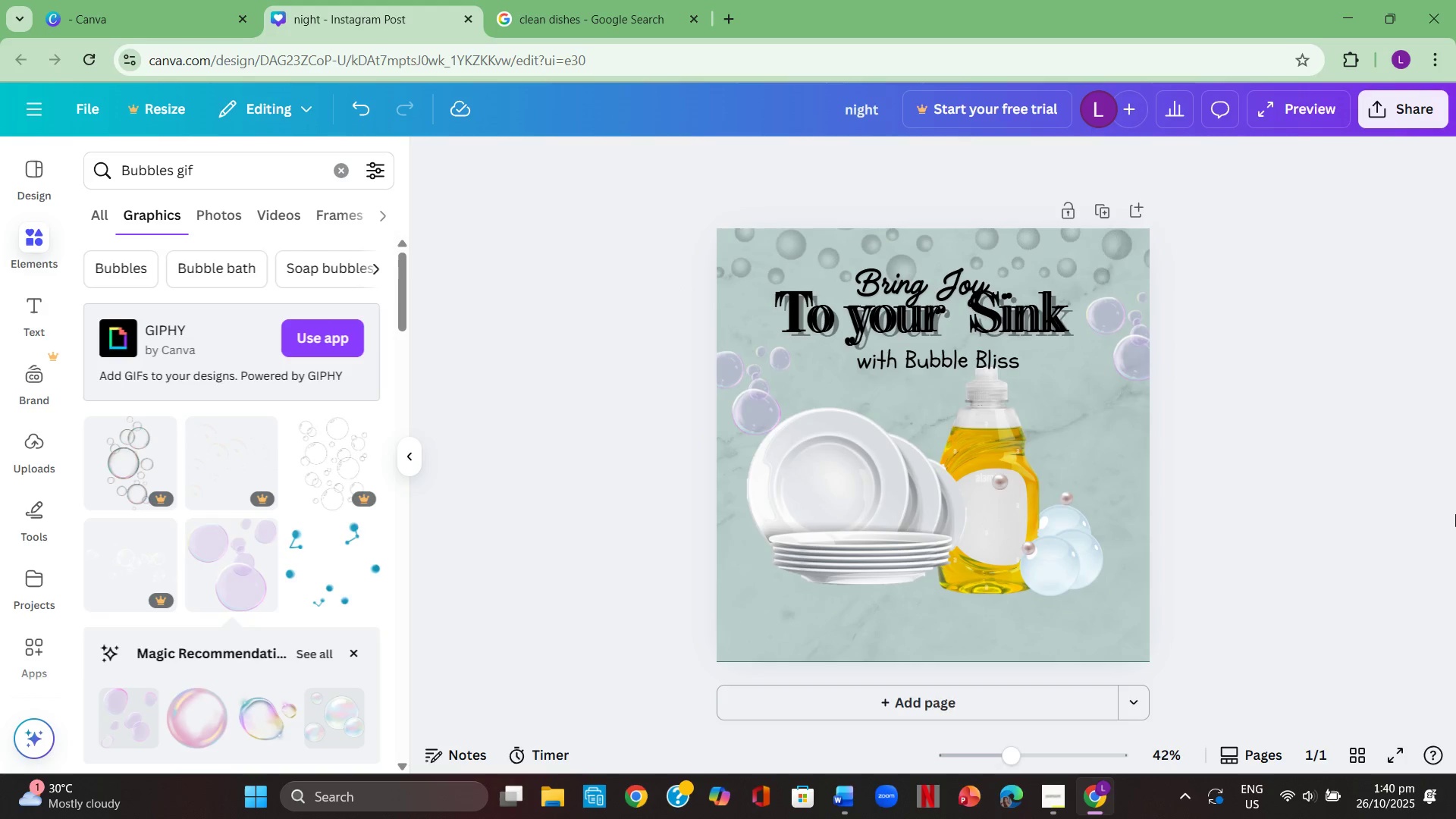 
key(Control+V)
 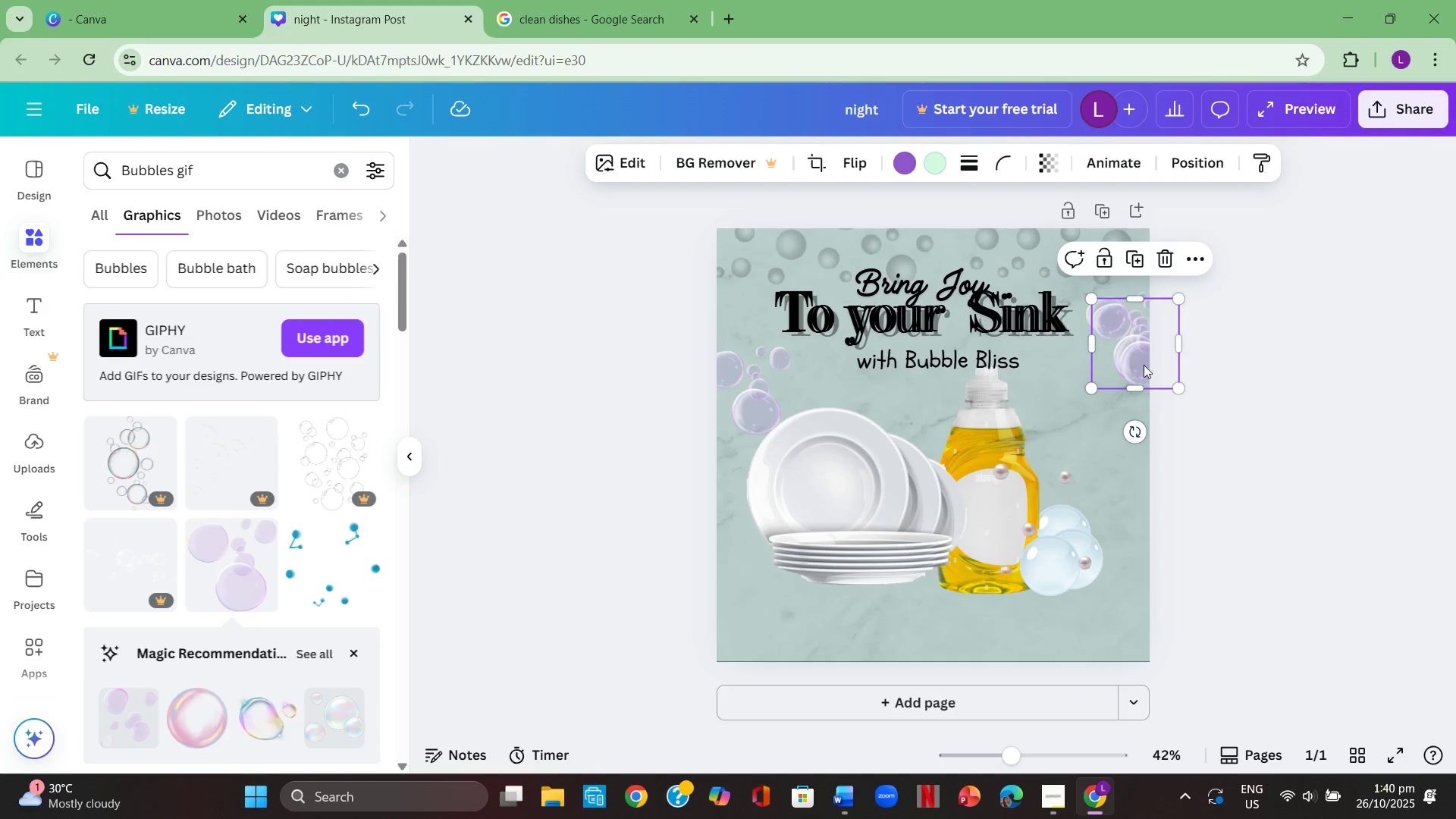 
left_click_drag(start_coordinate=[1143, 359], to_coordinate=[1137, 617])
 